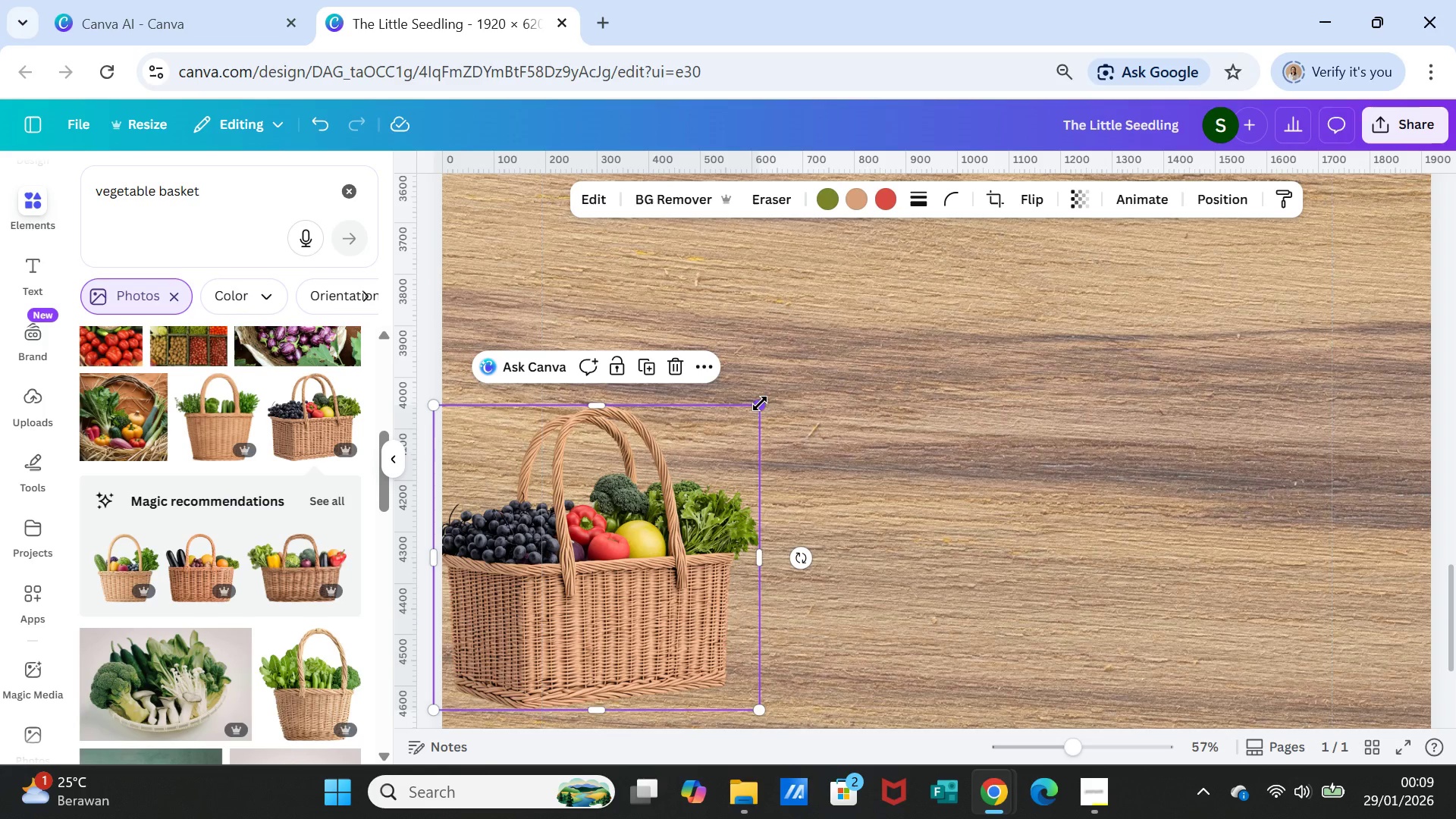 
left_click_drag(start_coordinate=[760, 403], to_coordinate=[798, 351])
 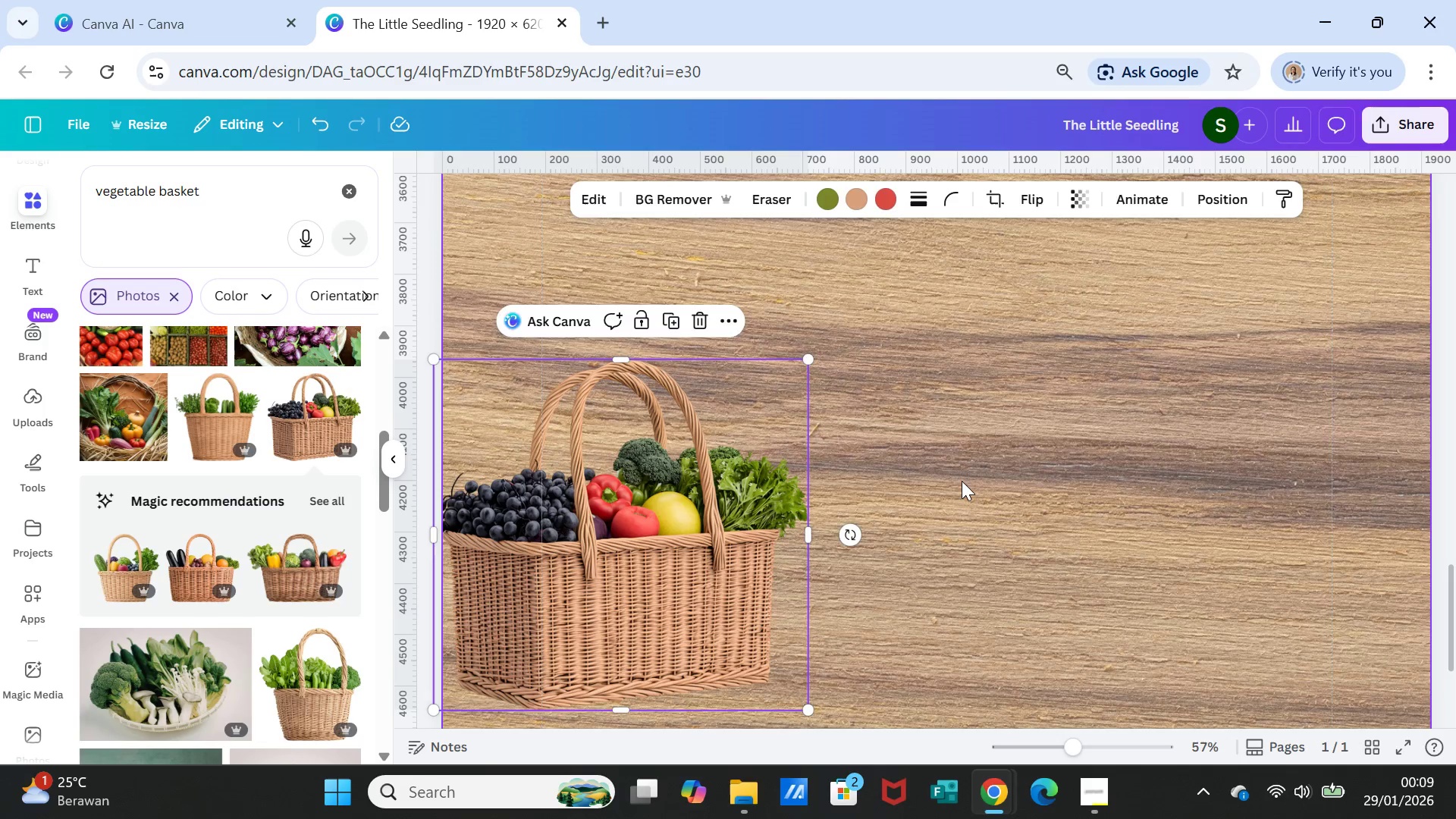 
left_click([962, 481])
 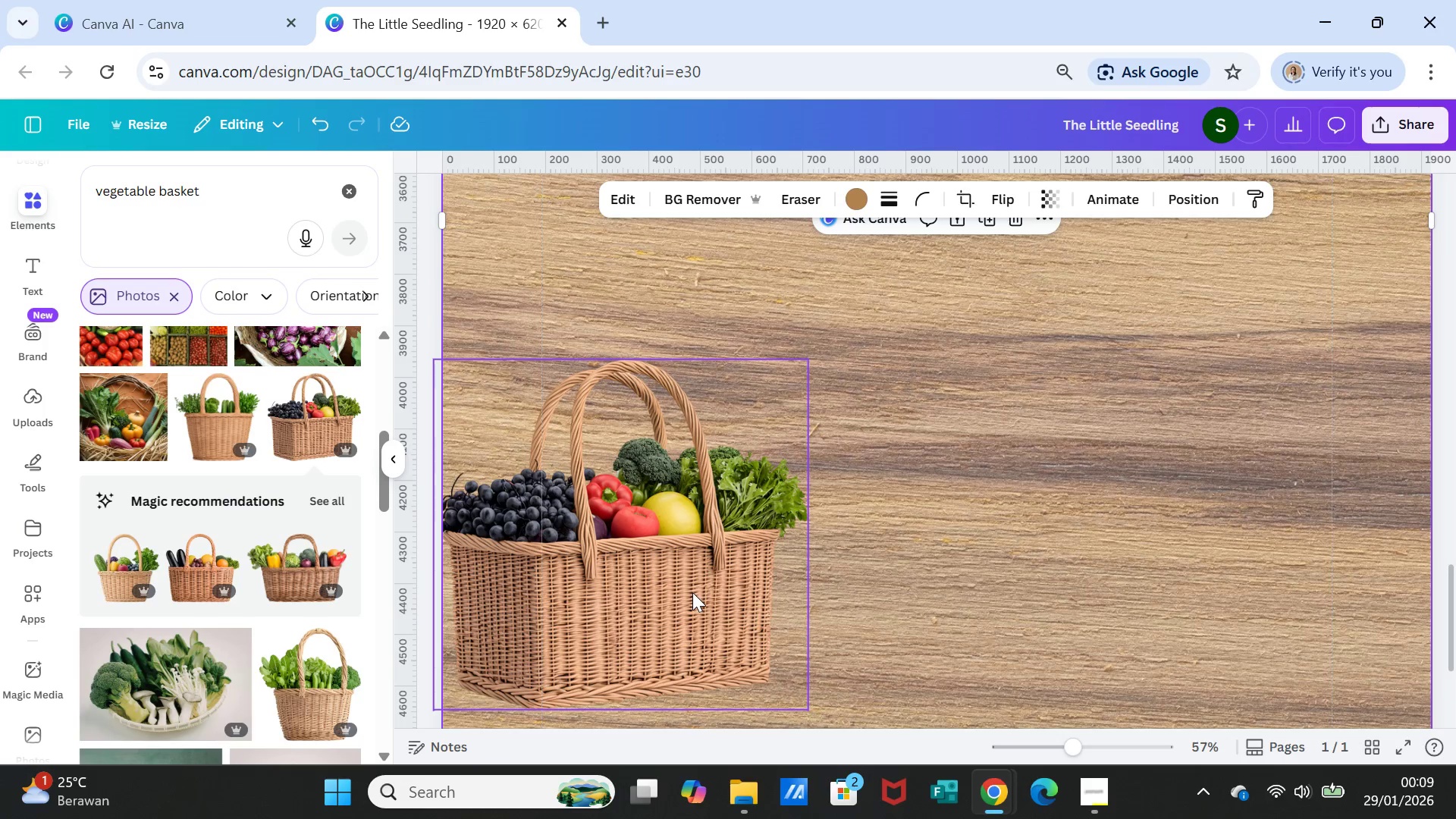 
left_click_drag(start_coordinate=[692, 594], to_coordinate=[689, 619])
 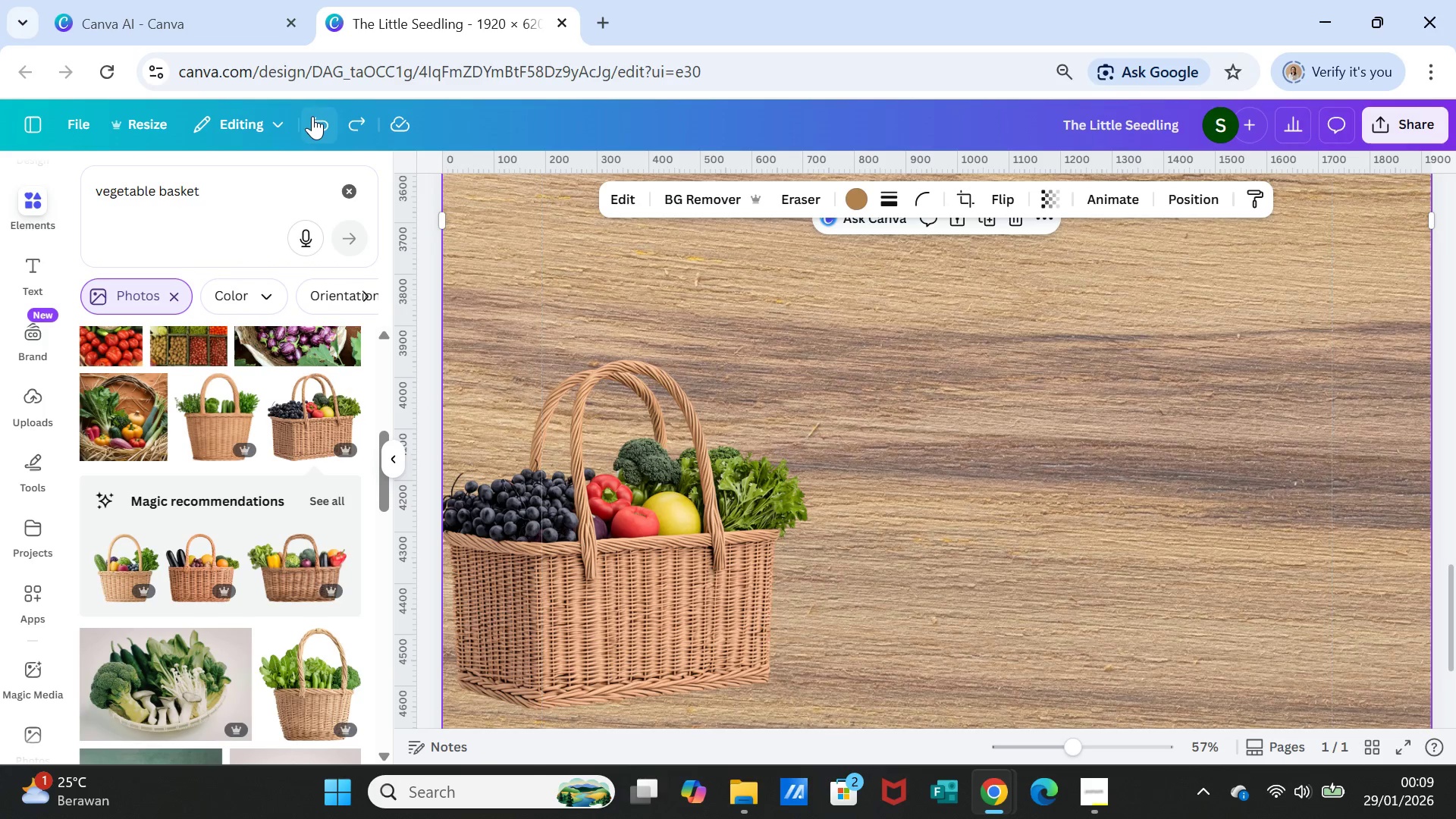 
left_click([634, 510])
 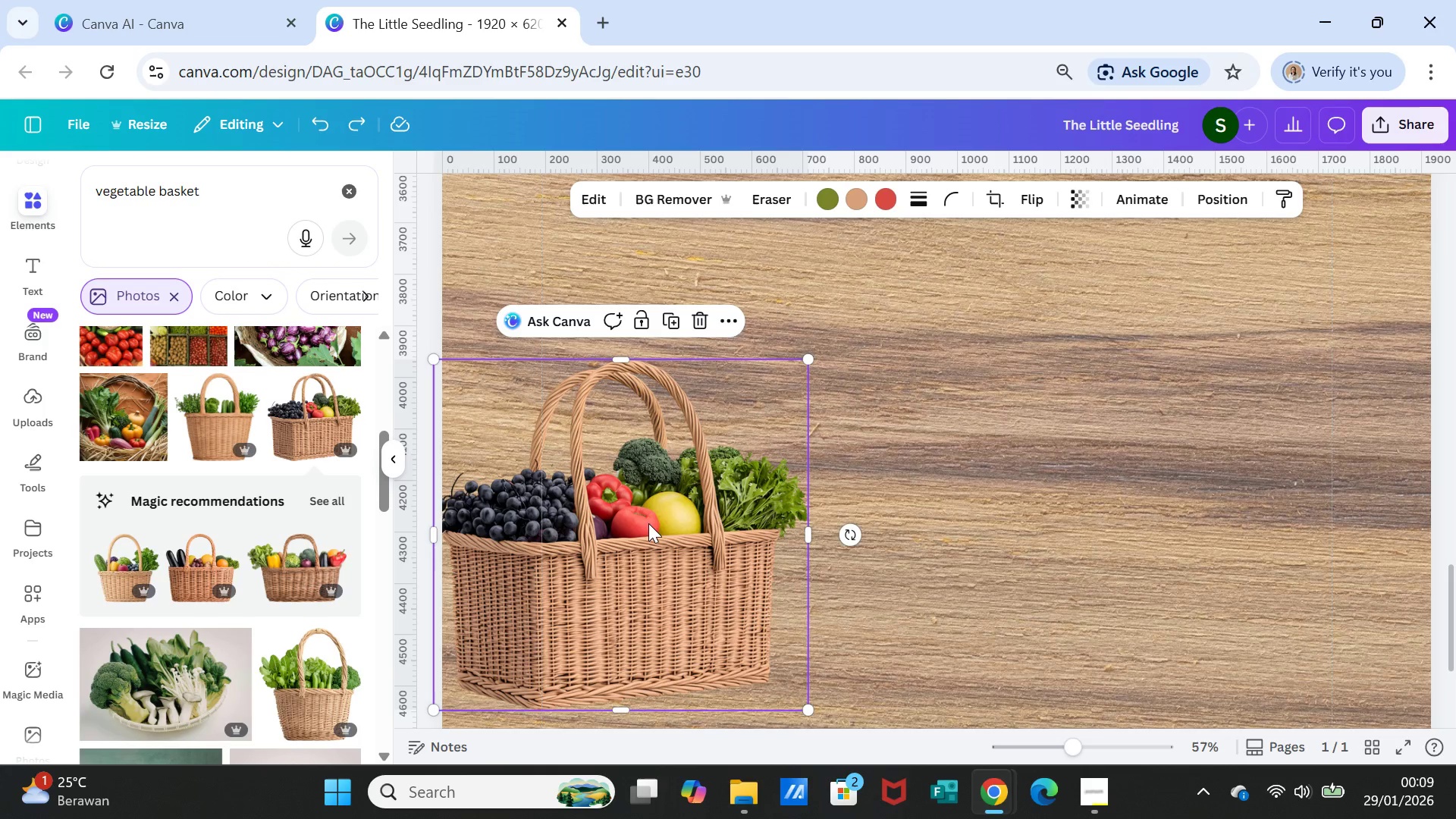 
left_click_drag(start_coordinate=[648, 523], to_coordinate=[604, 575])
 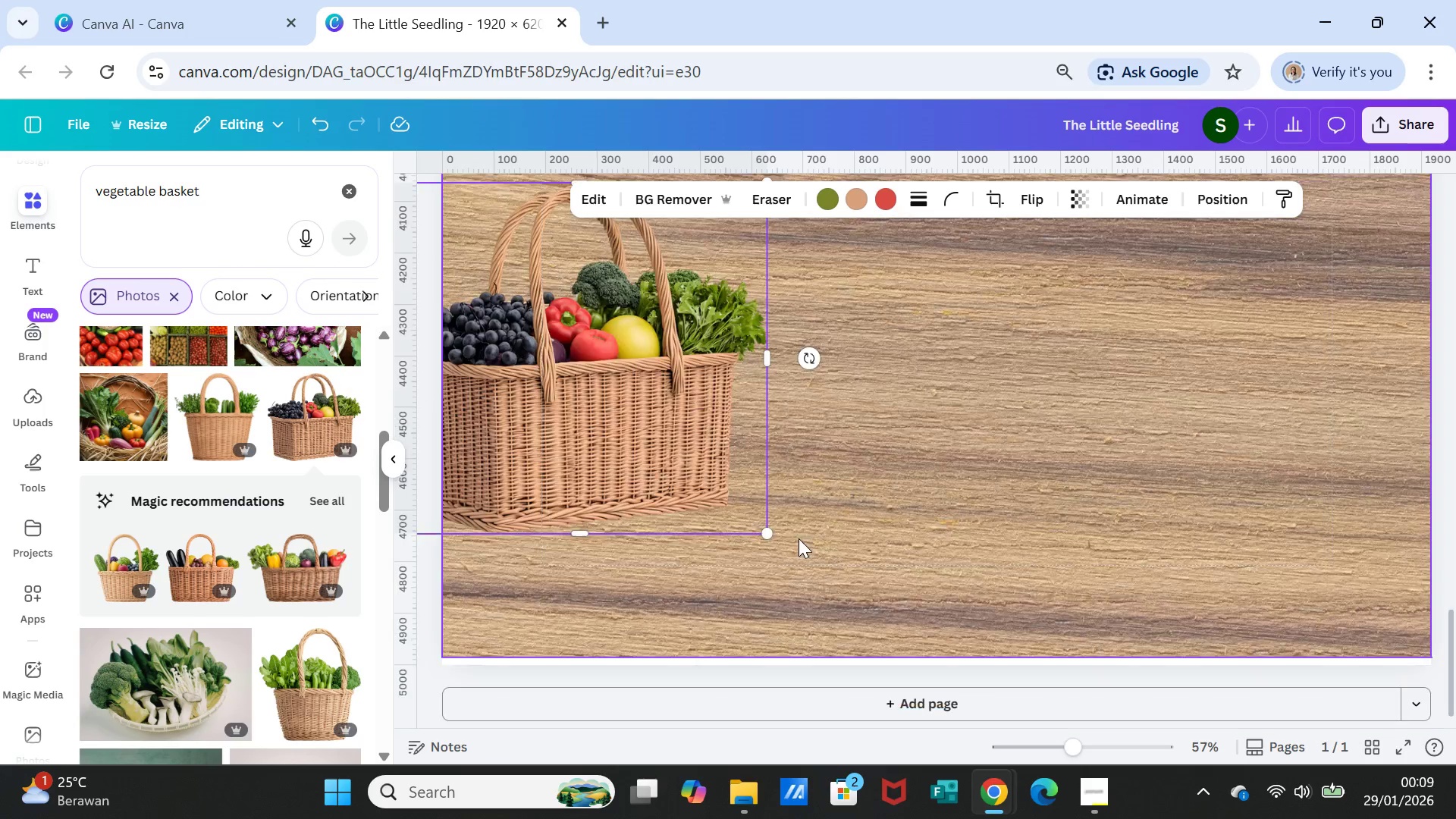 
scroll: coordinate [799, 538], scroll_direction: down, amount: 2.0
 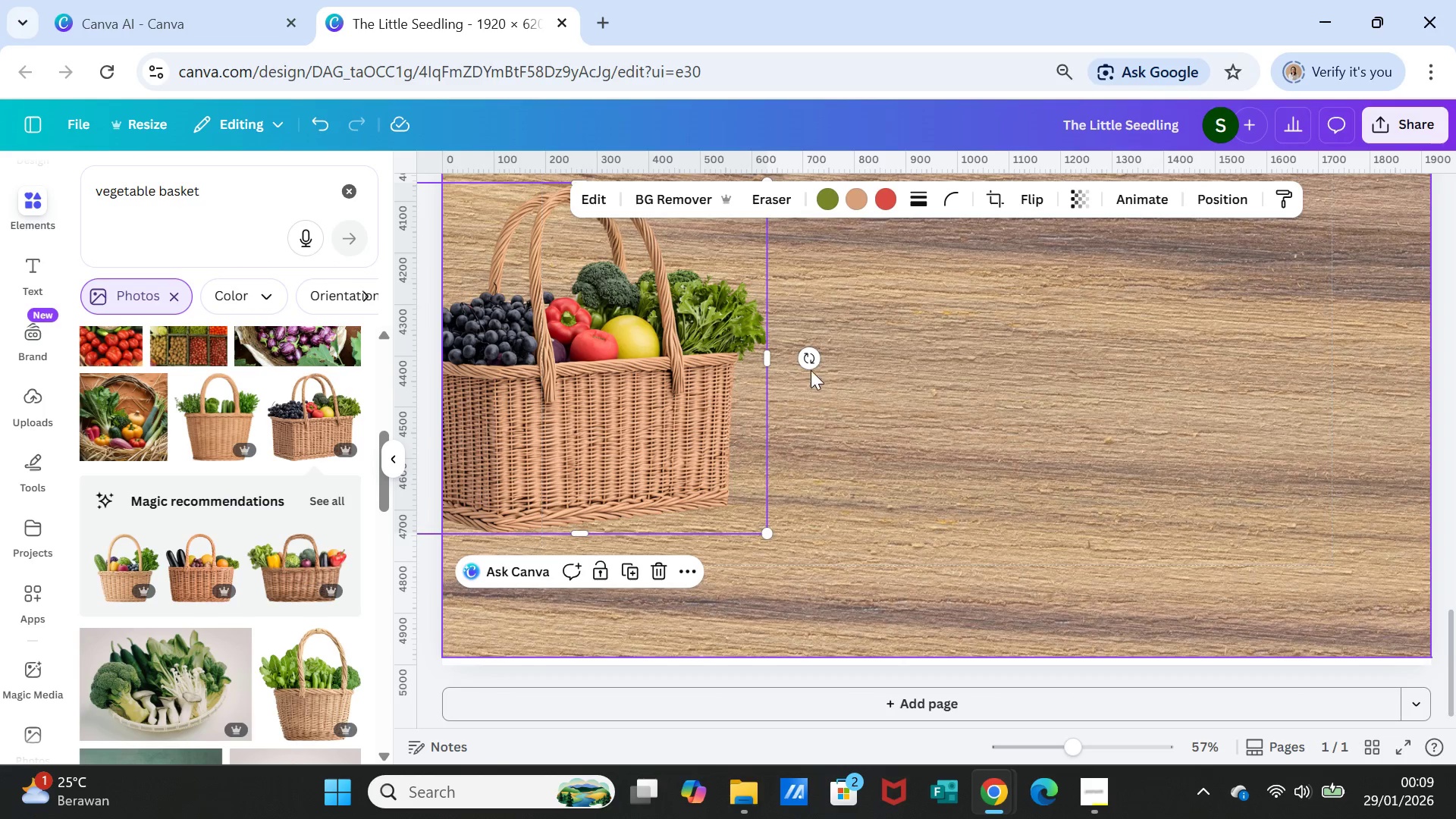 
left_click_drag(start_coordinate=[814, 358], to_coordinate=[814, 339])
 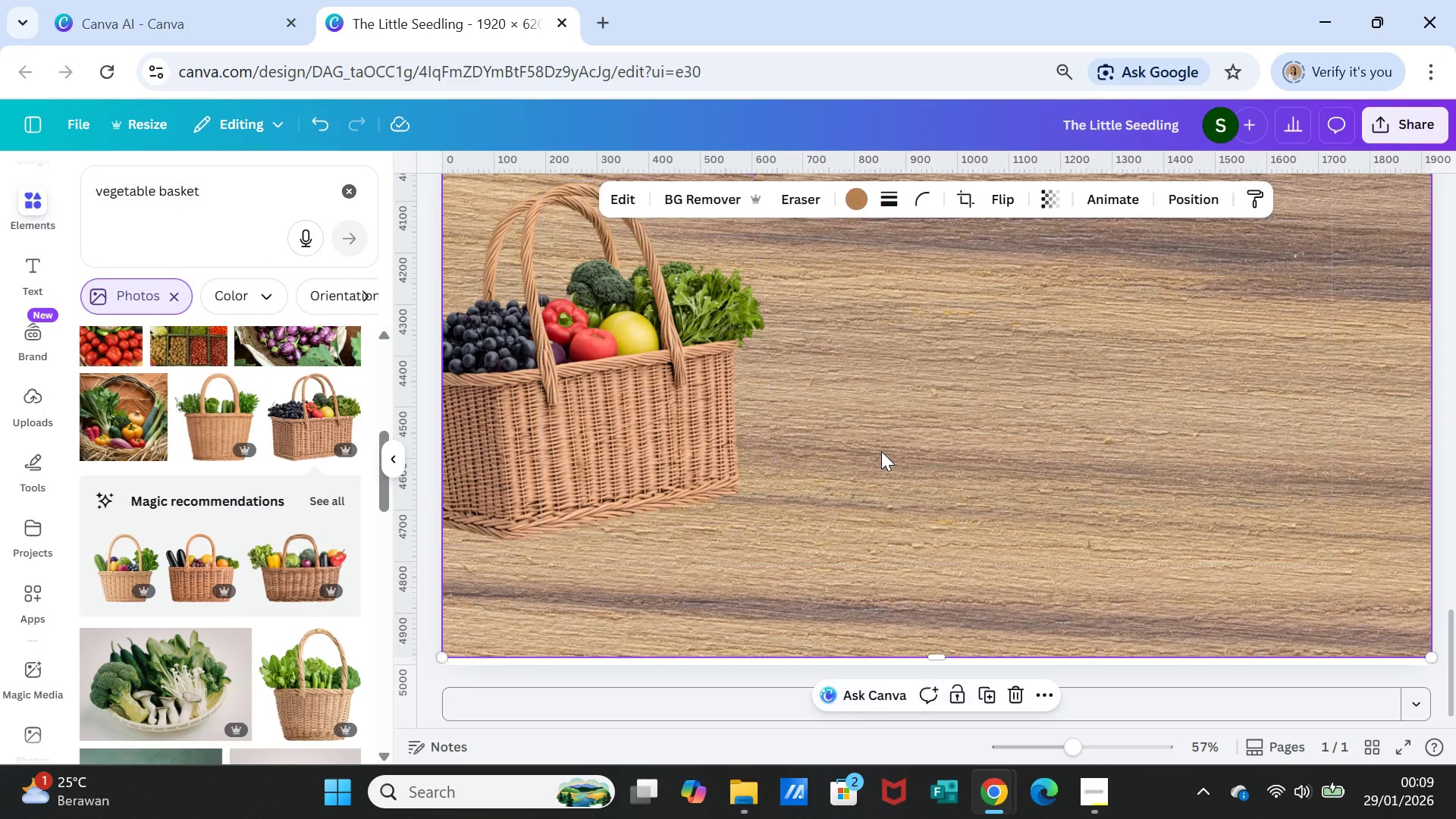 
left_click([881, 451])
 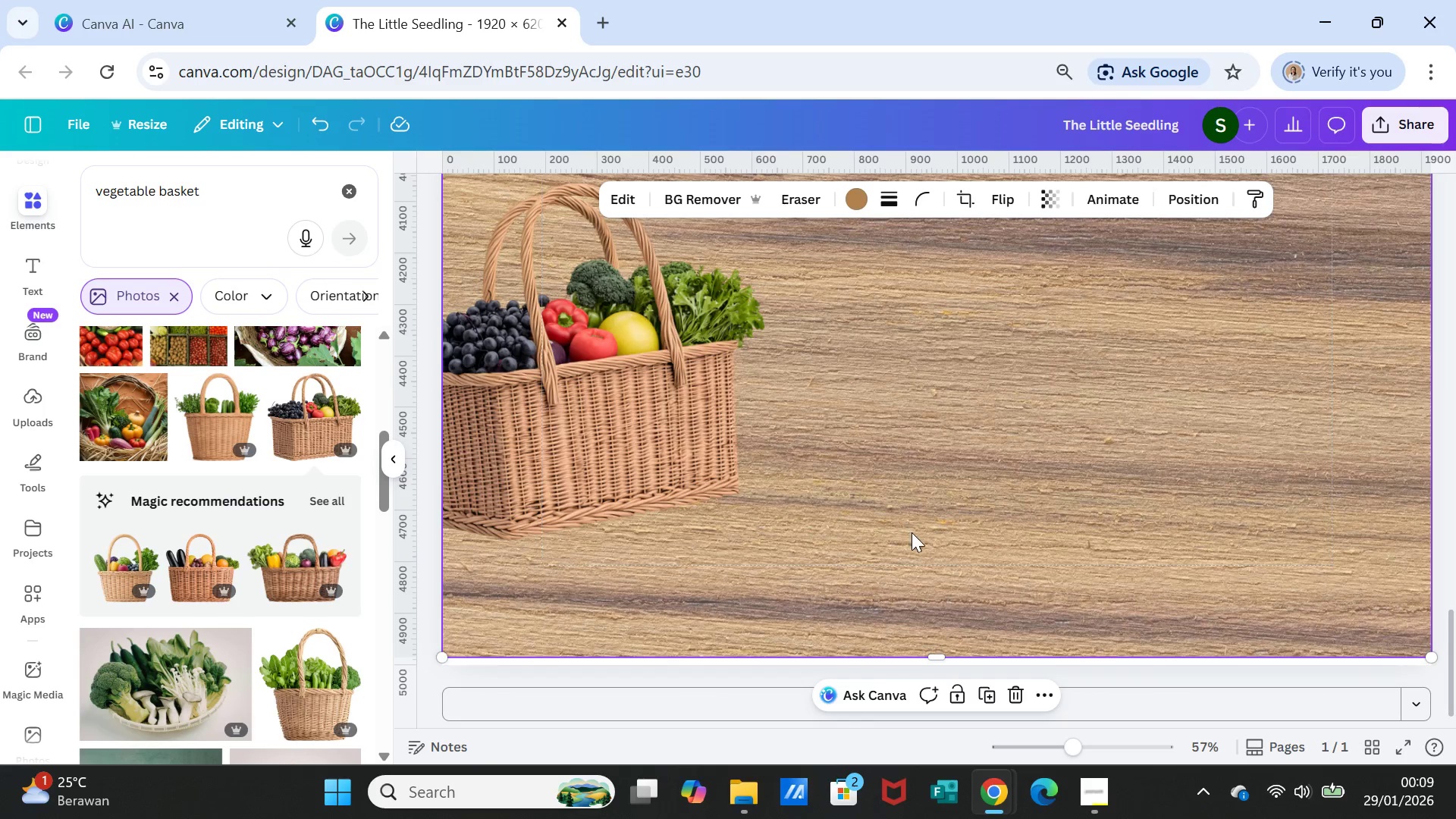 
scroll: coordinate [912, 532], scroll_direction: up, amount: 2.0
 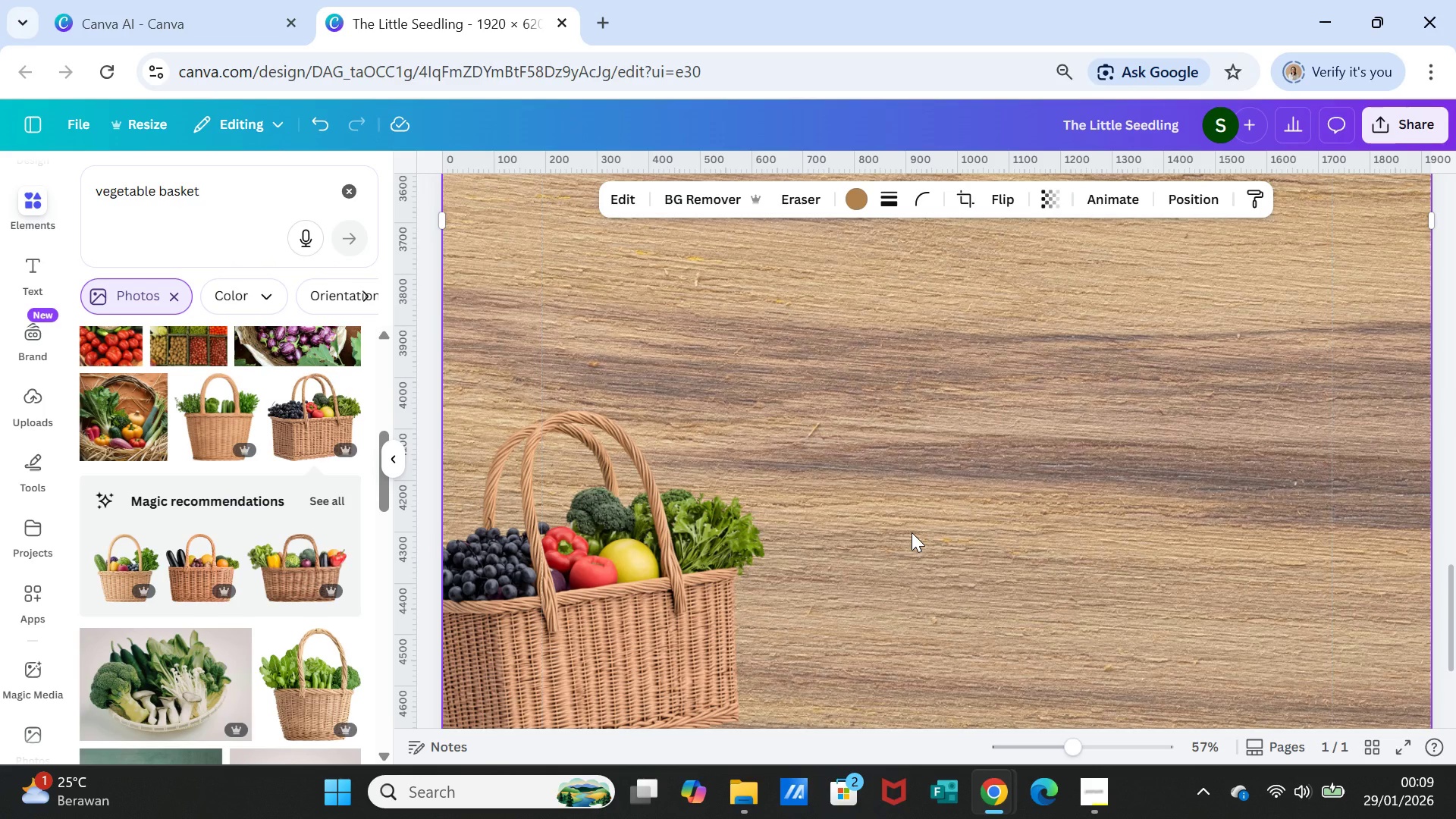 
scroll: coordinate [251, 499], scroll_direction: down, amount: 3.0
 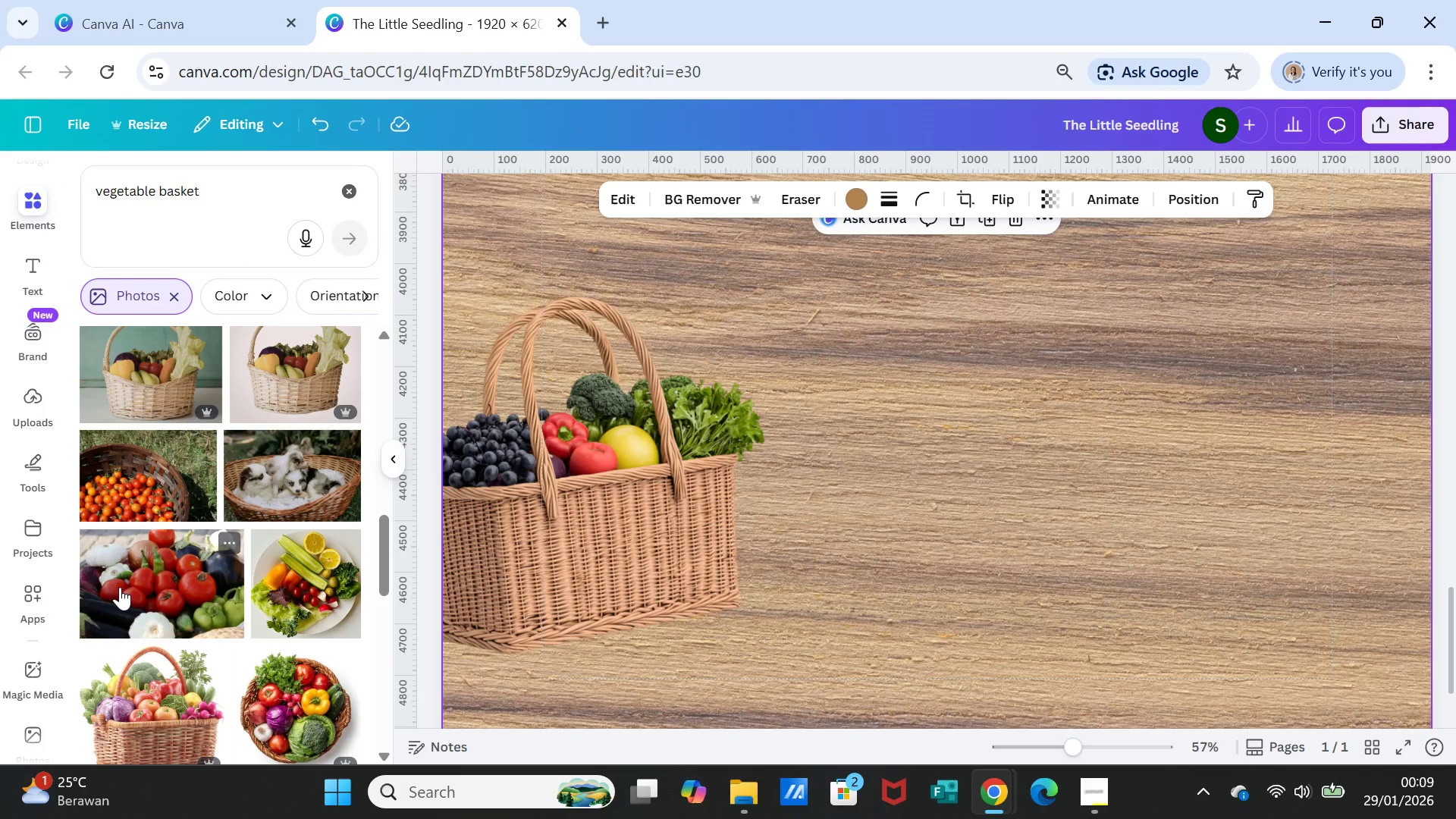 
left_click([128, 586])
 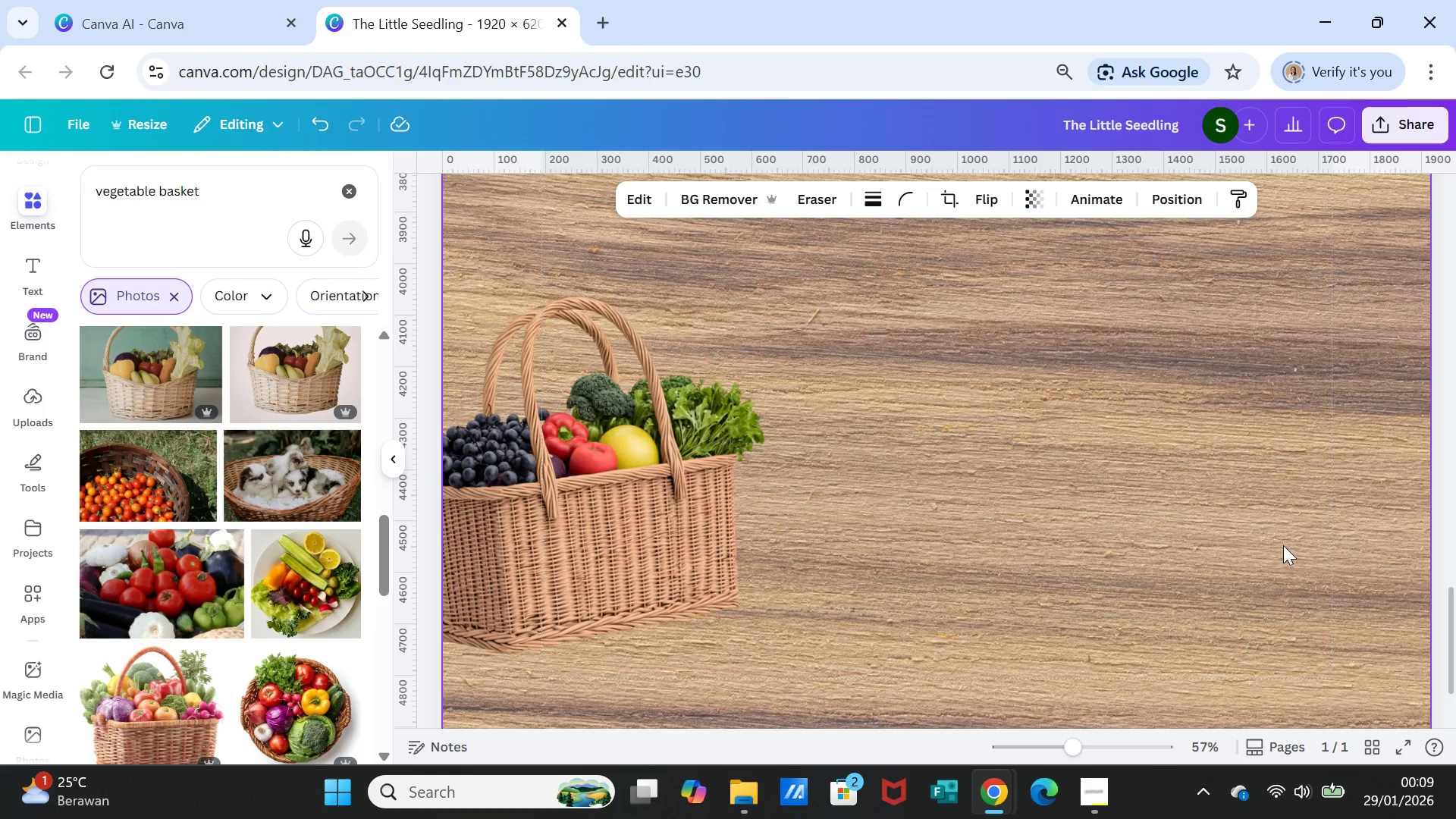 
scroll: coordinate [1283, 545], scroll_direction: up, amount: 9.0
 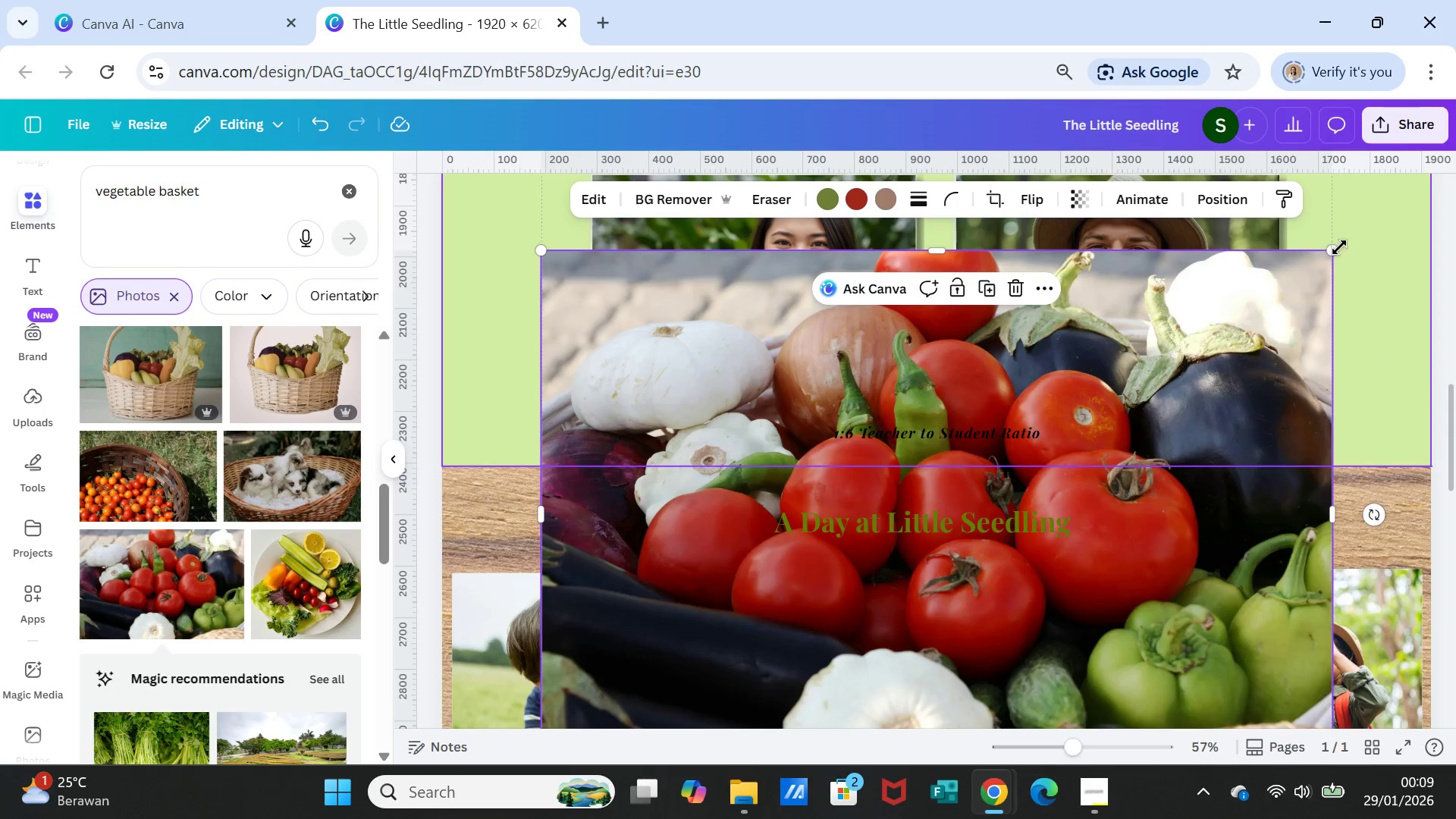 
left_click_drag(start_coordinate=[1339, 247], to_coordinate=[933, 589])
 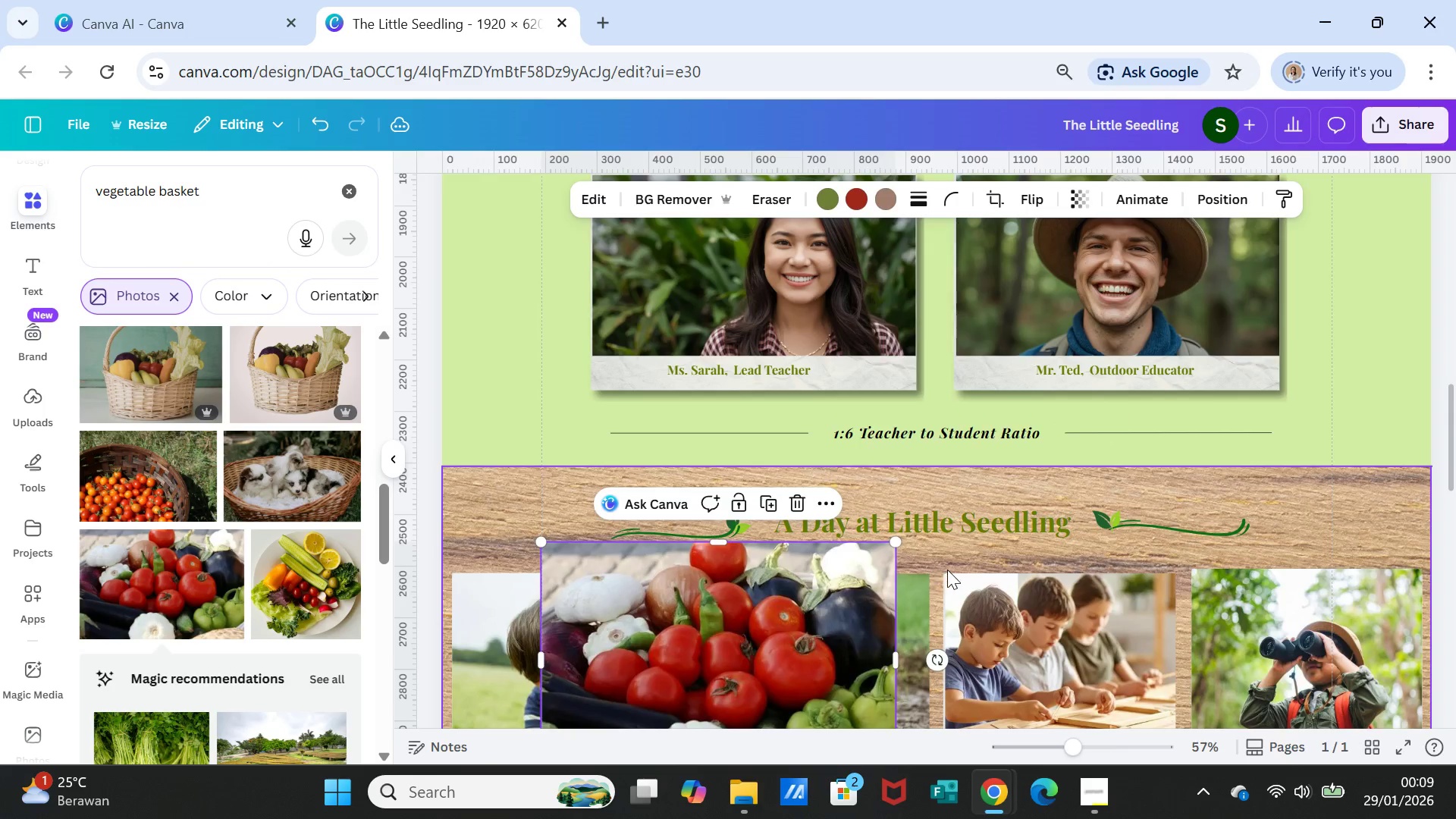 
scroll: coordinate [947, 570], scroll_direction: down, amount: 2.0
 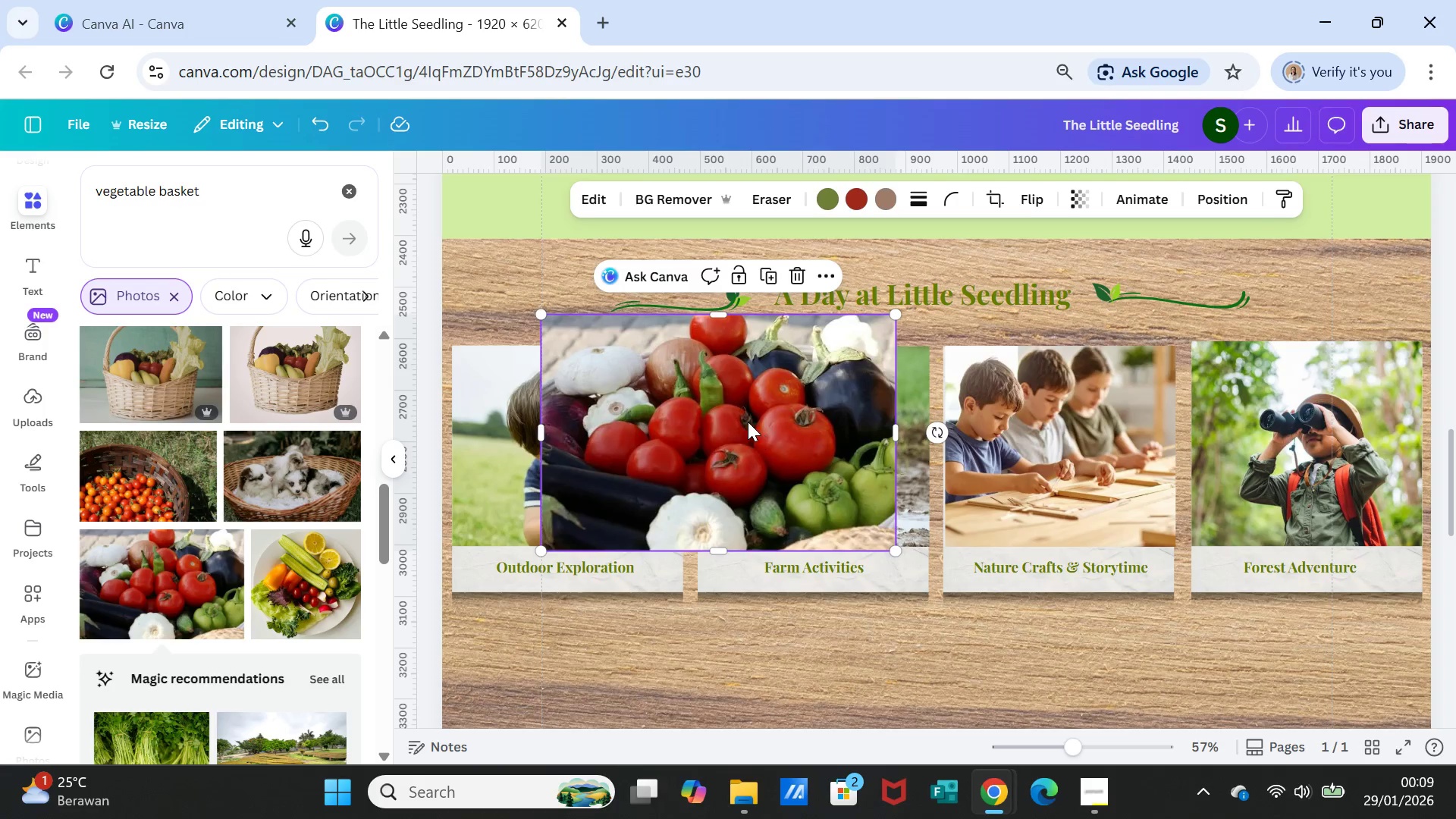 
left_click_drag(start_coordinate=[748, 422], to_coordinate=[944, 748])
 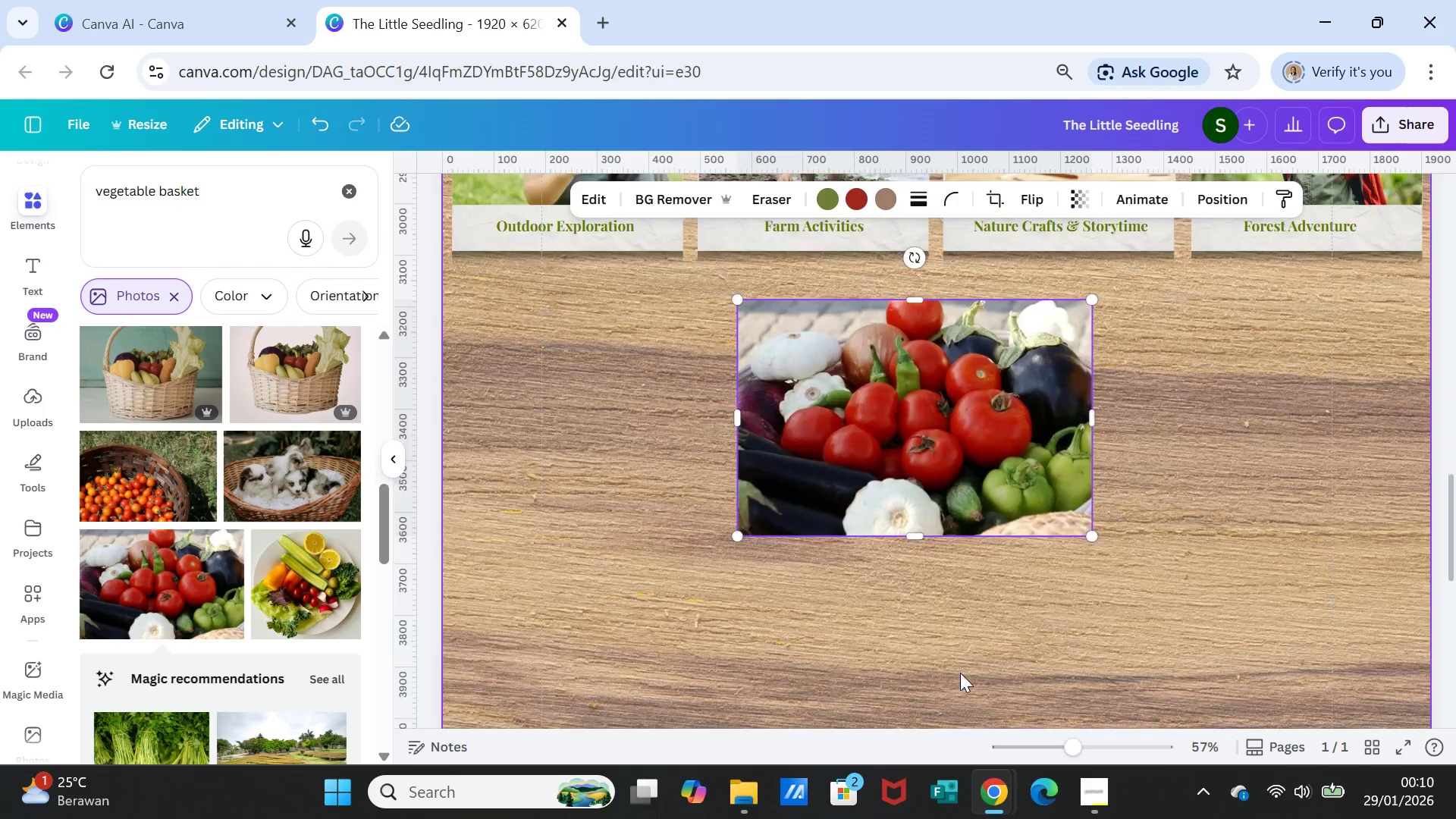 
scroll: coordinate [960, 673], scroll_direction: down, amount: 3.0
 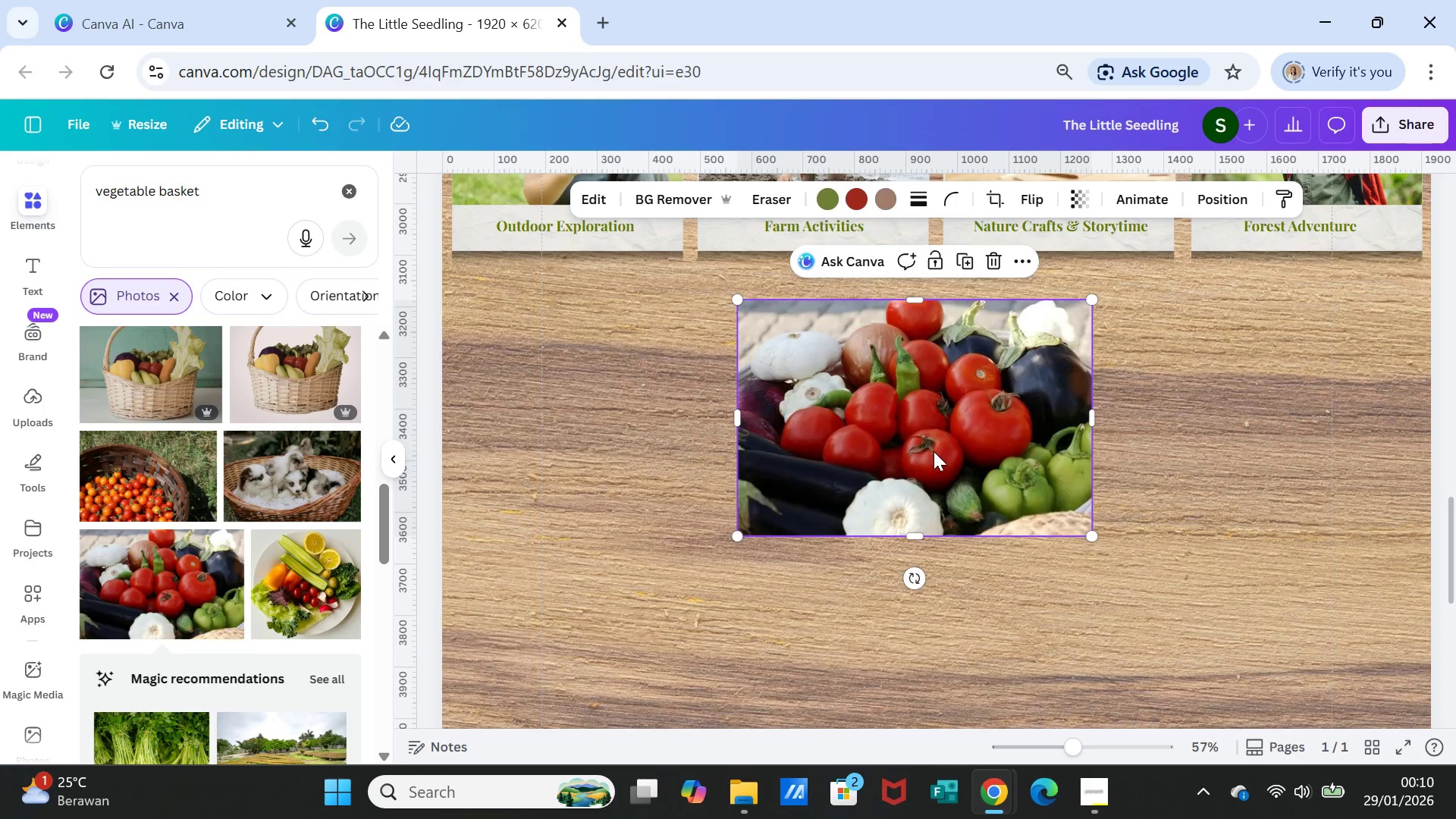 
left_click_drag(start_coordinate=[934, 451], to_coordinate=[949, 635])
 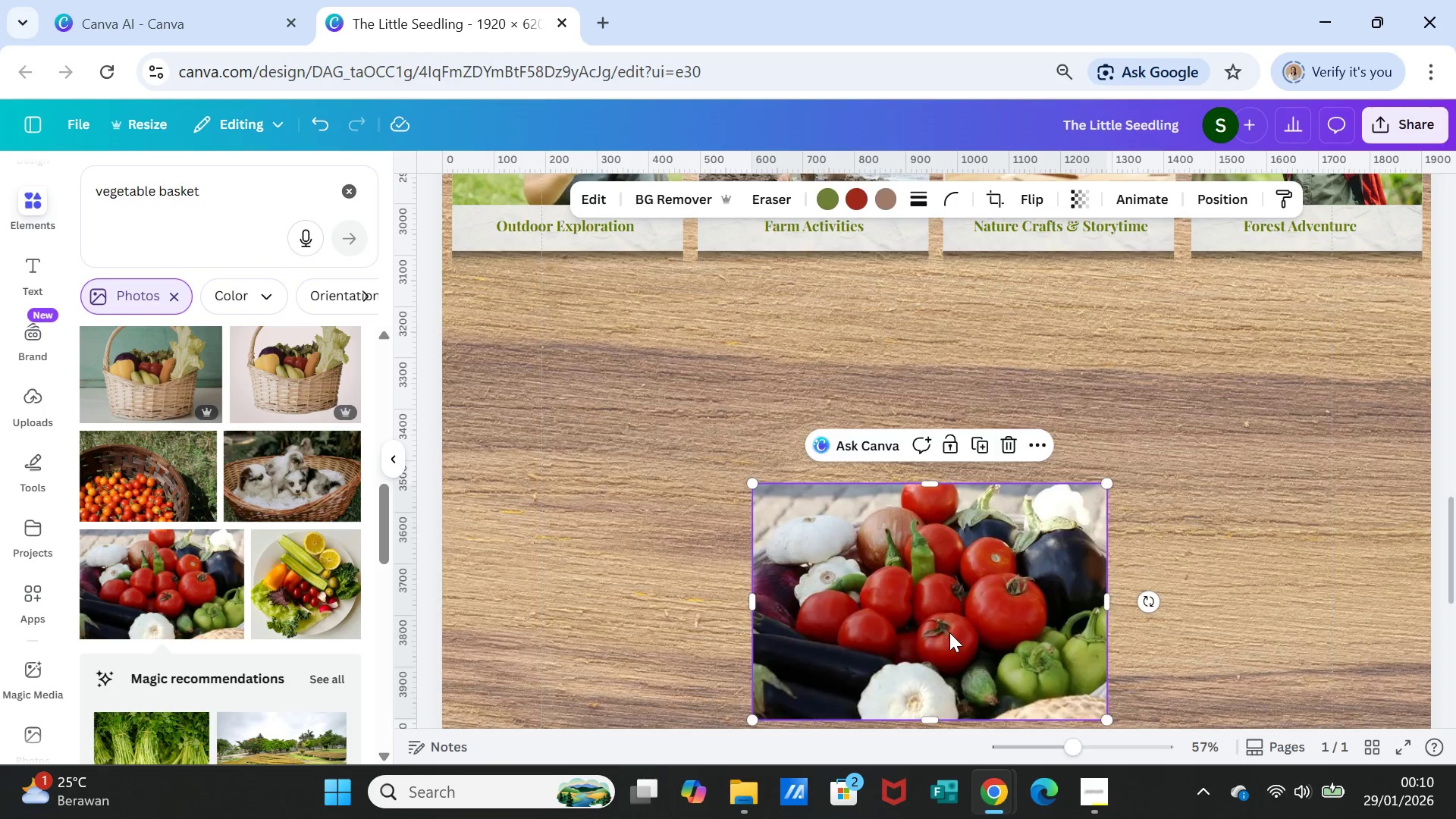 
scroll: coordinate [935, 528], scroll_direction: down, amount: 3.0
 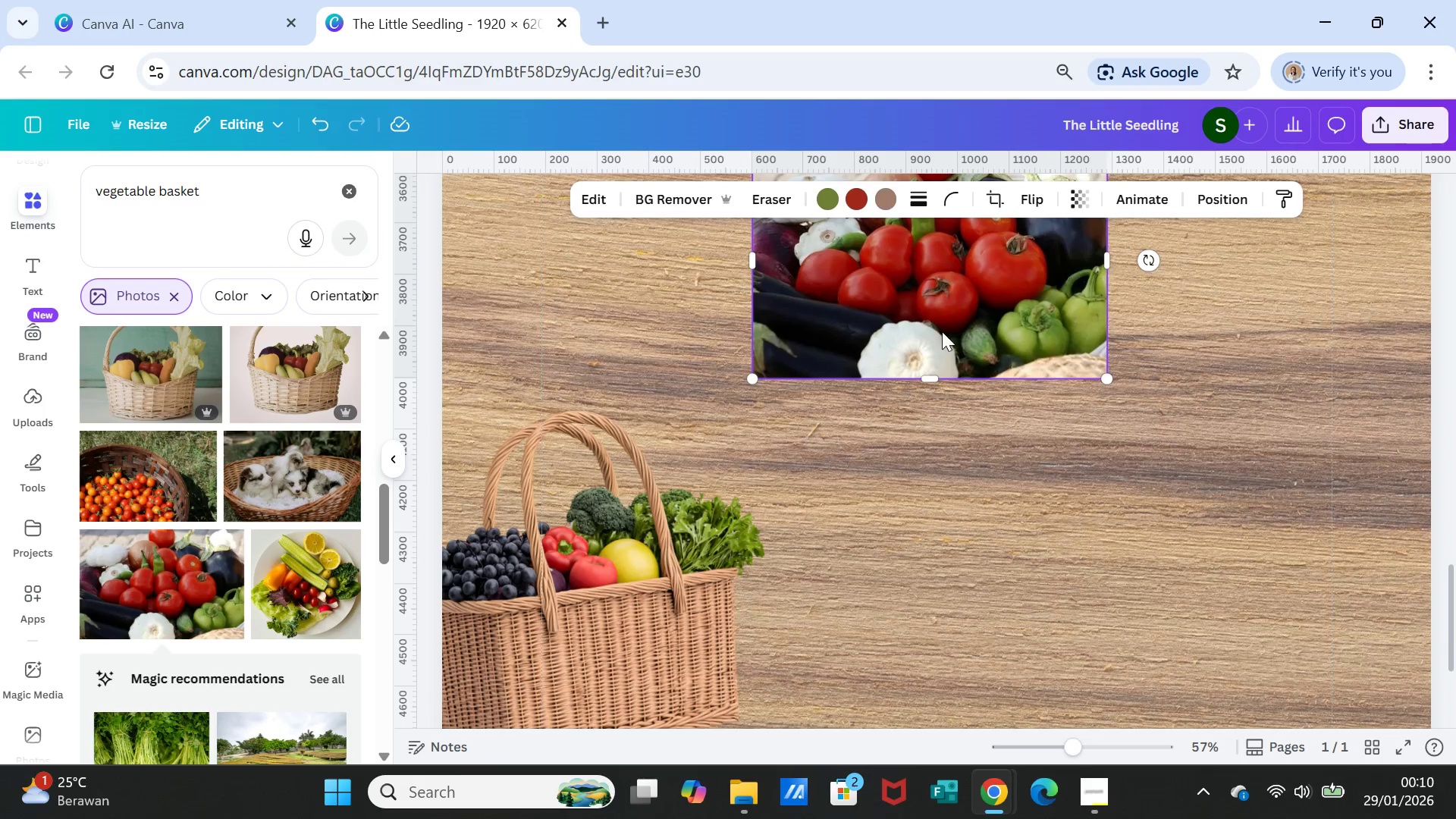 
left_click_drag(start_coordinate=[942, 331], to_coordinate=[847, 802])
 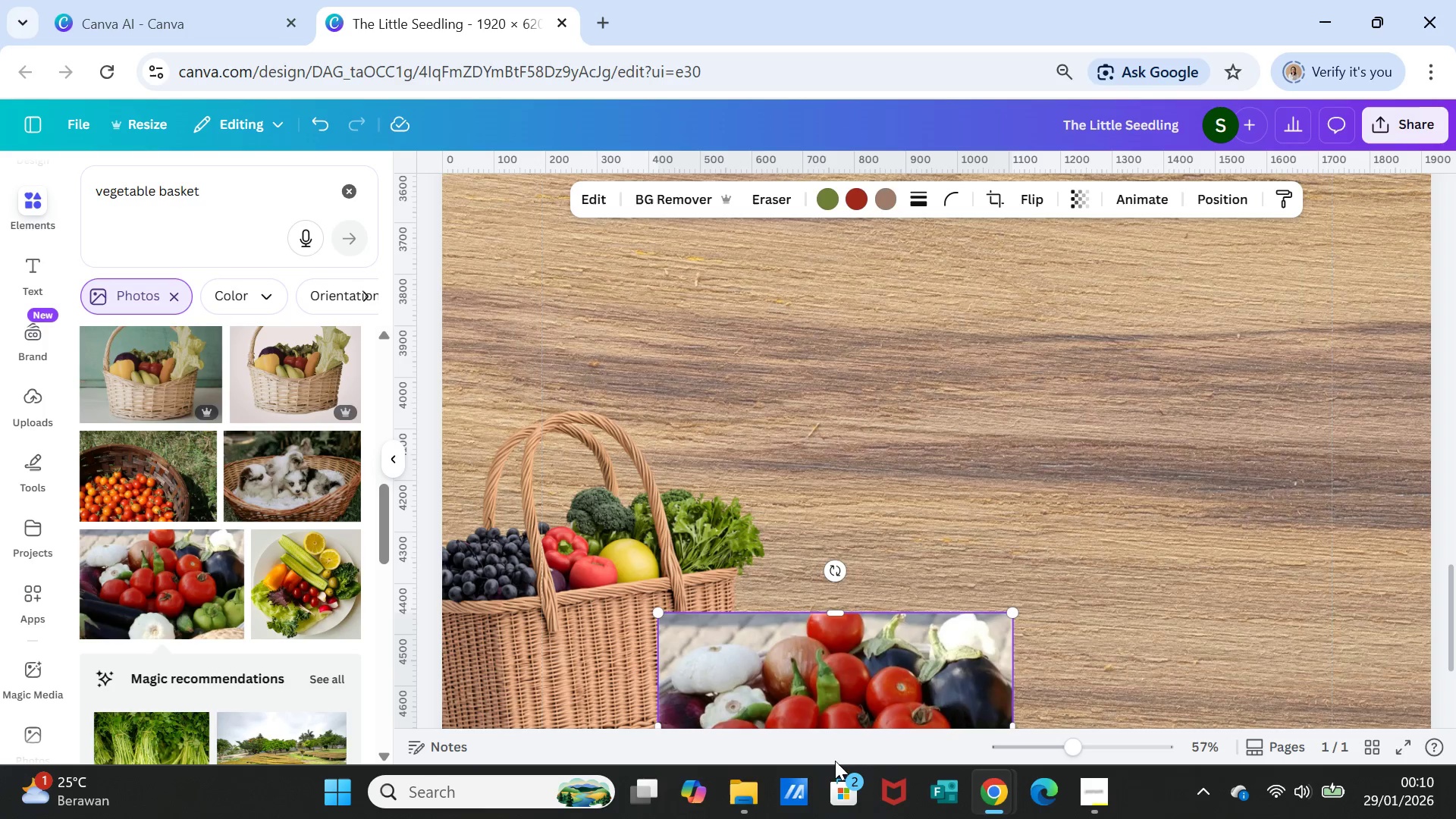 
scroll: coordinate [832, 659], scroll_direction: down, amount: 4.0
 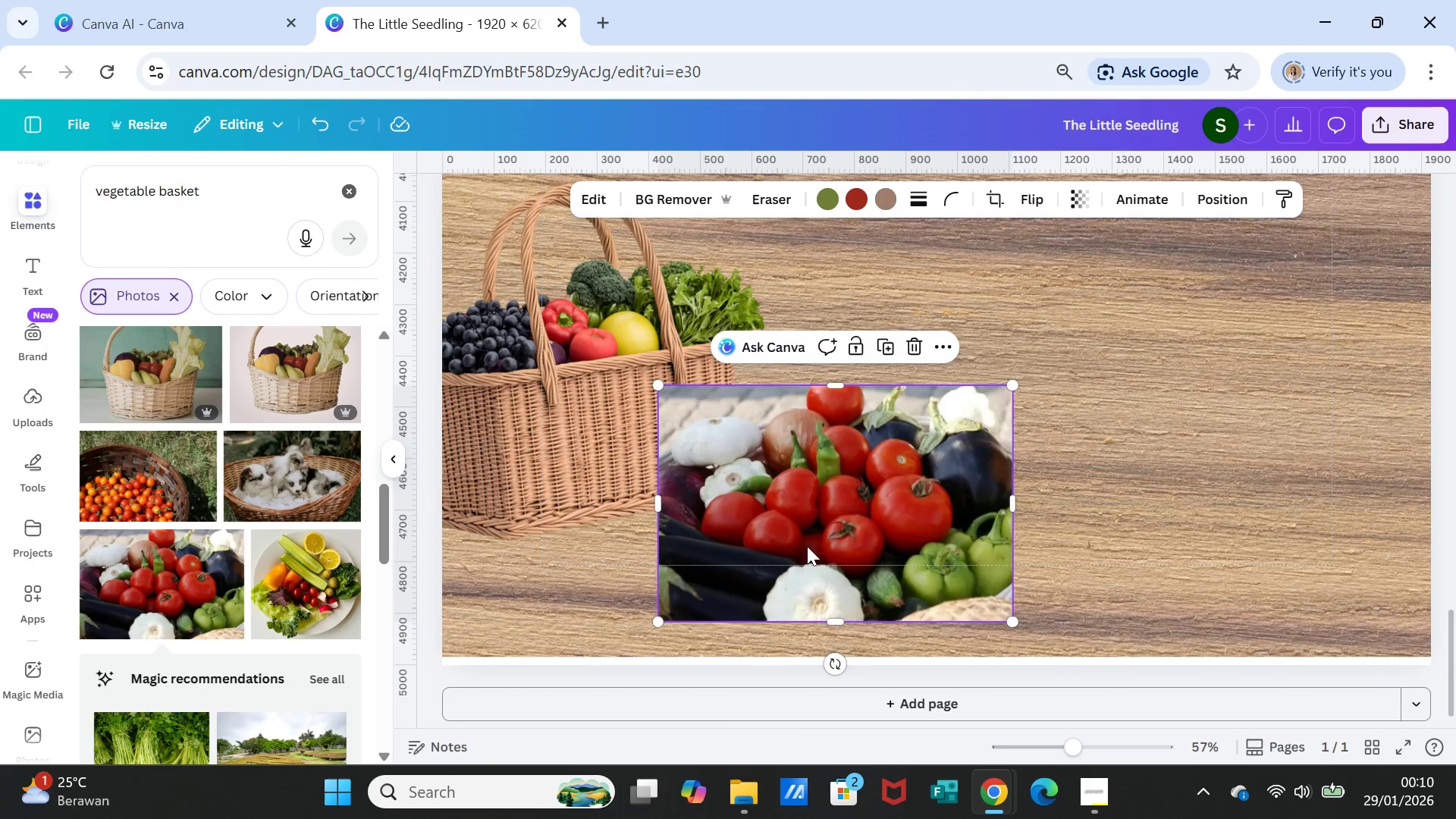 
left_click_drag(start_coordinate=[807, 546], to_coordinate=[800, 608])
 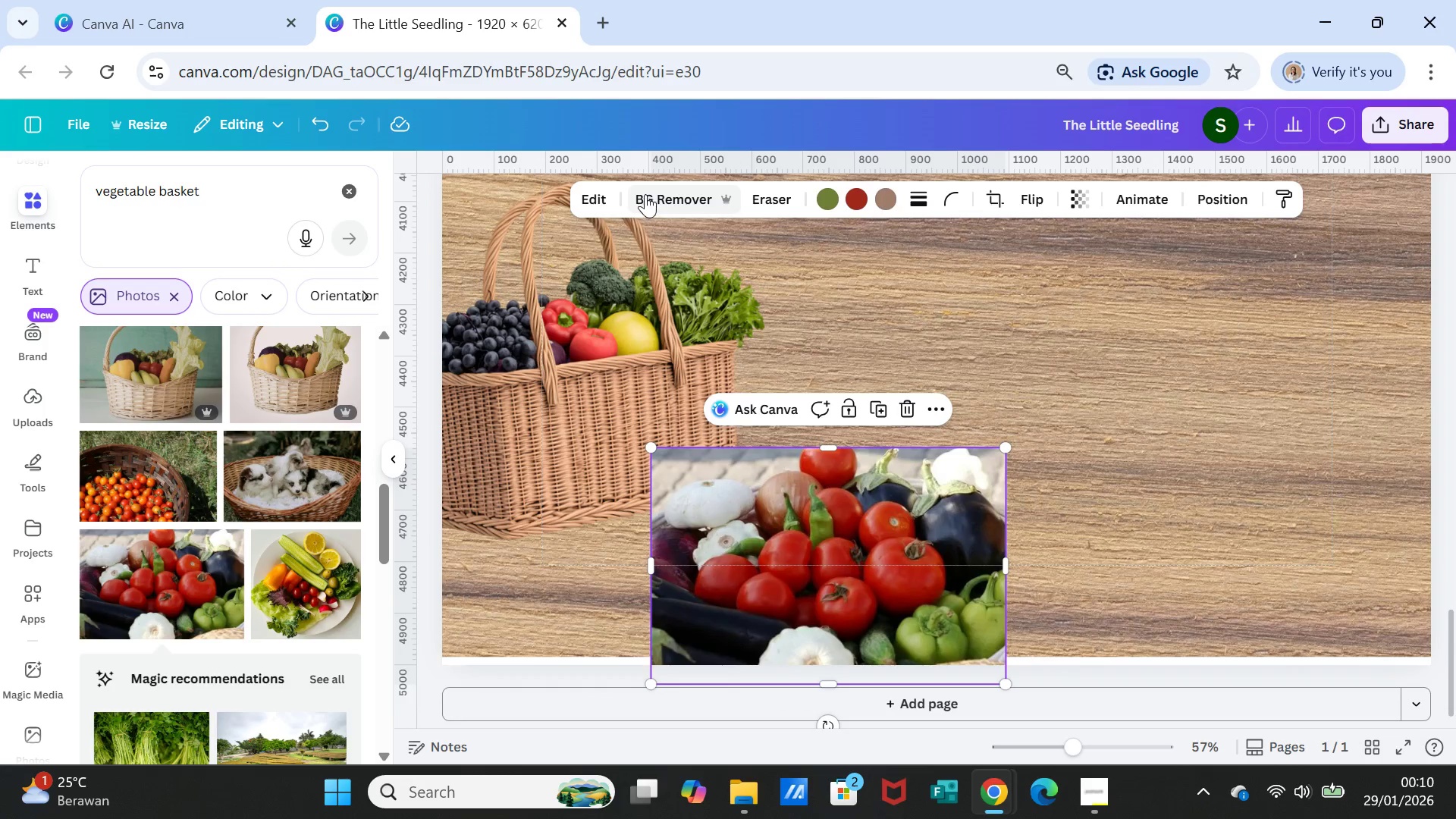 
left_click([599, 191])
 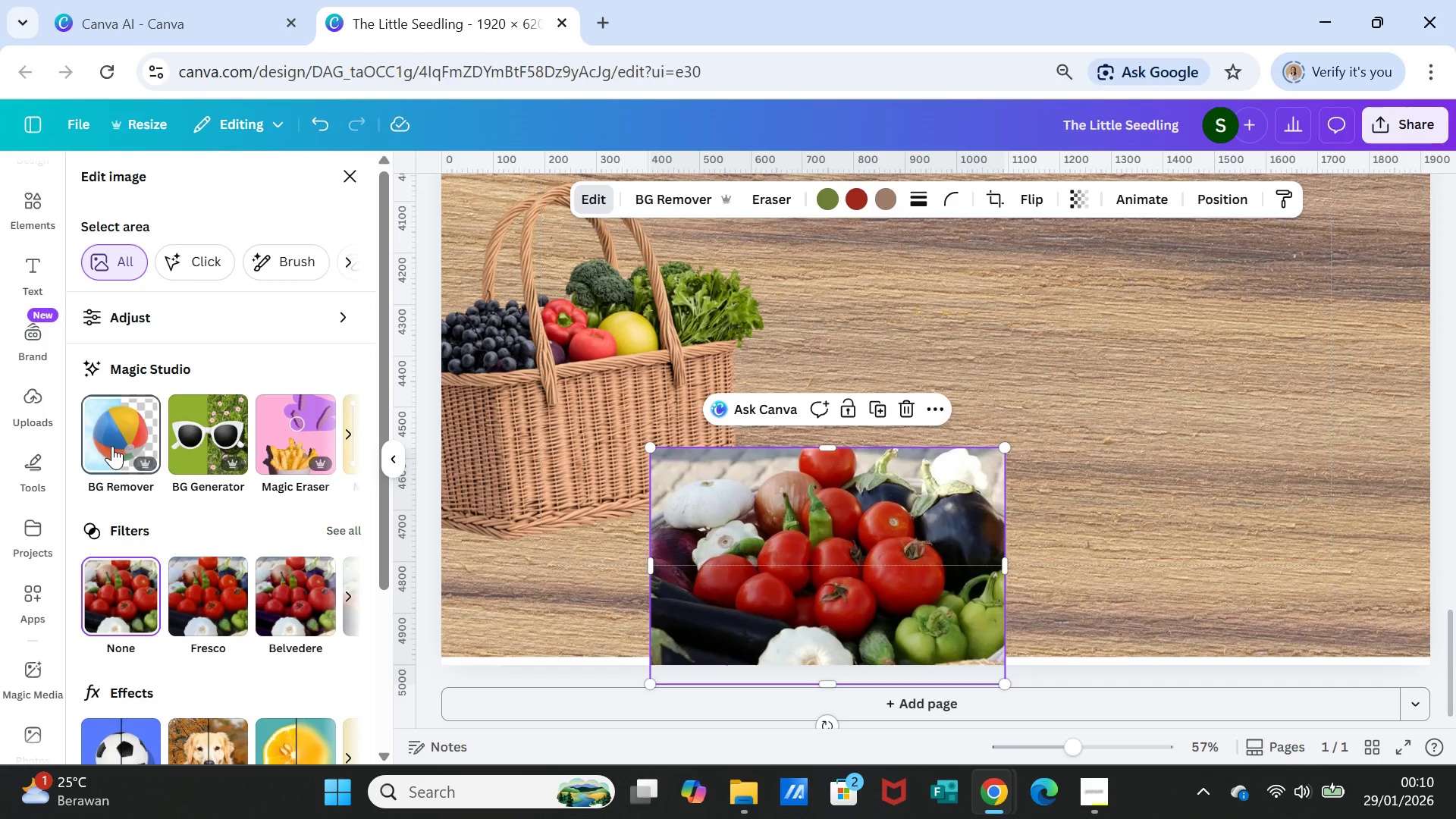 
wait(5.36)
 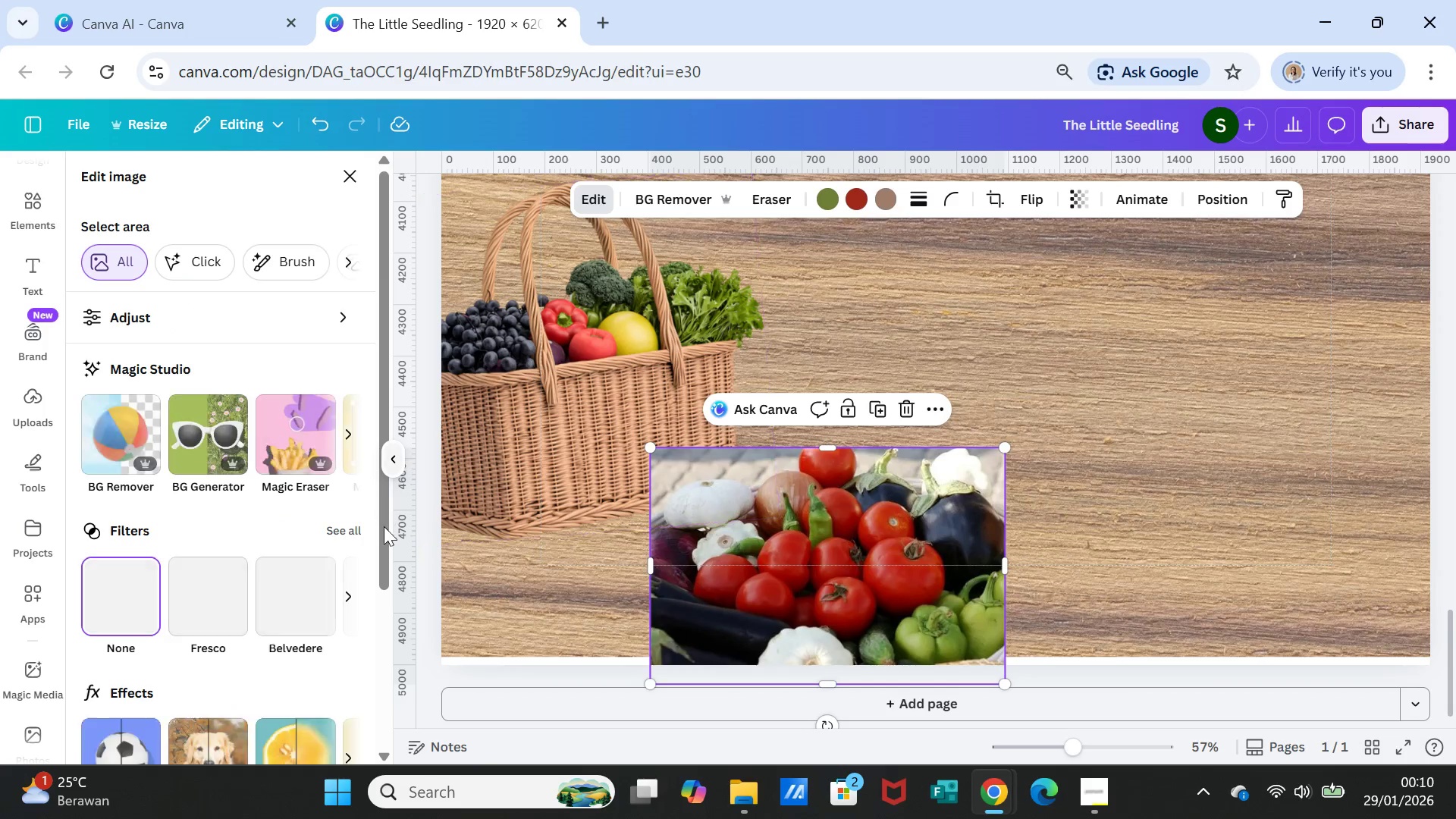 
left_click([112, 446])
 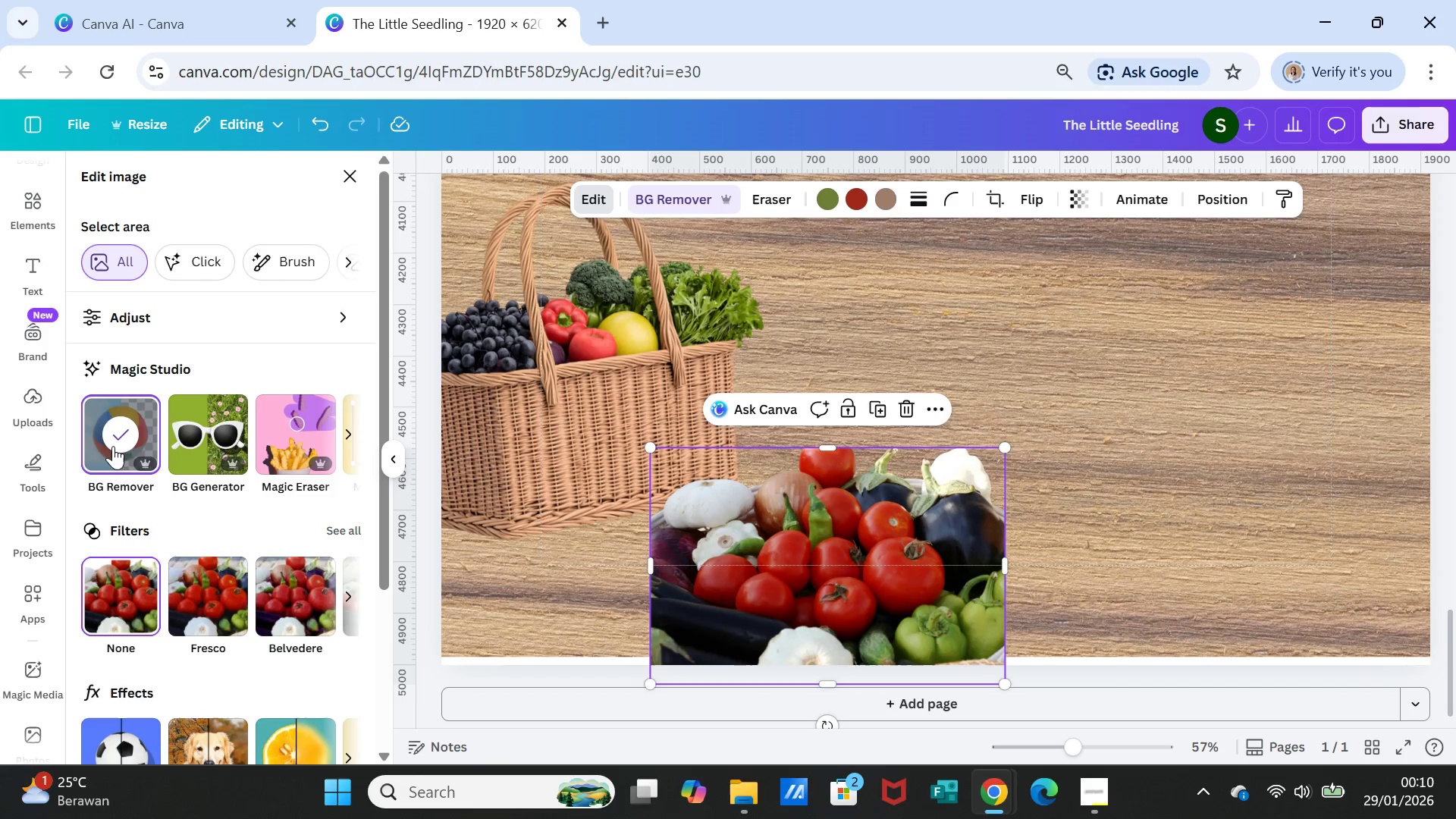 
left_click([1236, 501])
 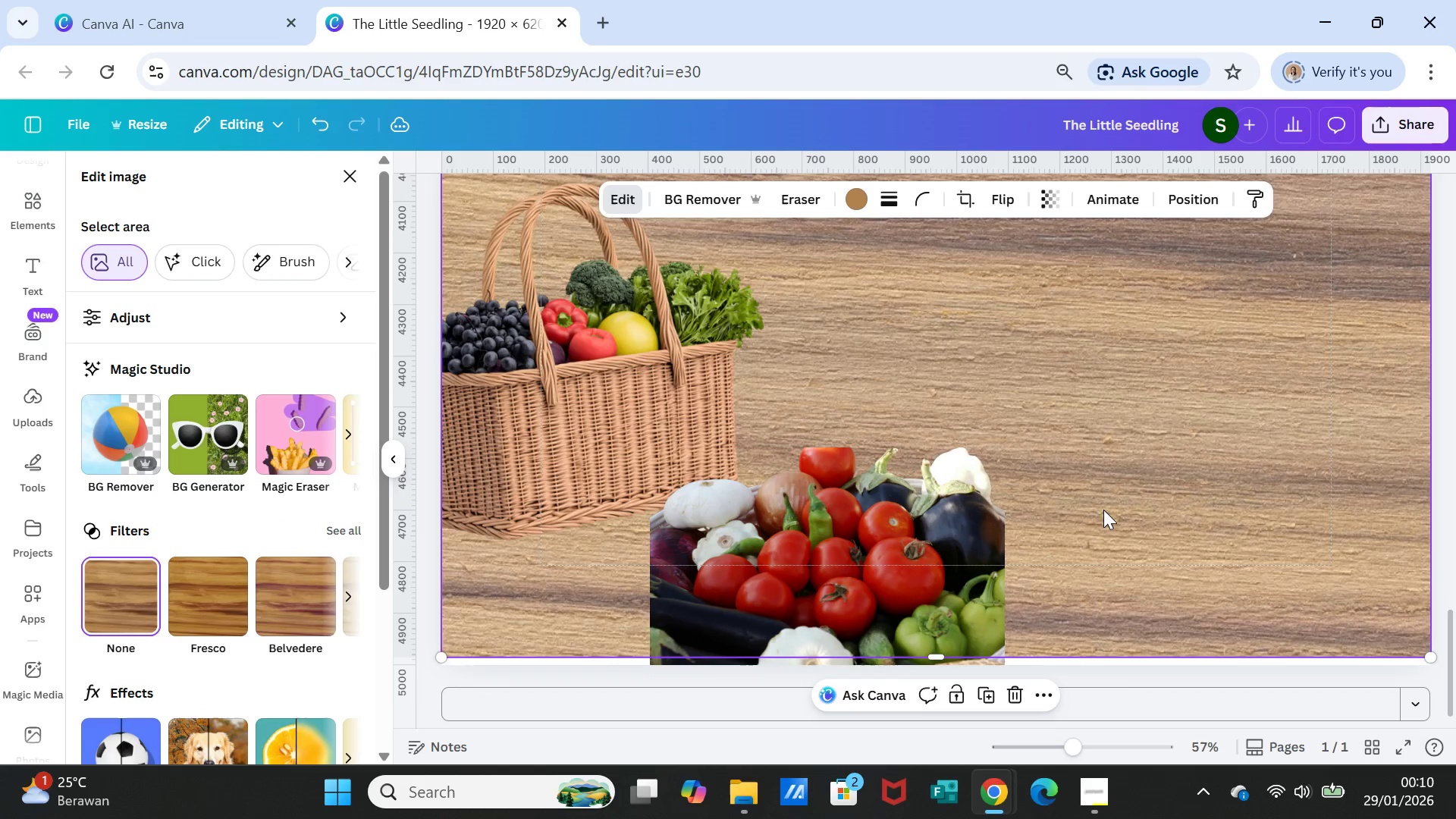 
scroll: coordinate [1103, 510], scroll_direction: down, amount: 1.0
 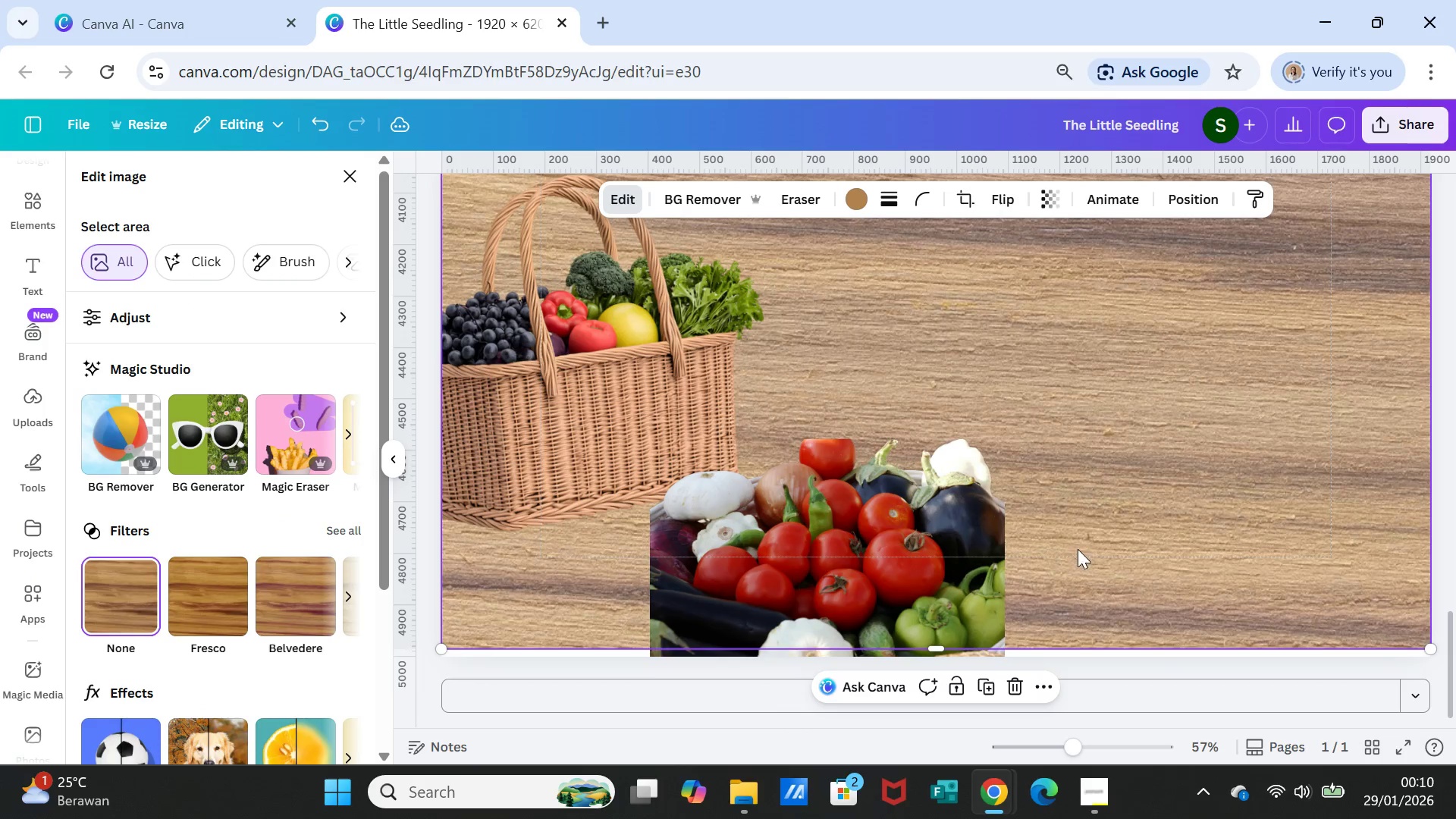 
left_click([1081, 551])
 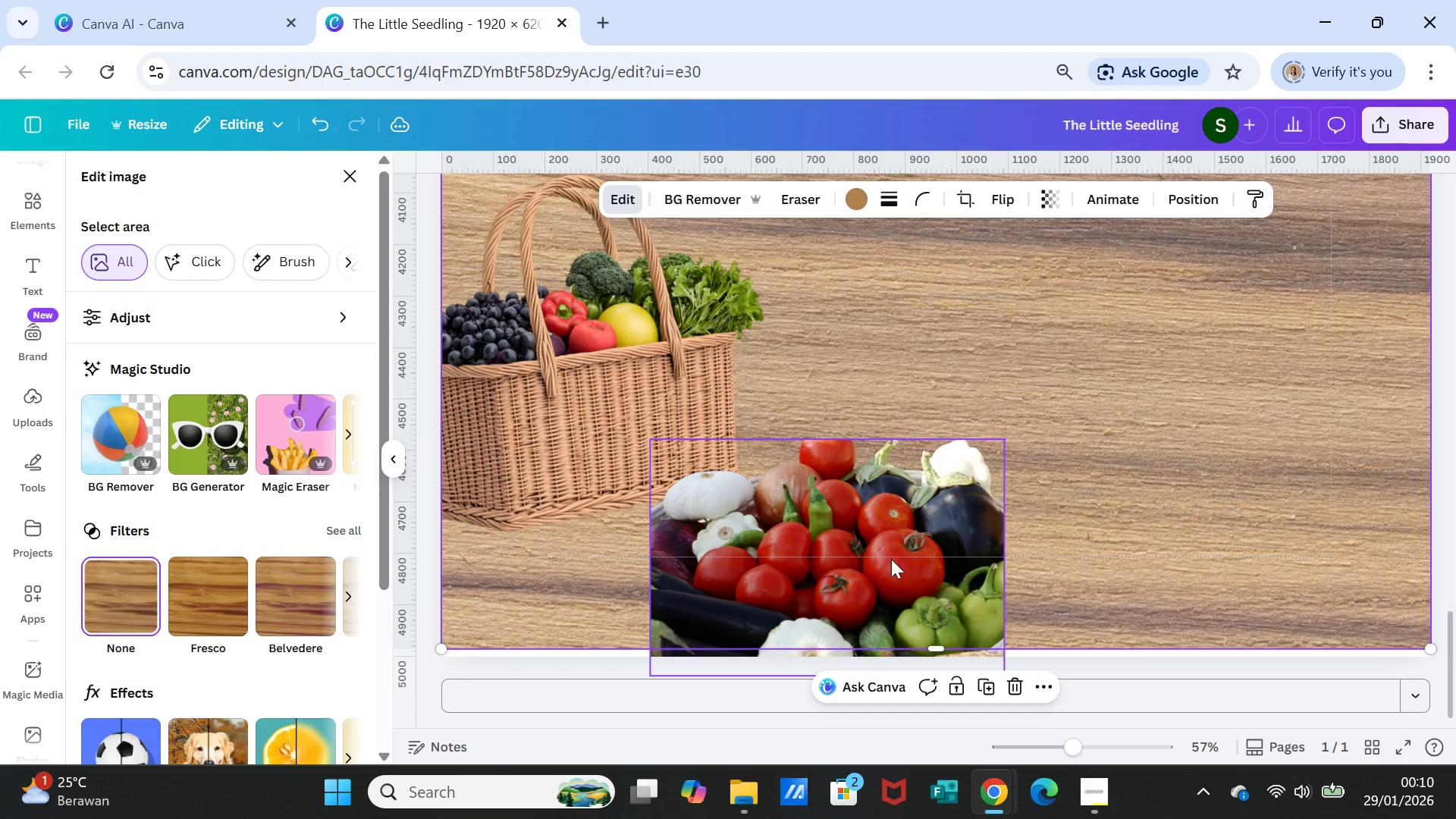 
left_click_drag(start_coordinate=[894, 570], to_coordinate=[891, 549])
 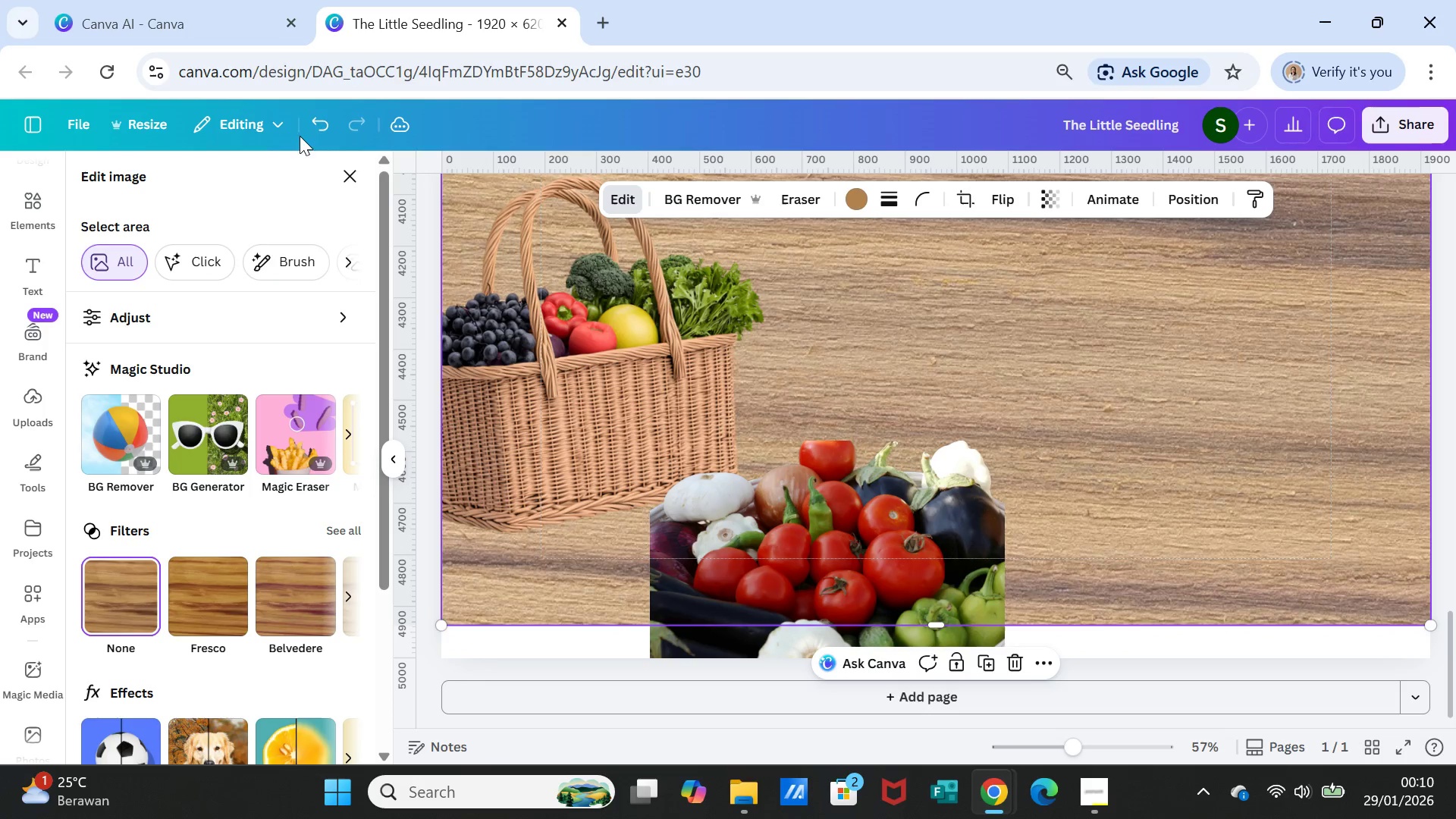 
left_click([314, 111])
 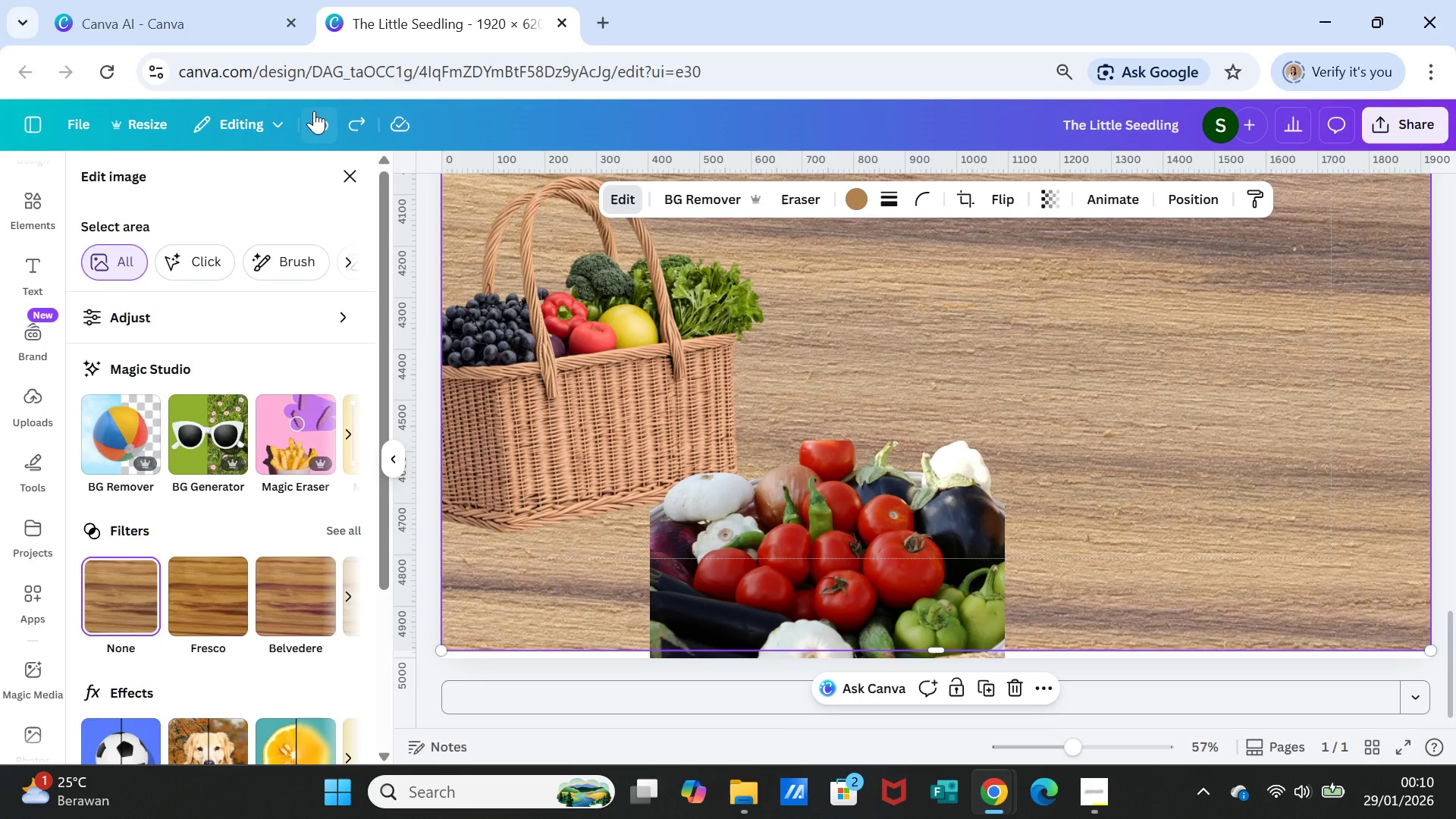 
left_click([314, 111])
 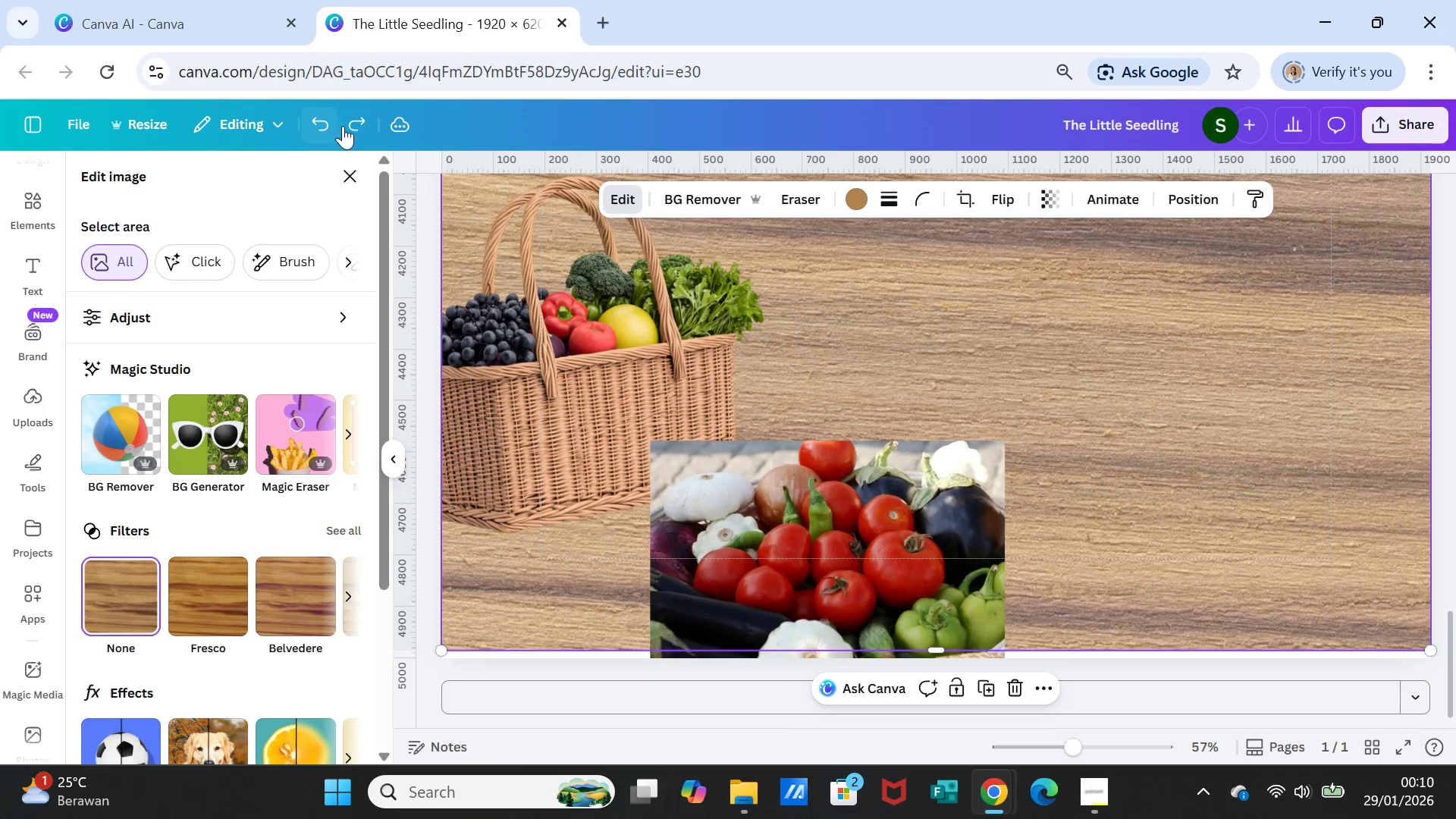 
left_click([347, 126])
 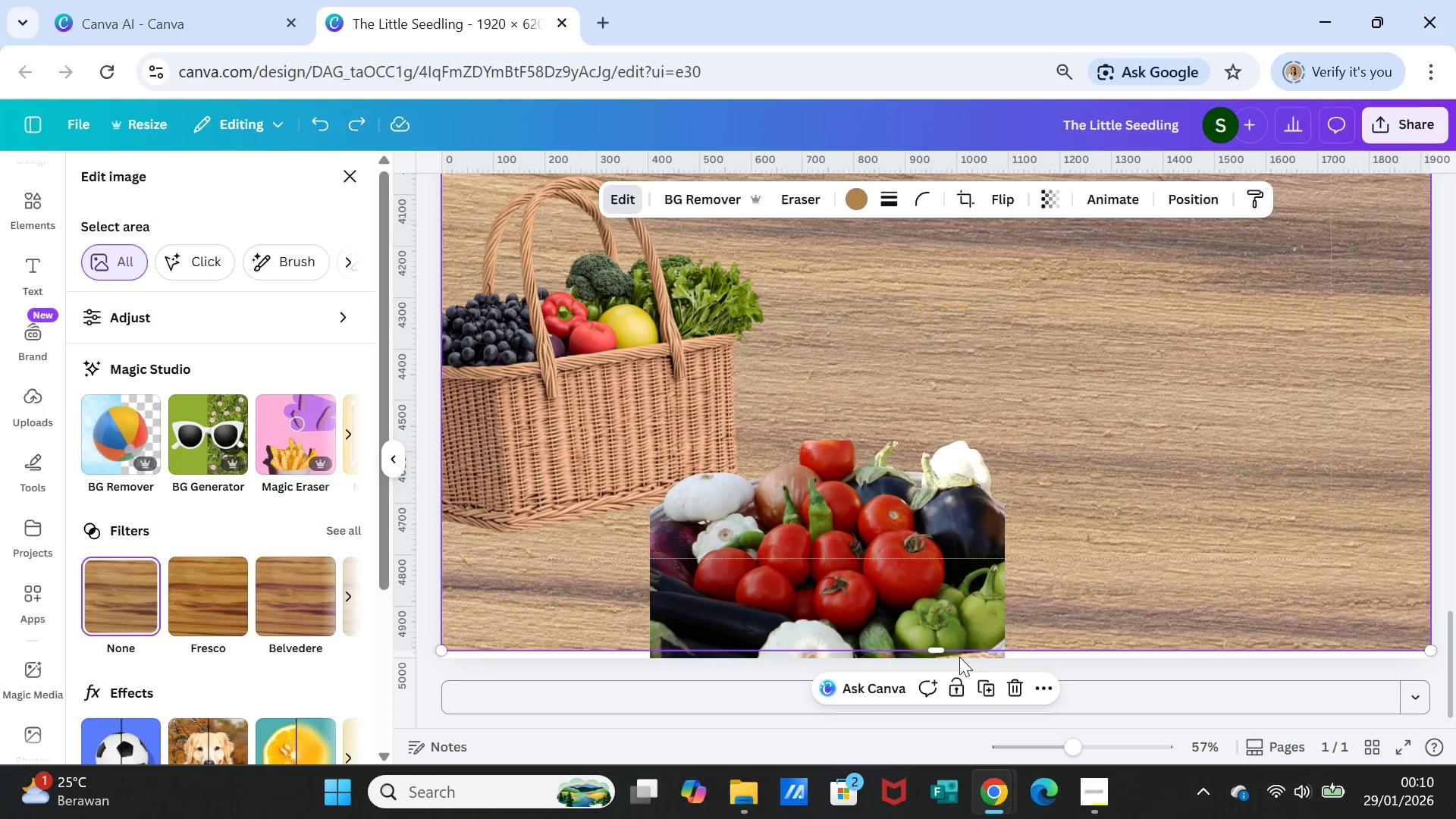 
left_click_drag(start_coordinate=[940, 648], to_coordinate=[939, 657])
 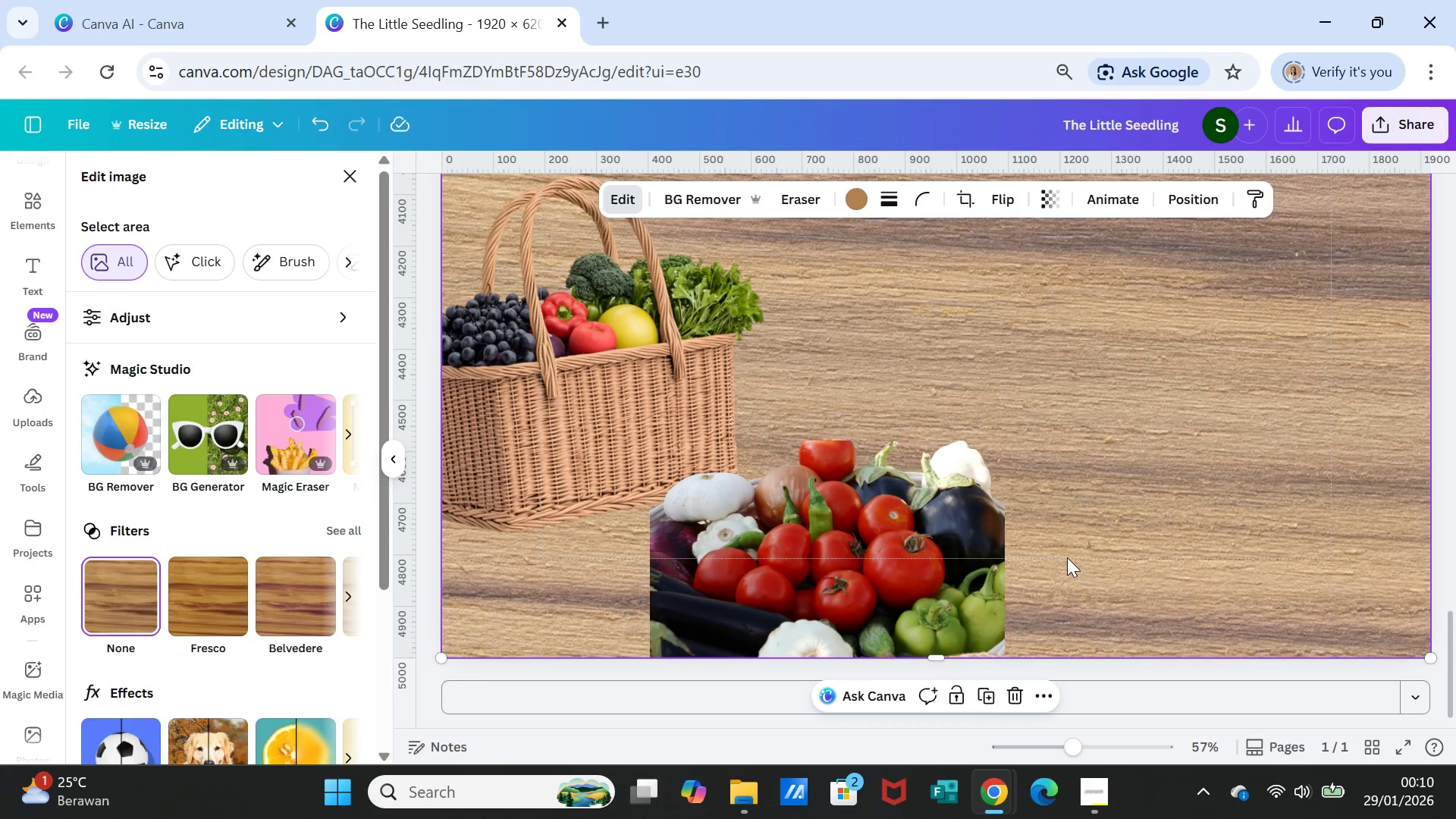 
left_click([1067, 557])
 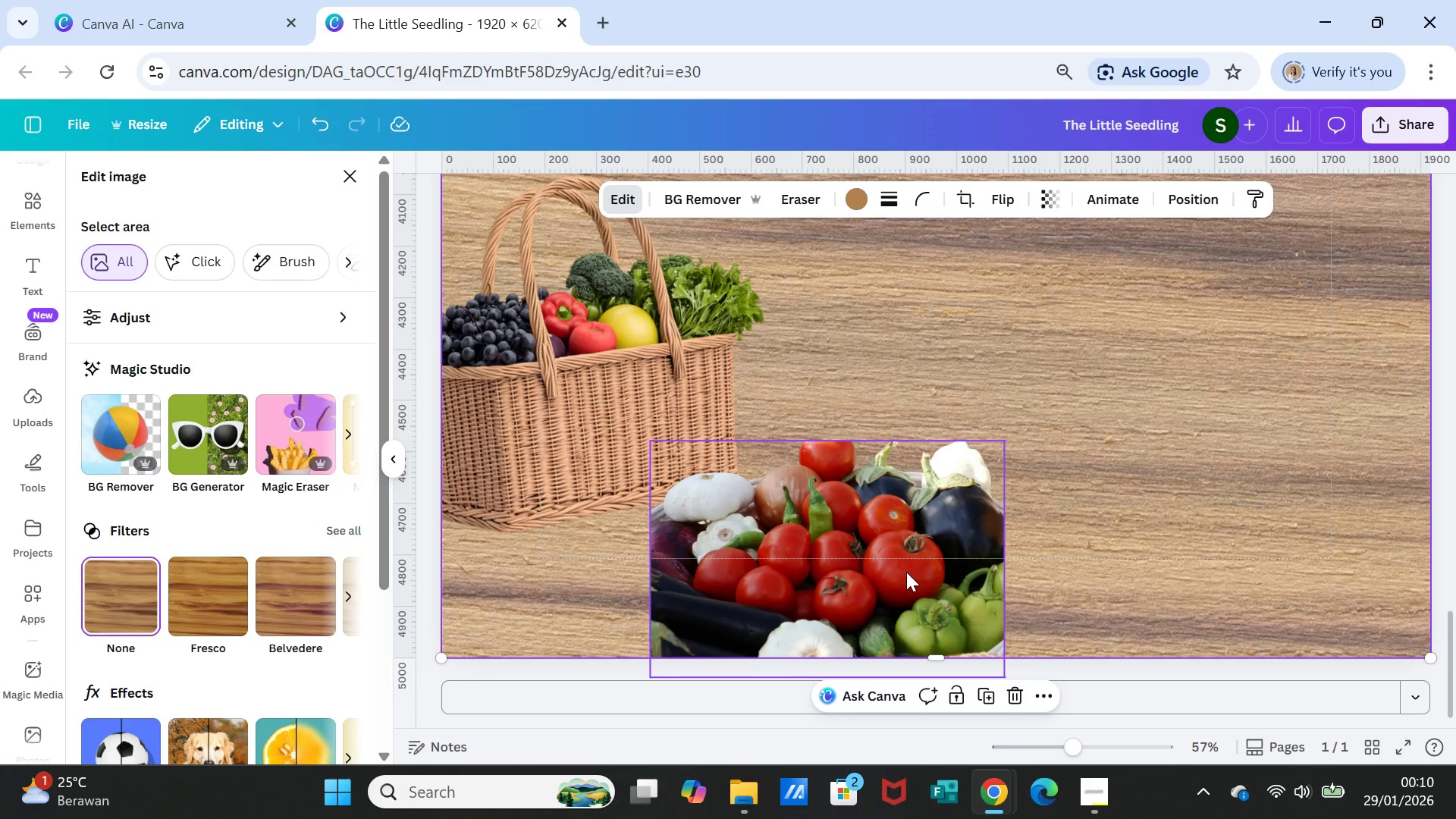 
left_click([906, 572])
 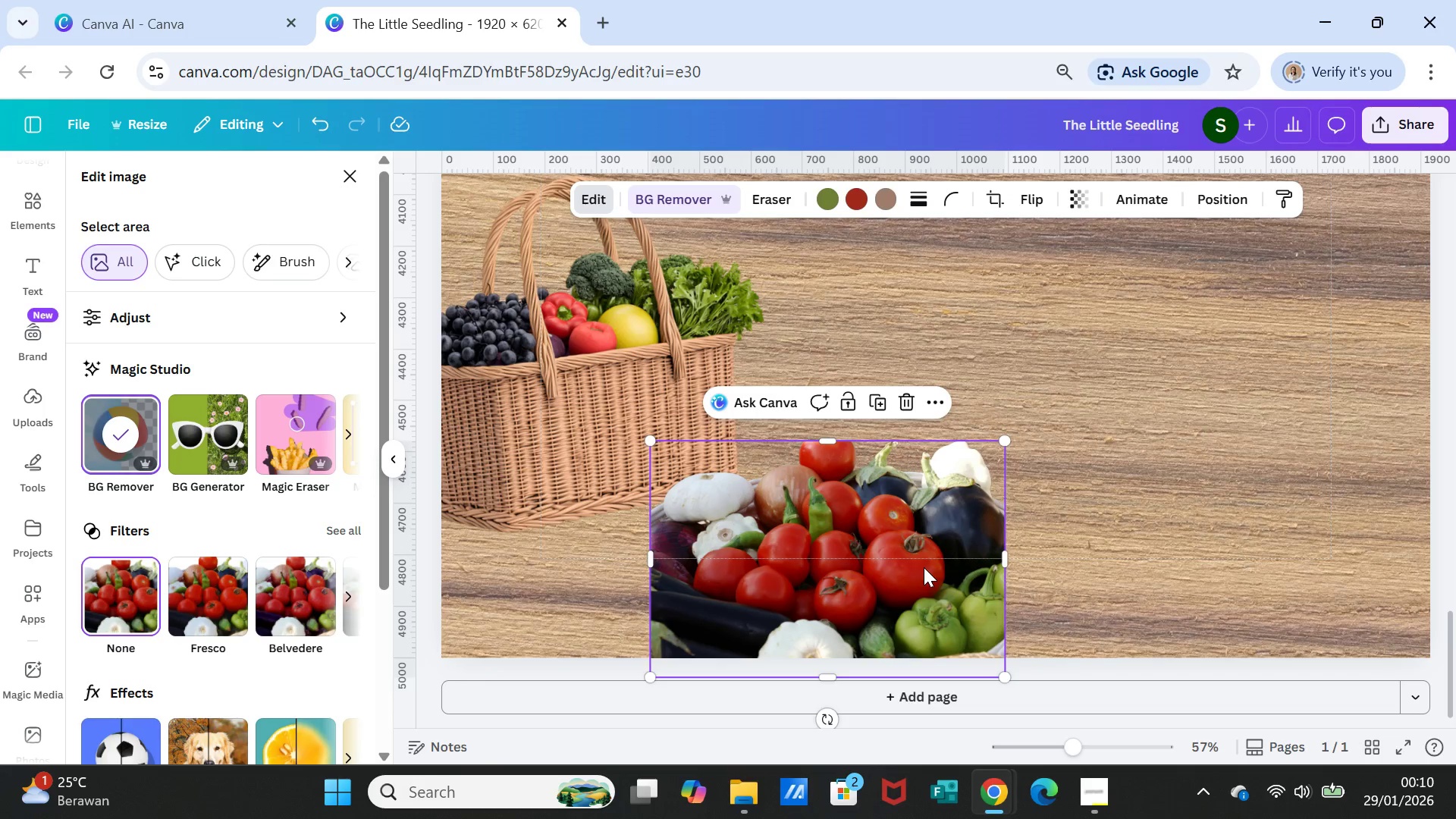 
left_click_drag(start_coordinate=[924, 567], to_coordinate=[711, 632])
 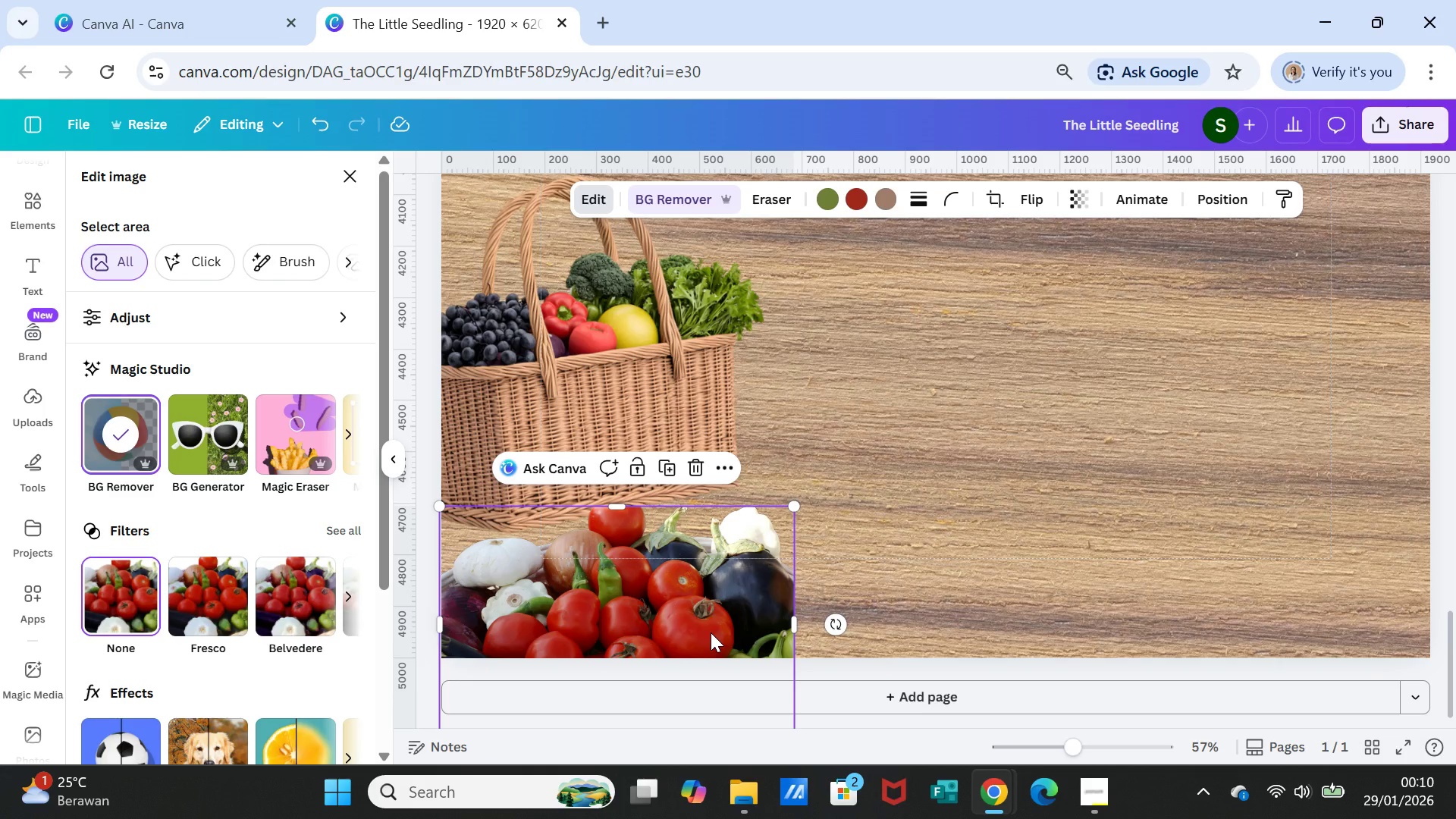 
key(Delete)
 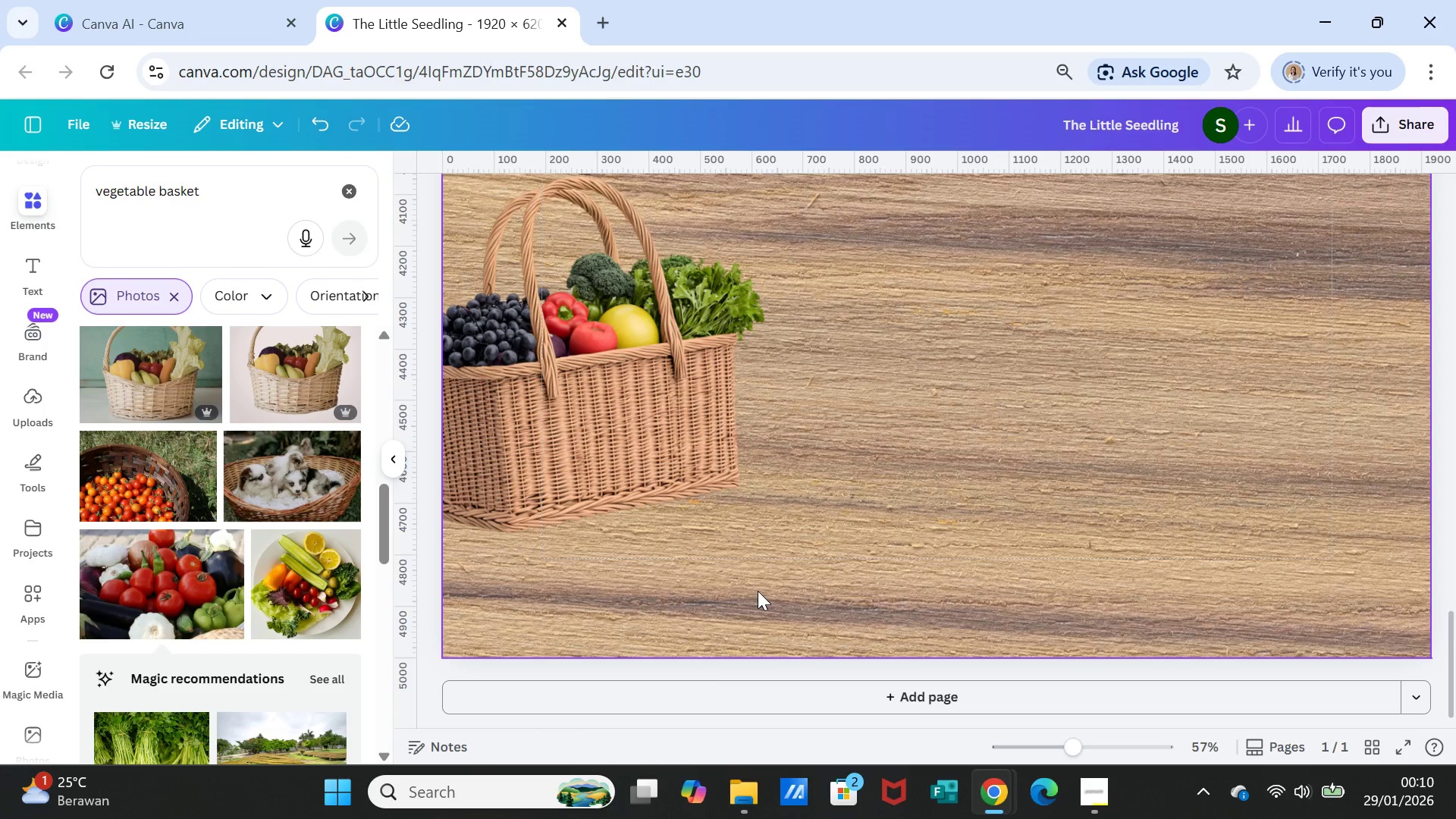 
wait(10.98)
 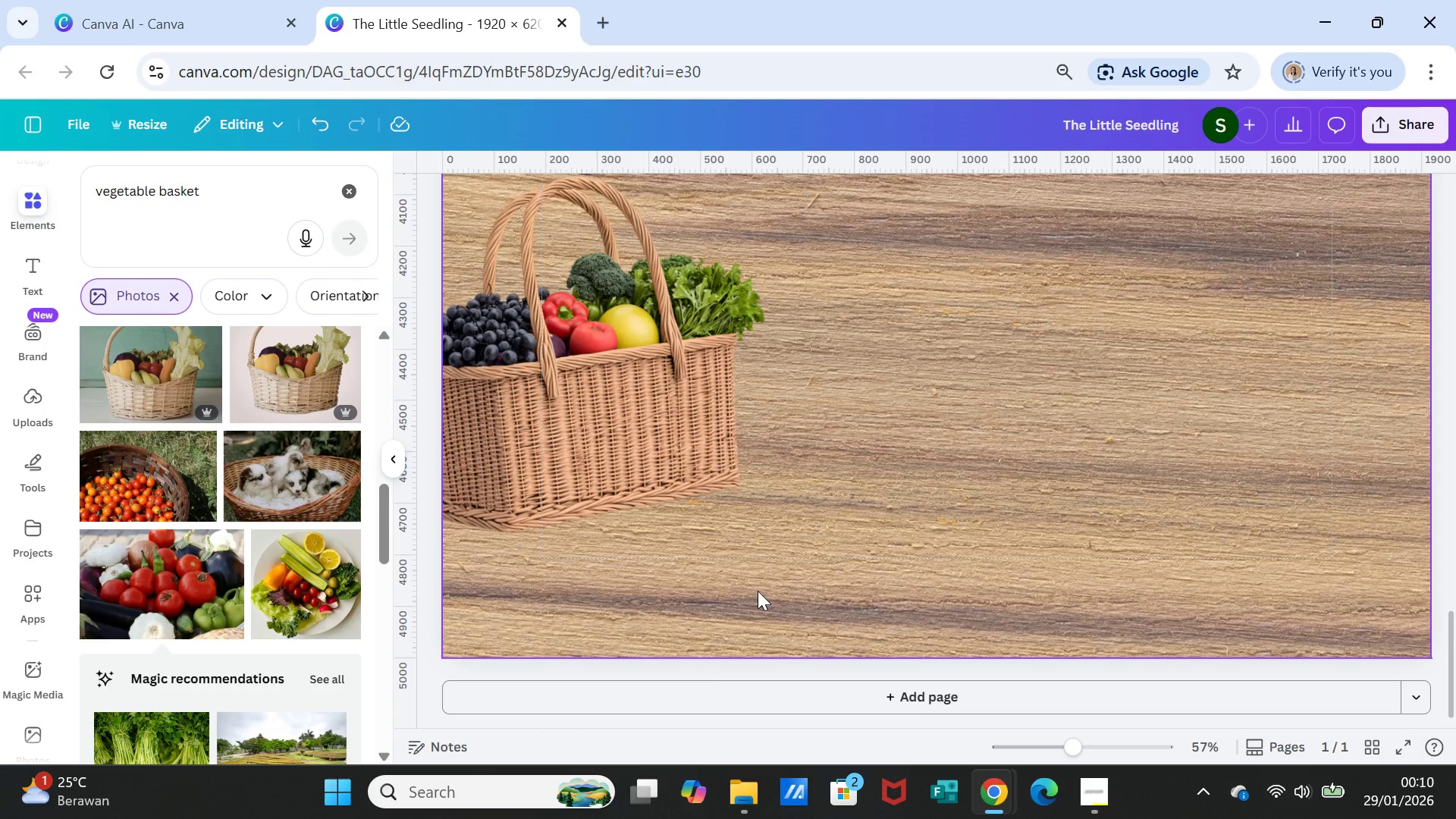 
scroll: coordinate [341, 573], scroll_direction: down, amount: 9.0
 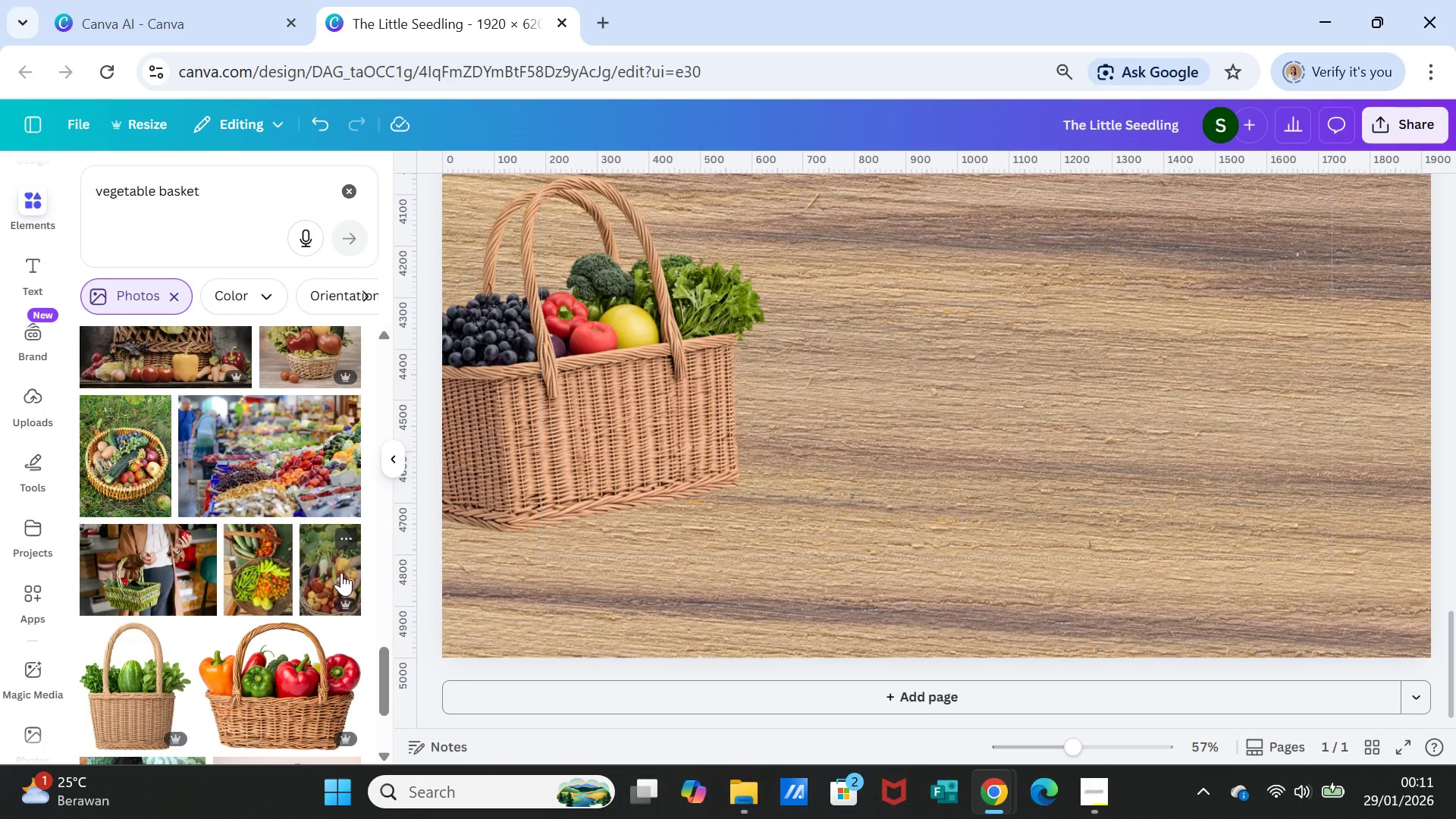 
scroll: coordinate [341, 573], scroll_direction: down, amount: 6.0
 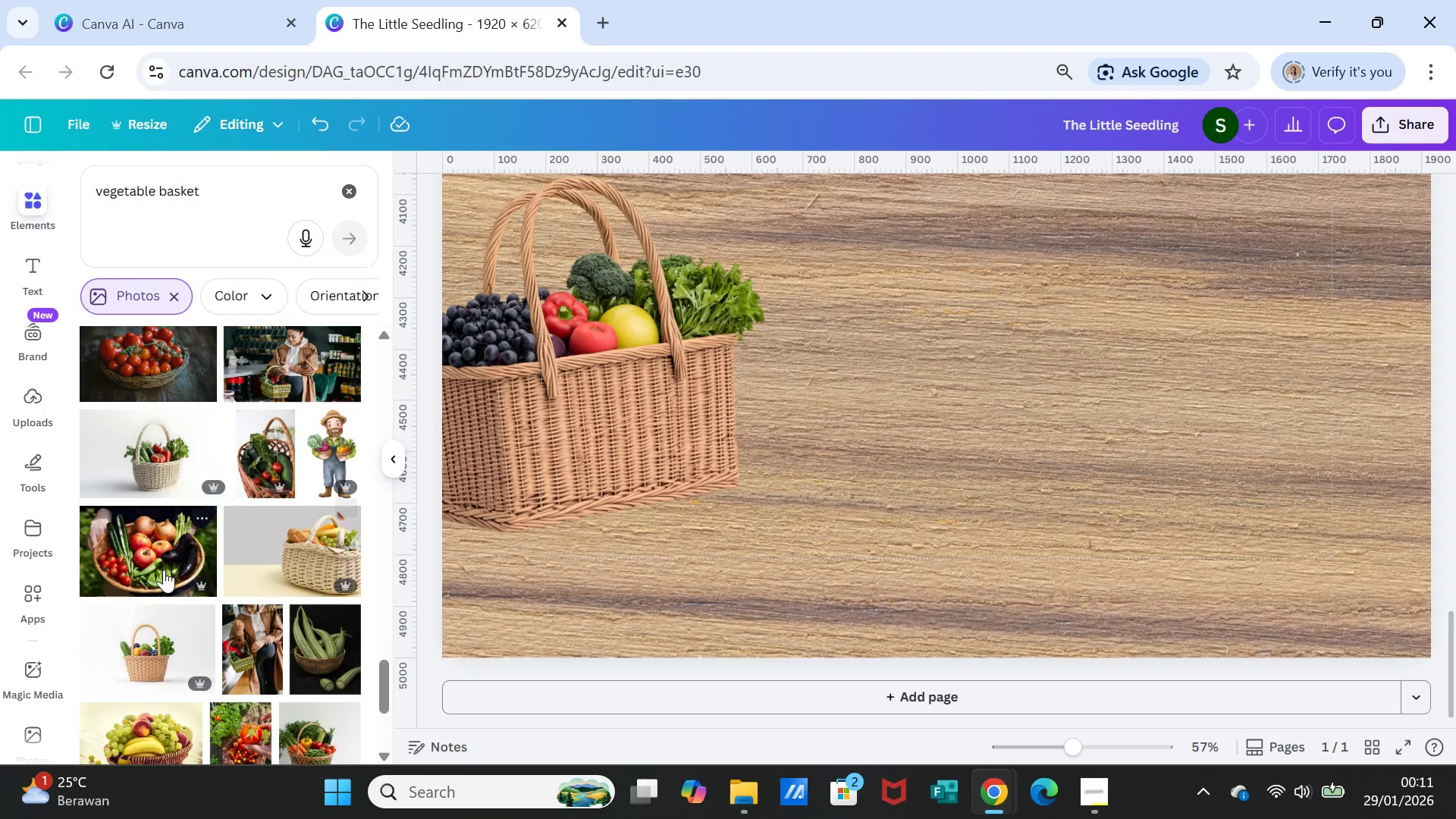 
left_click([150, 544])
 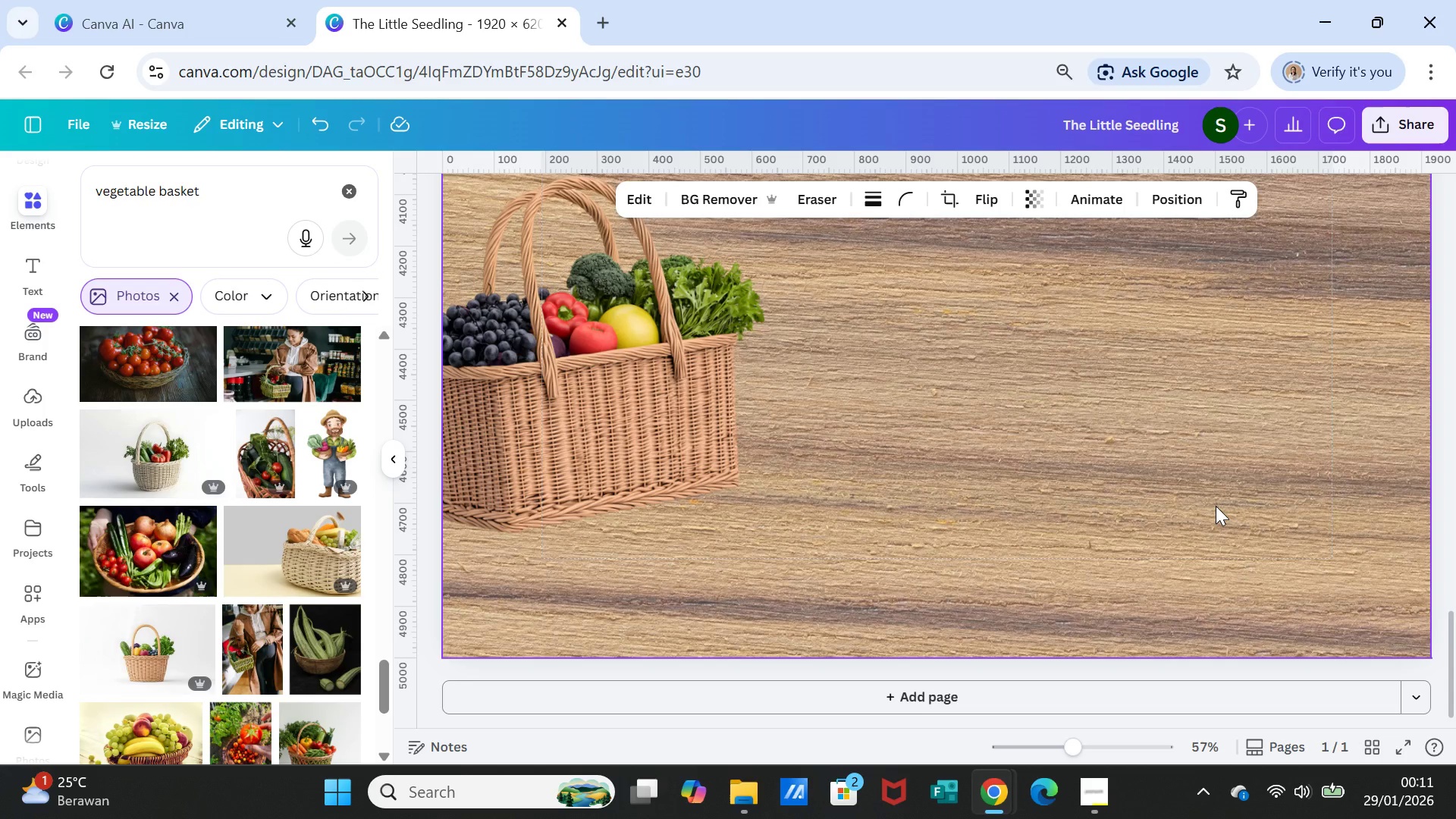 
scroll: coordinate [1216, 508], scroll_direction: up, amount: 8.0
 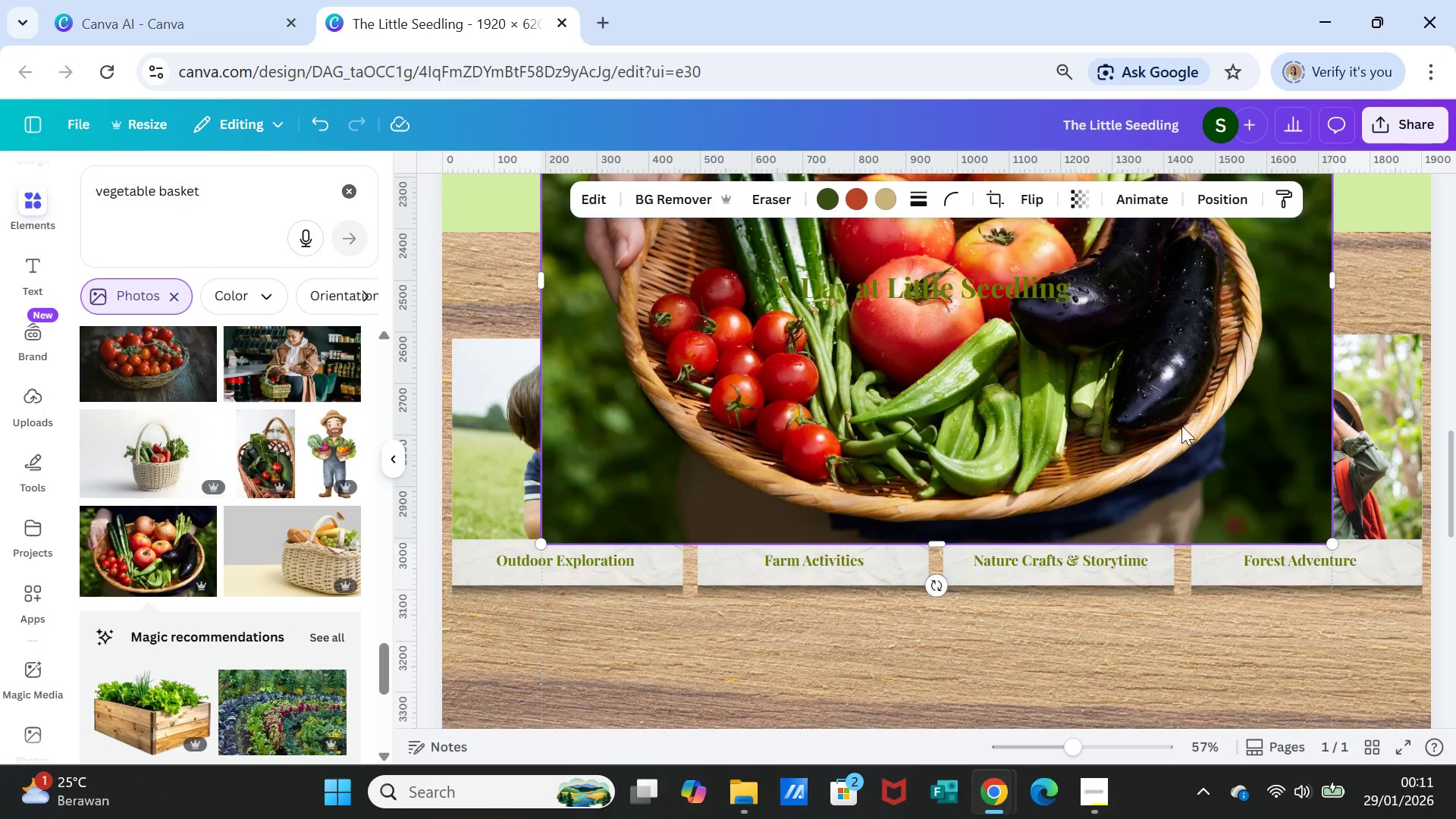 
left_click_drag(start_coordinate=[1181, 425], to_coordinate=[1214, 745])
 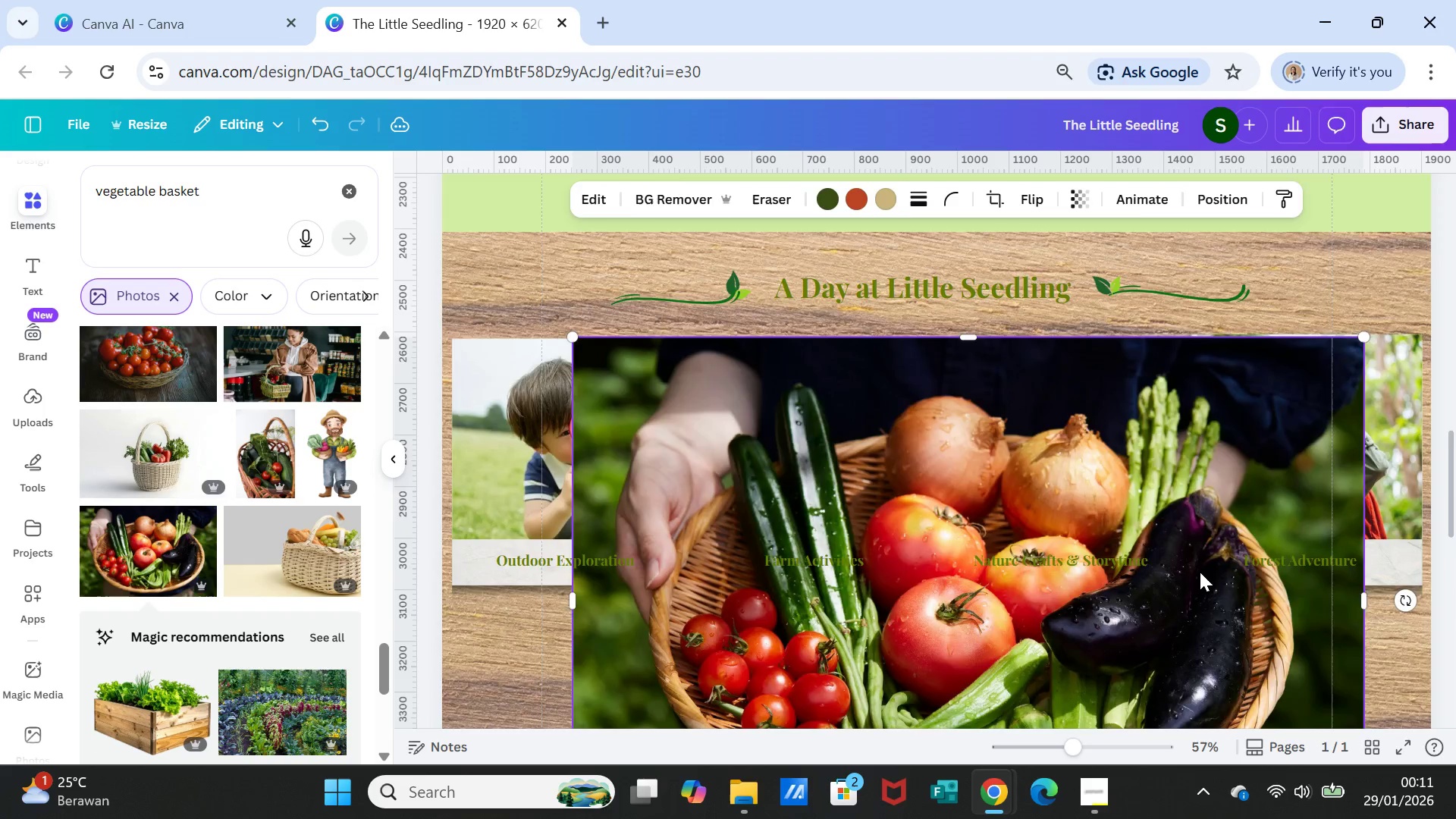 
scroll: coordinate [1200, 572], scroll_direction: down, amount: 3.0
 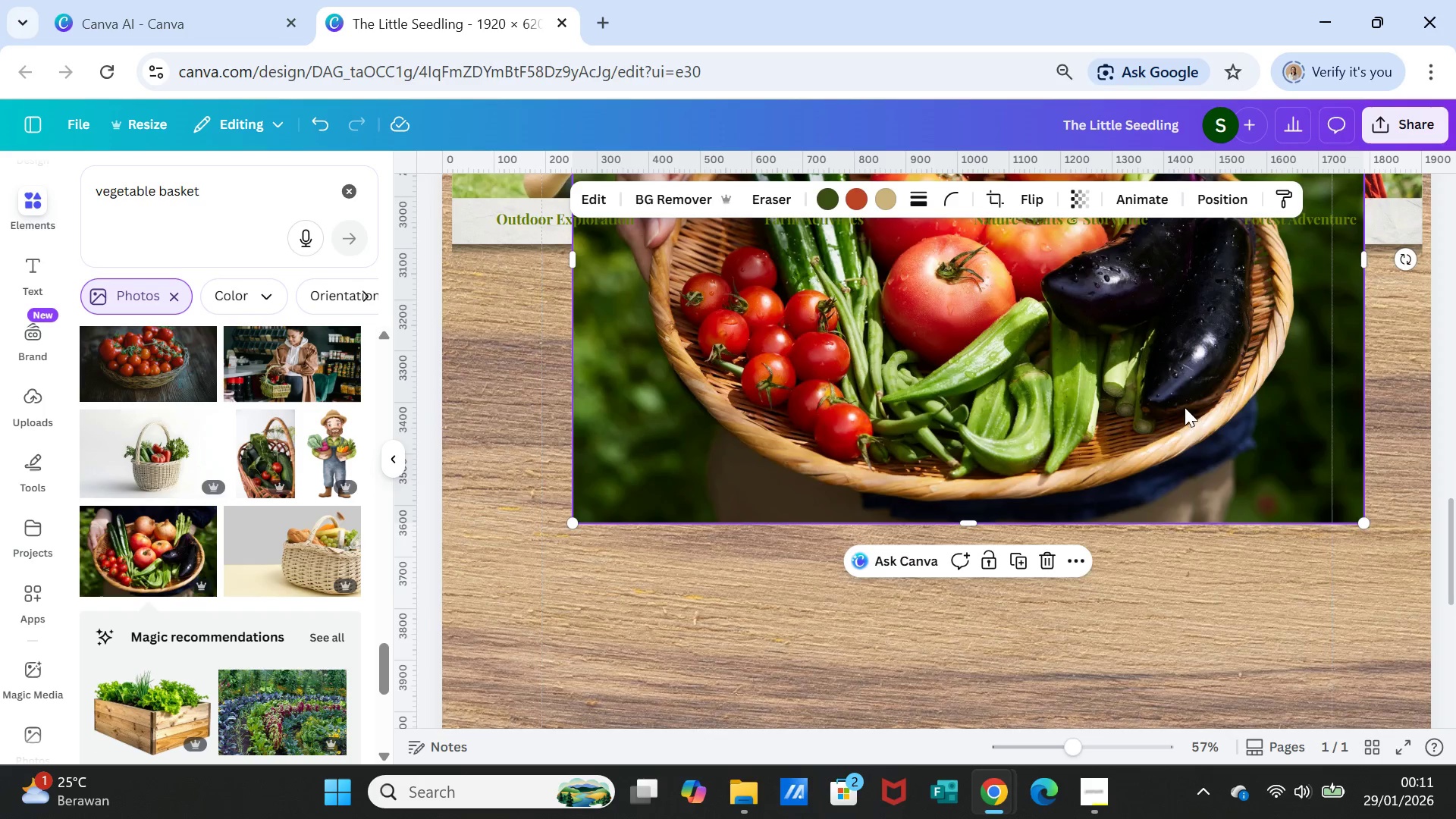 
left_click_drag(start_coordinate=[1185, 407], to_coordinate=[1230, 718])
 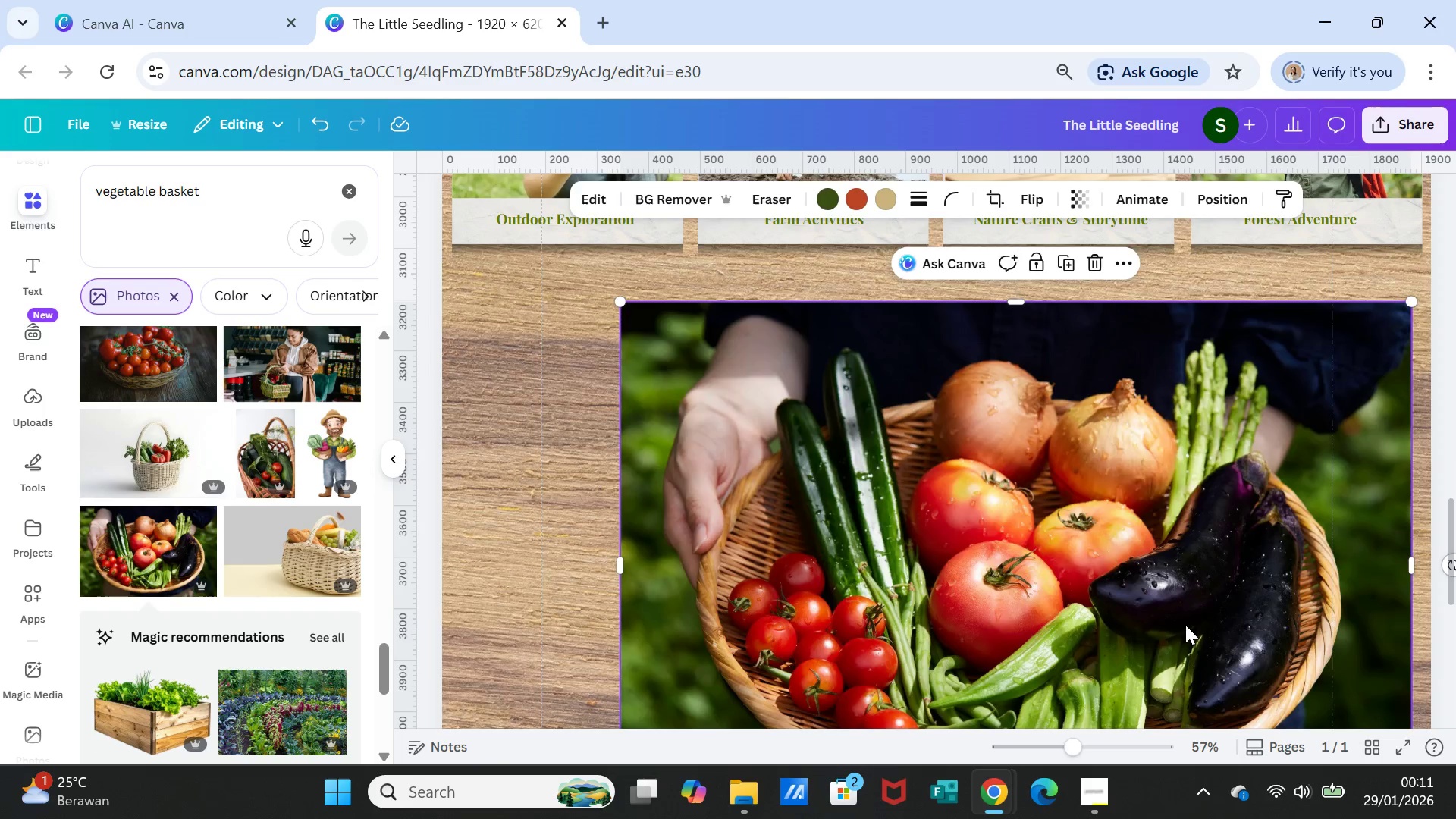 
key(Delete)
 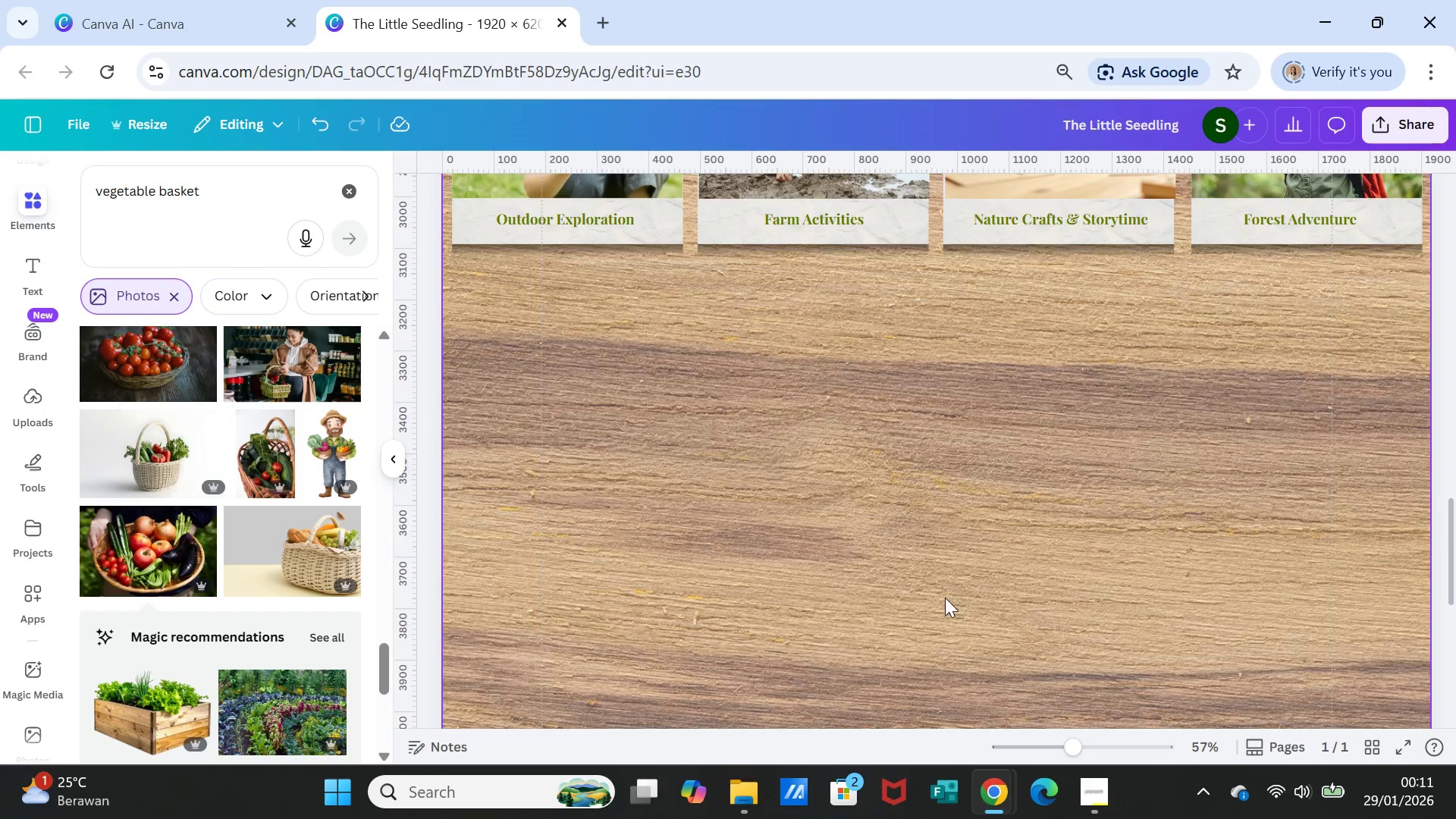 
scroll: coordinate [308, 629], scroll_direction: down, amount: 13.0
 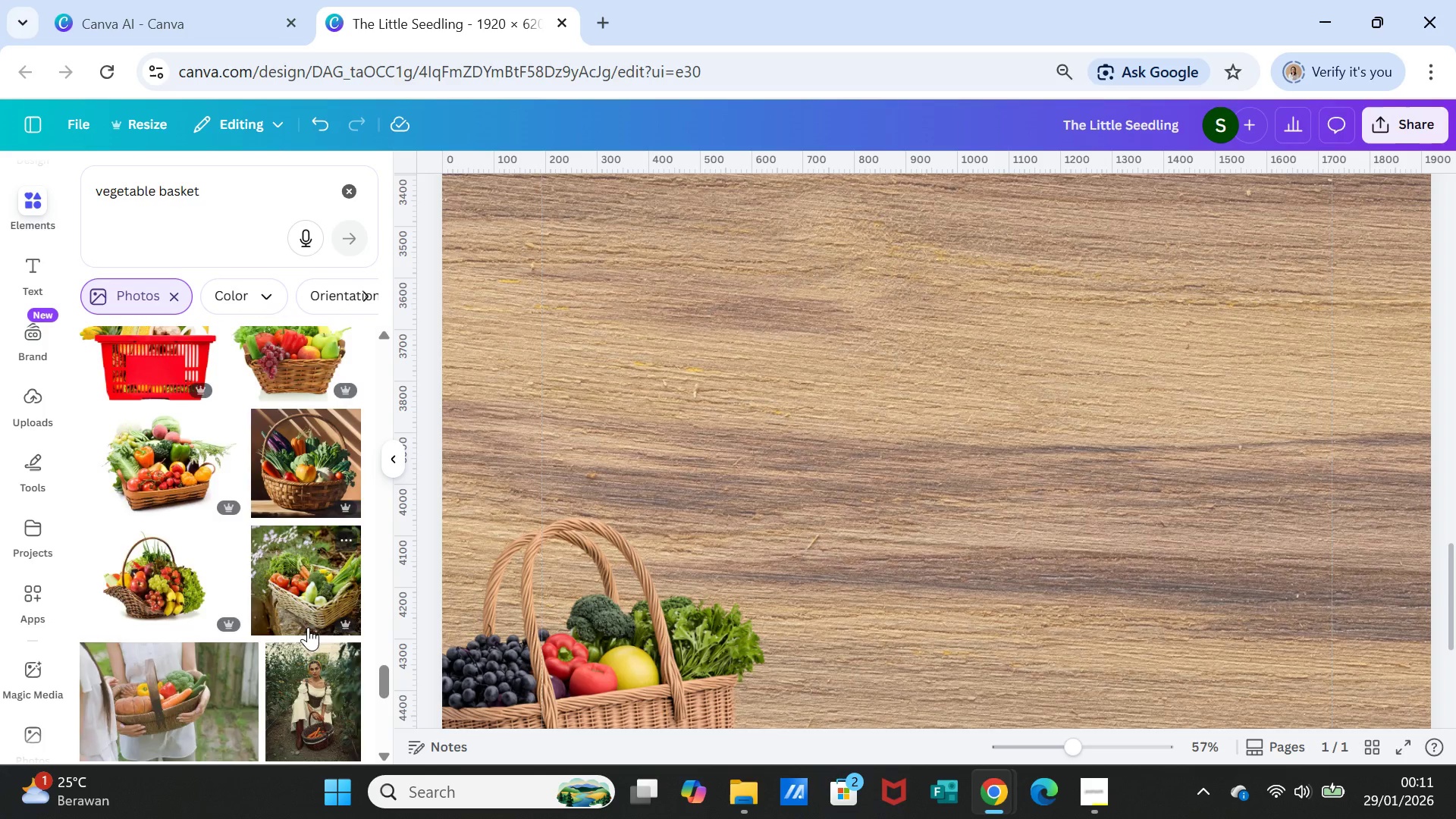 
scroll: coordinate [308, 624], scroll_direction: down, amount: 10.0
 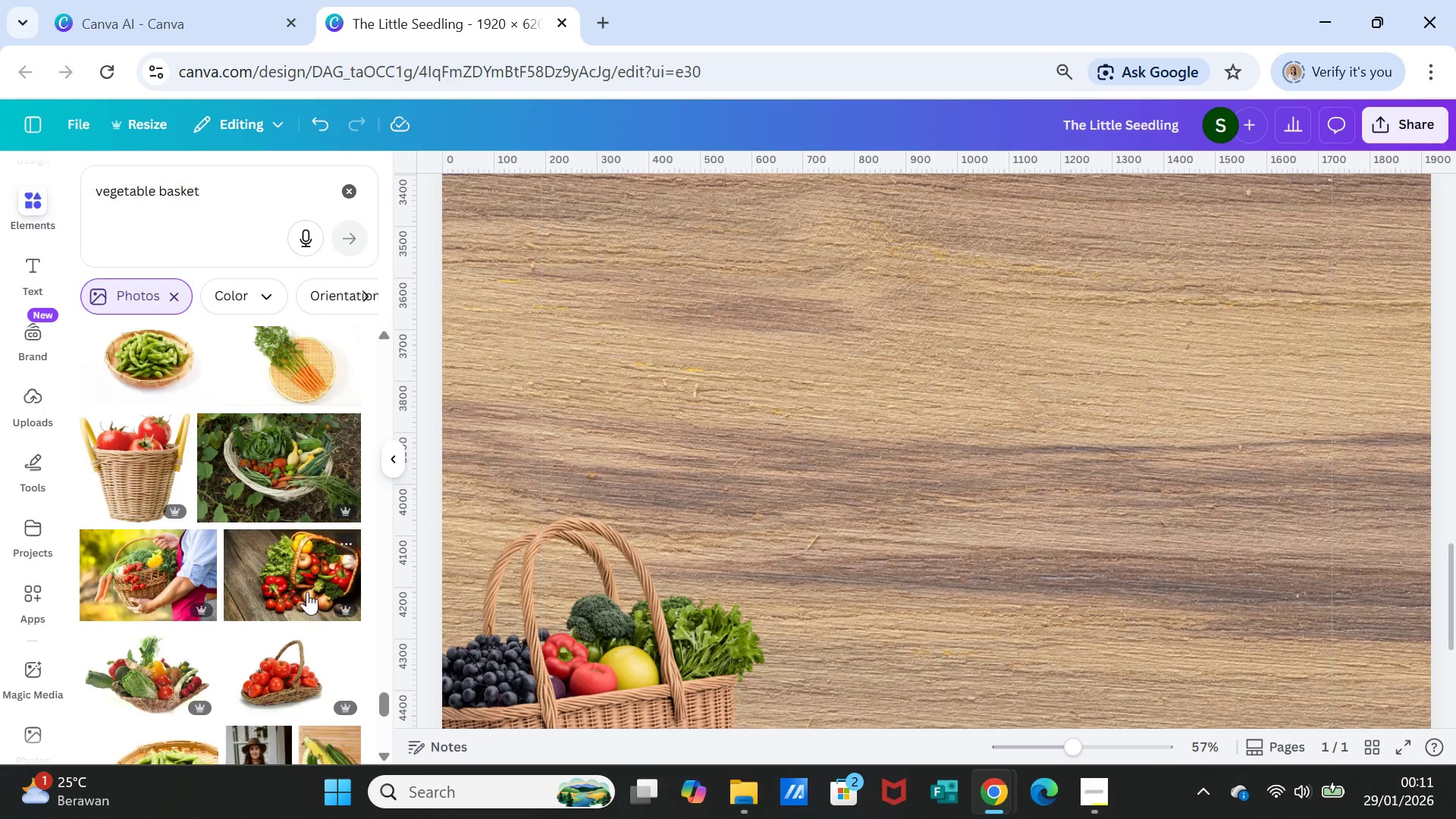 
left_click([307, 592])
 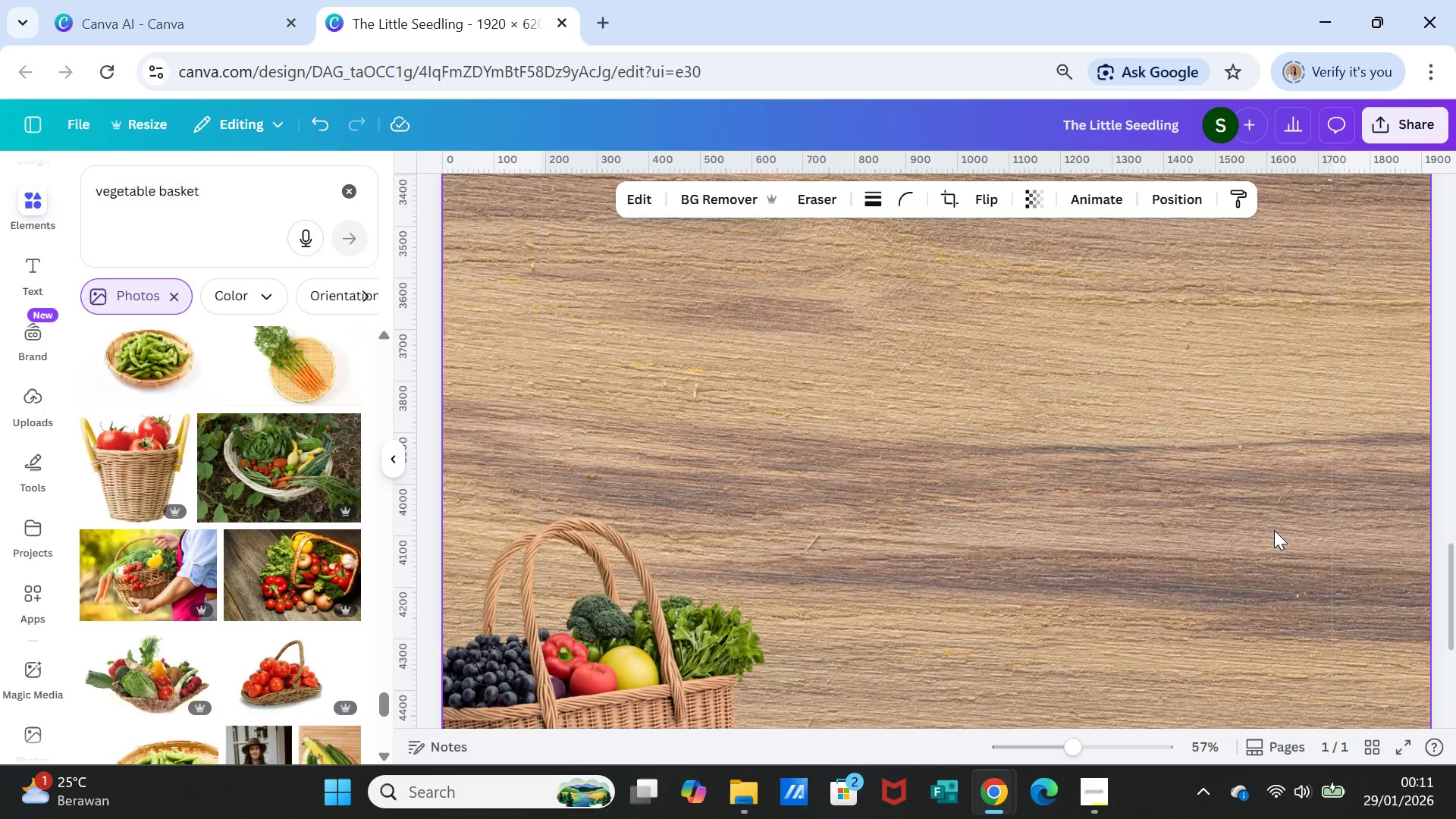 
scroll: coordinate [1272, 529], scroll_direction: down, amount: 3.0
 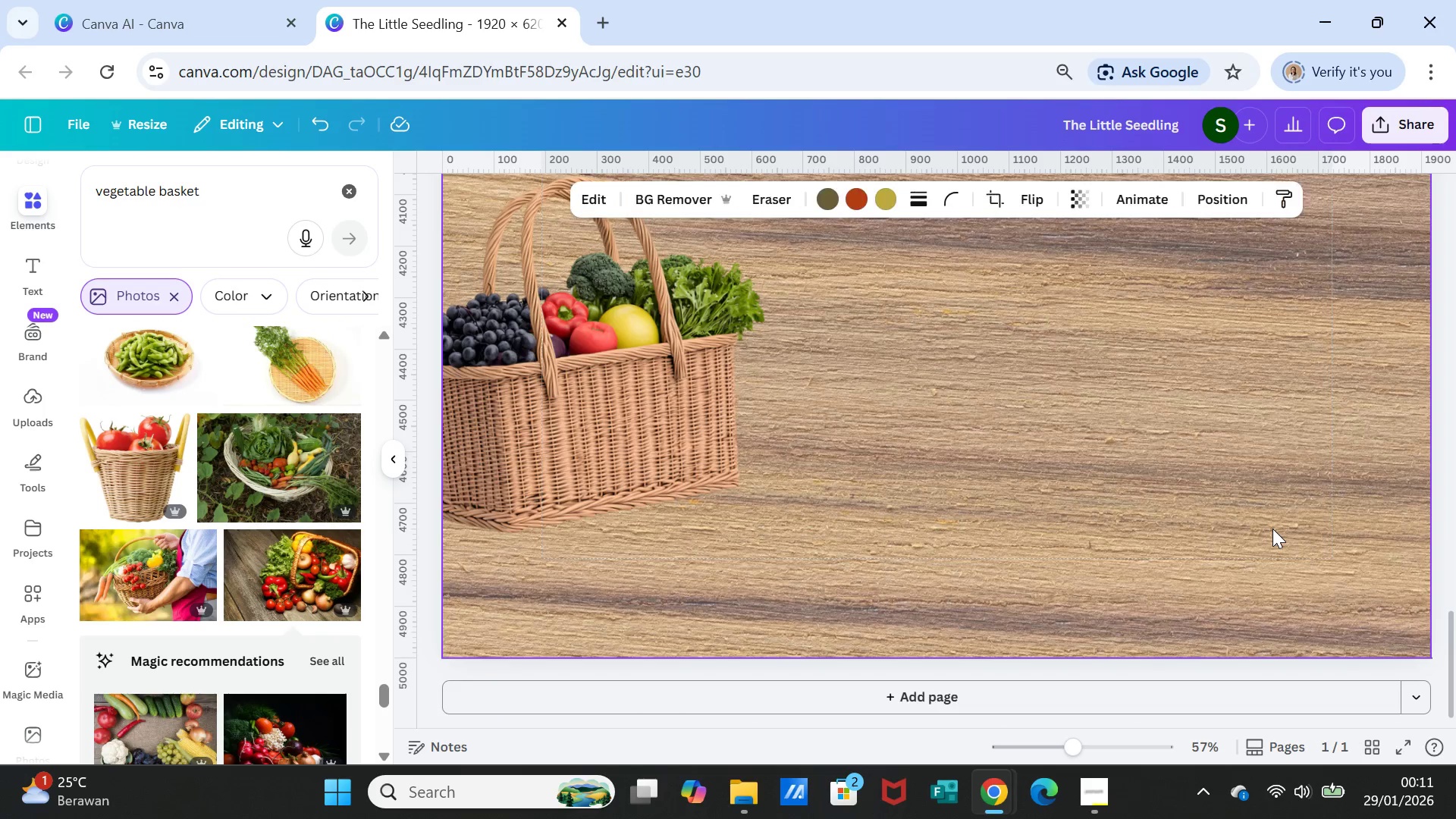 
scroll: coordinate [1272, 528], scroll_direction: up, amount: 9.0
 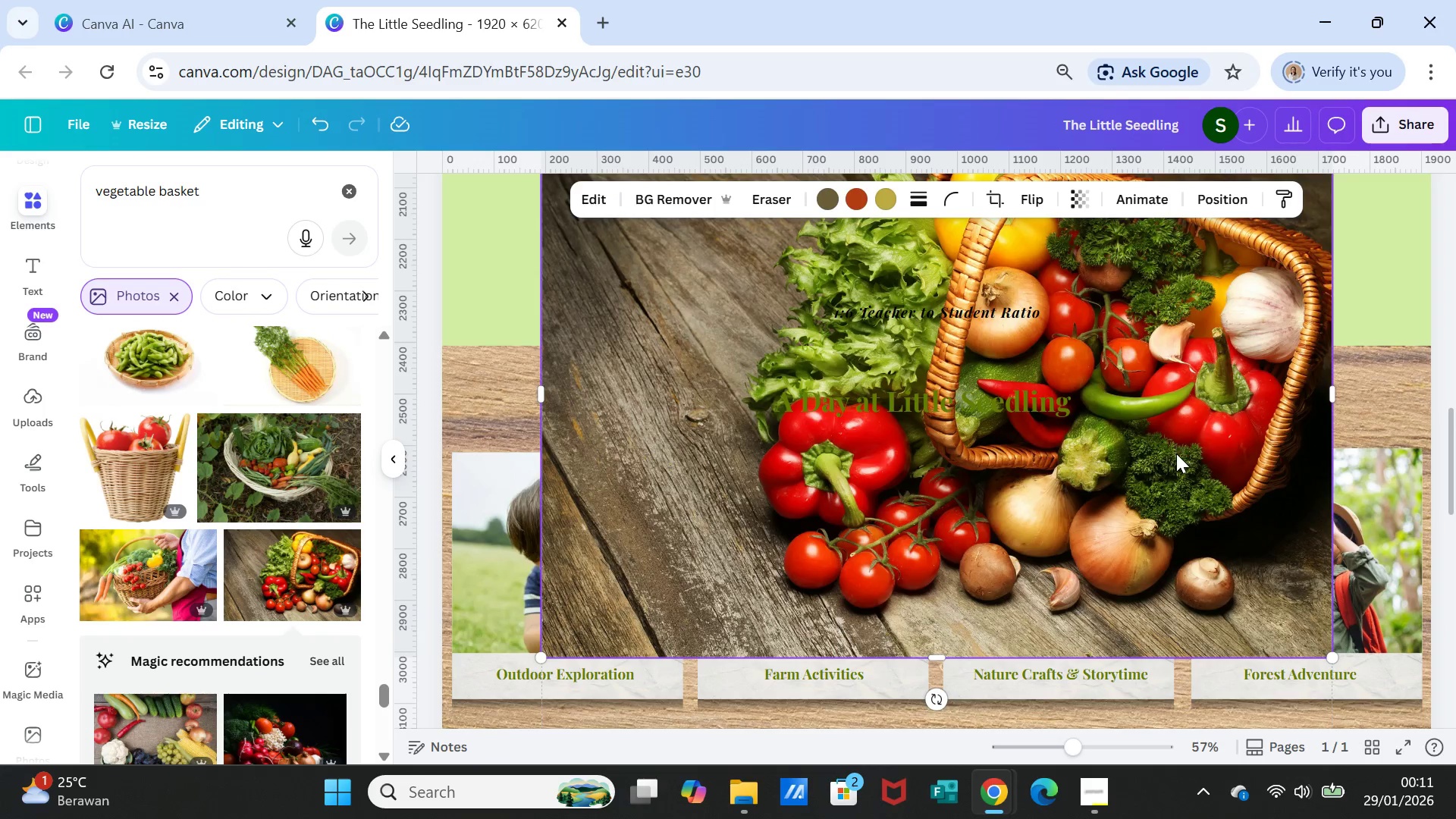 
left_click_drag(start_coordinate=[1176, 444], to_coordinate=[1246, 794])
 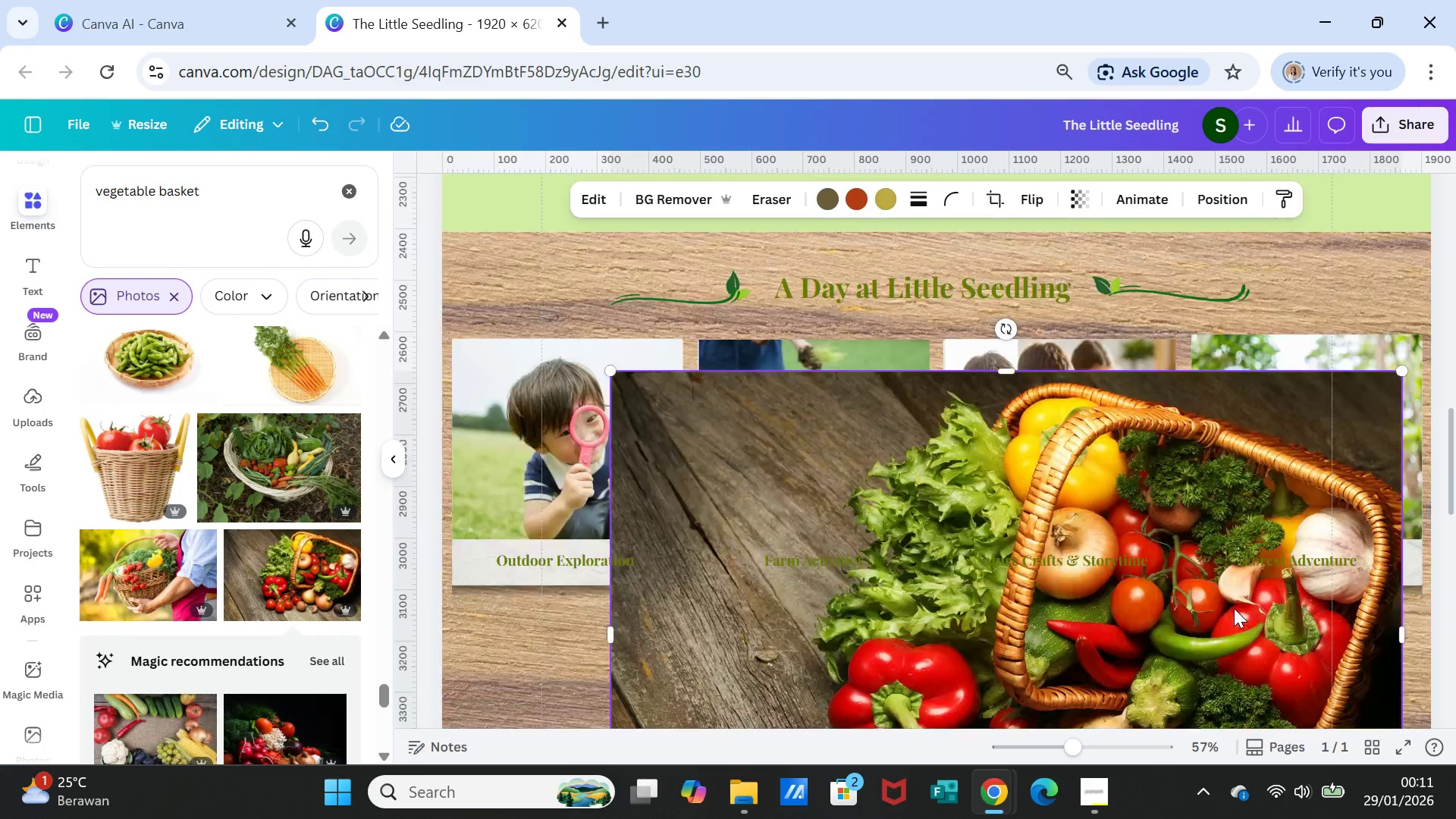 
scroll: coordinate [1234, 608], scroll_direction: down, amount: 3.0
 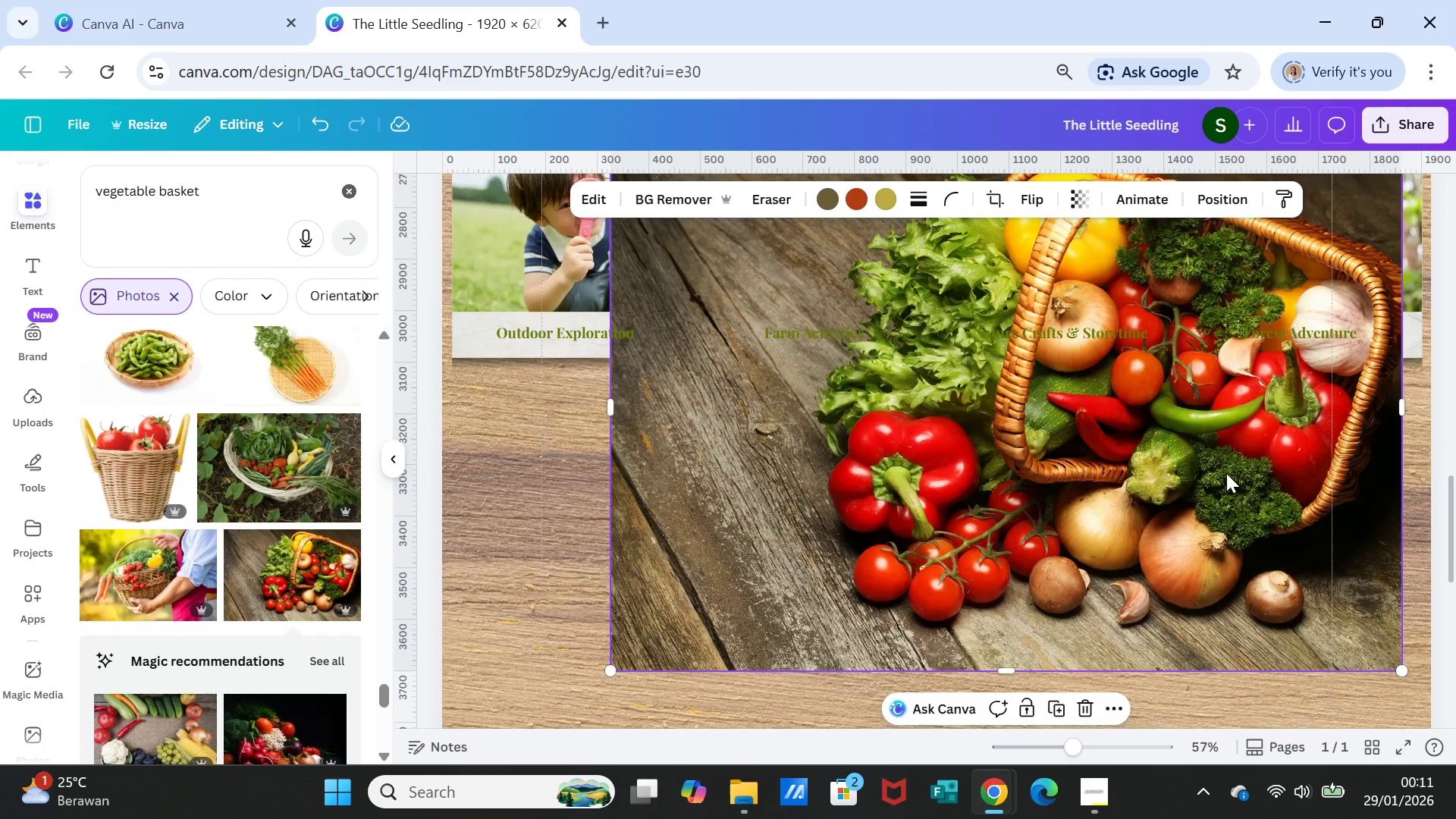 
left_click_drag(start_coordinate=[1226, 473], to_coordinate=[1264, 720])
 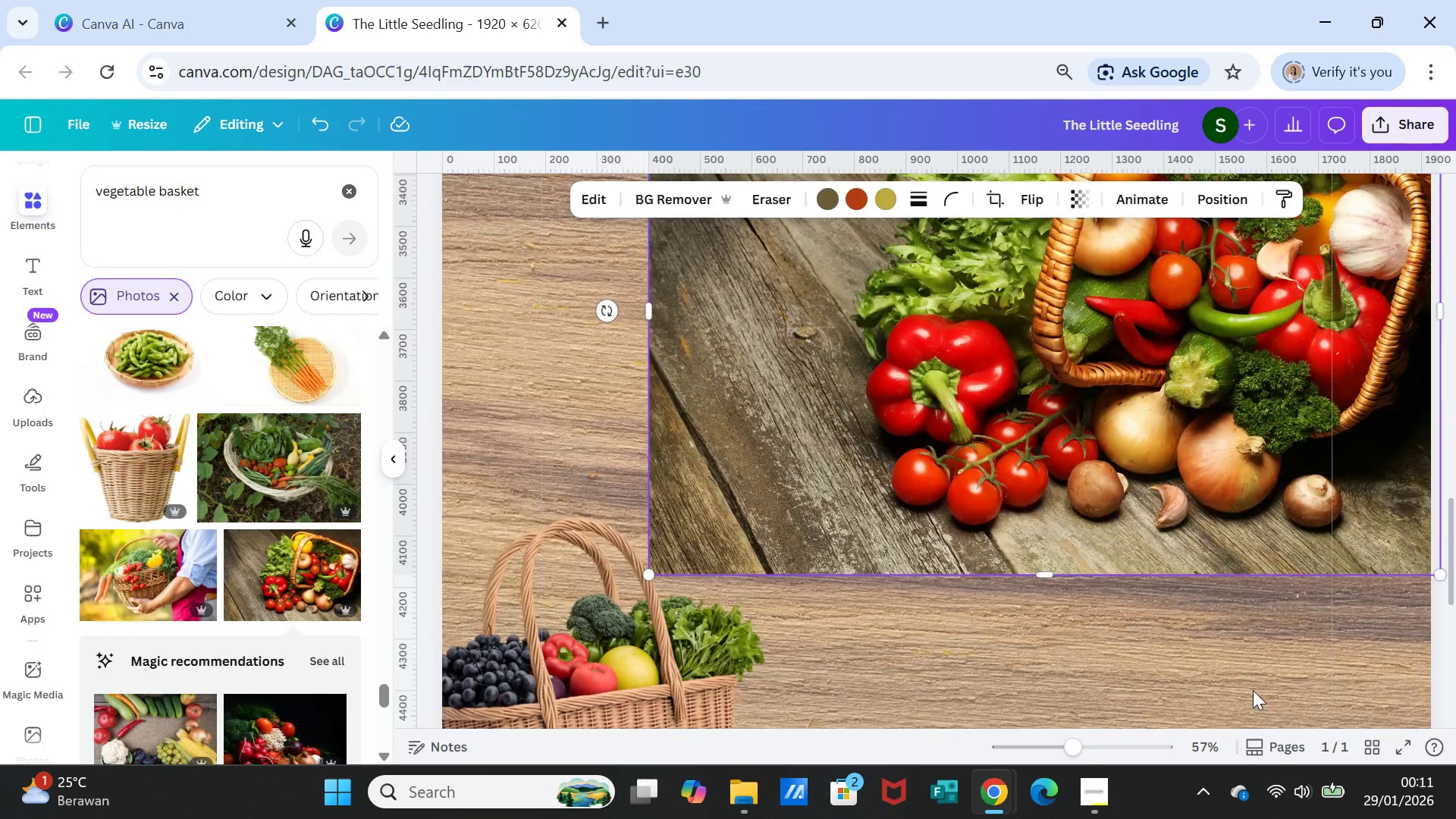 
scroll: coordinate [1260, 706], scroll_direction: down, amount: 3.0
 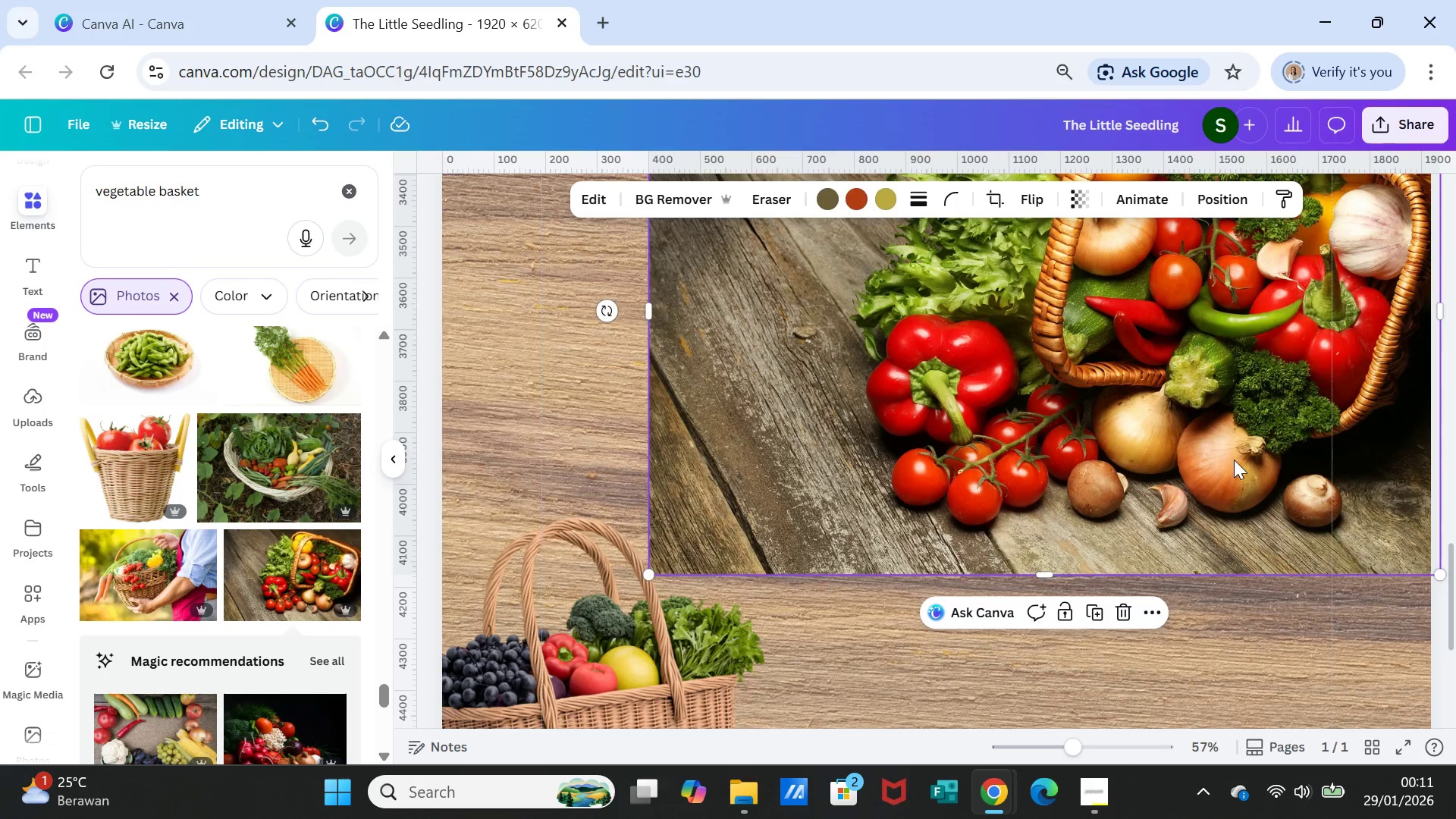 
left_click_drag(start_coordinate=[1234, 460], to_coordinate=[1255, 598])
 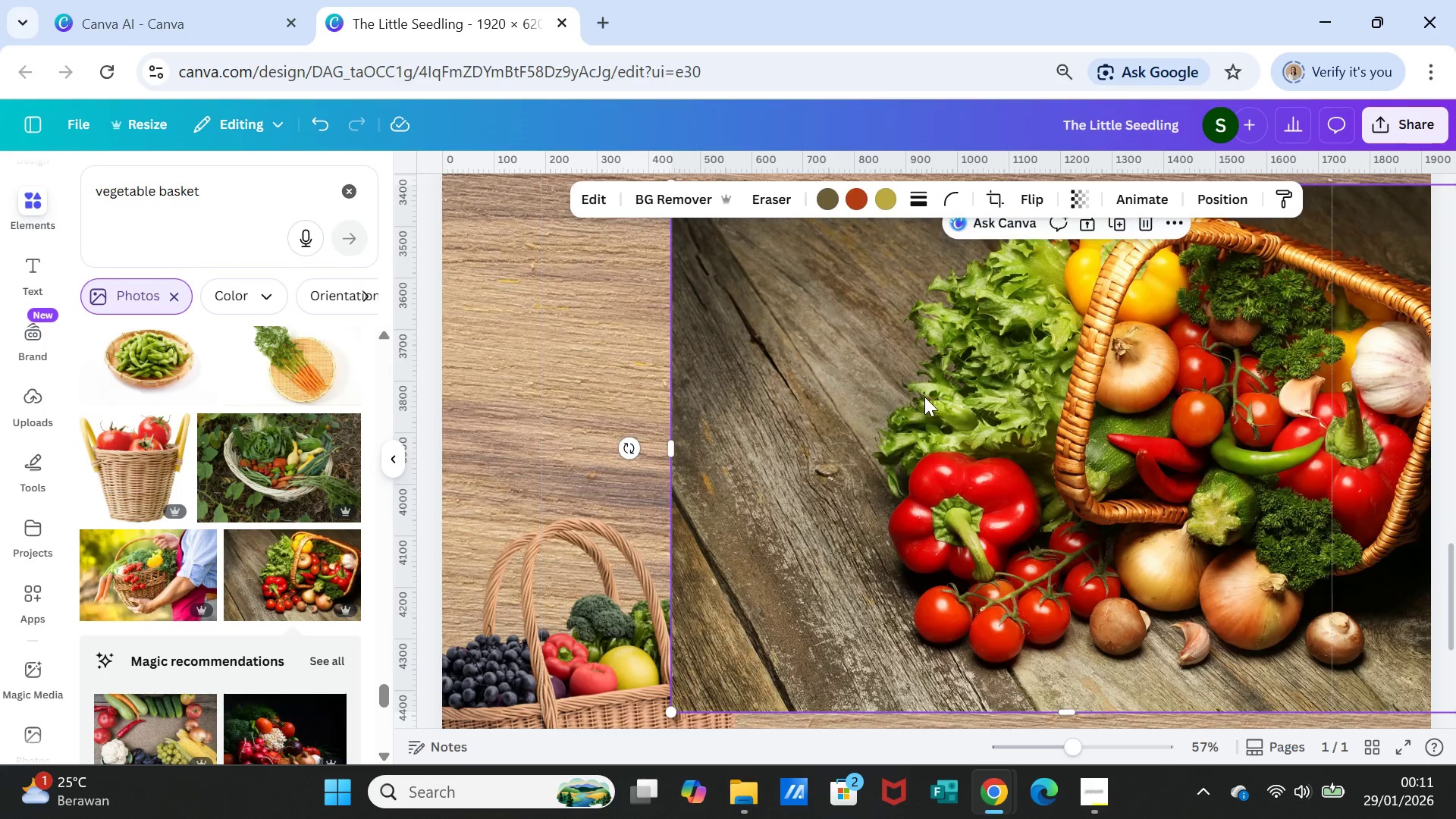 
scroll: coordinate [924, 397], scroll_direction: up, amount: 2.0
 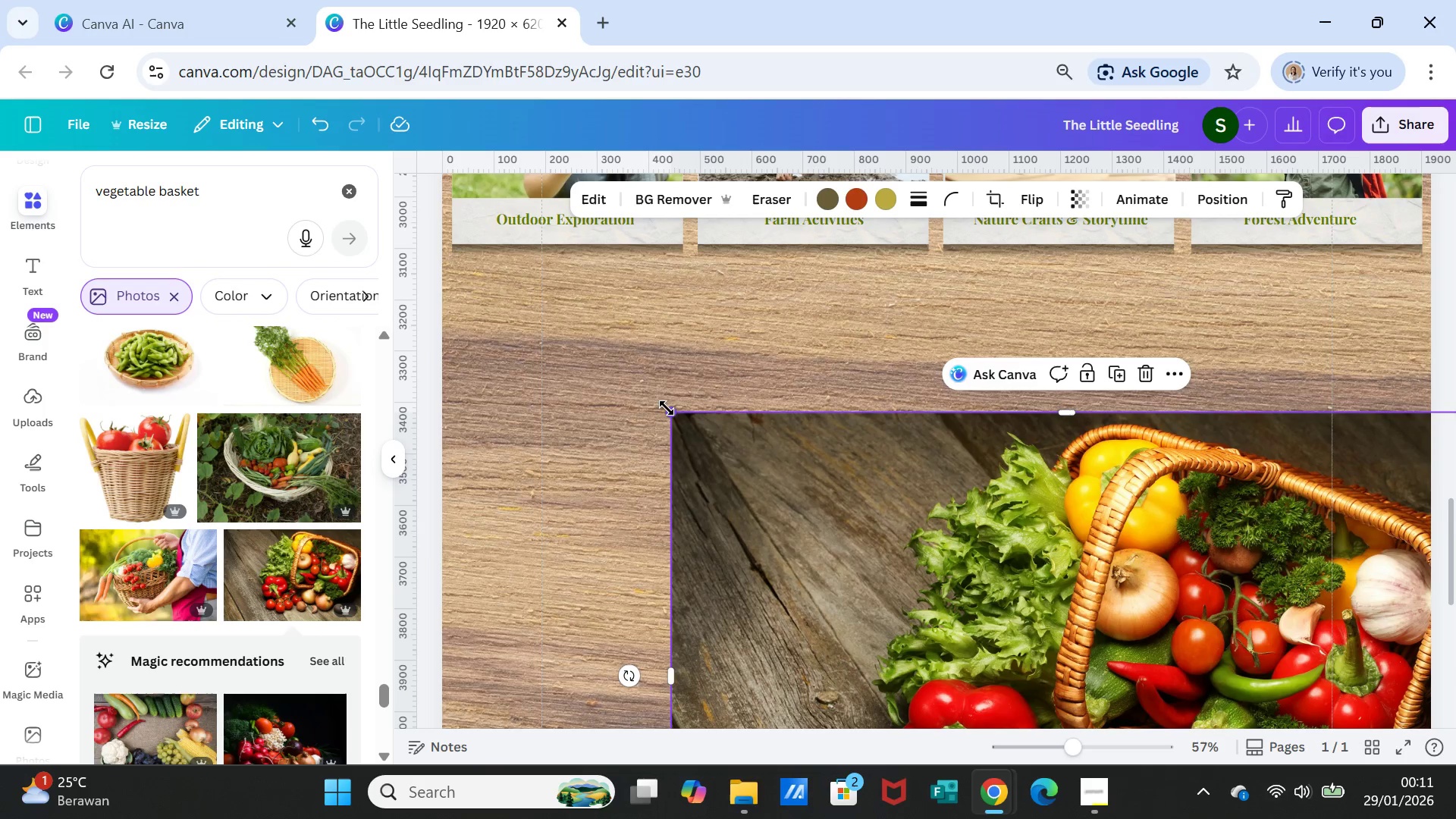 
left_click_drag(start_coordinate=[666, 408], to_coordinate=[1078, 650])
 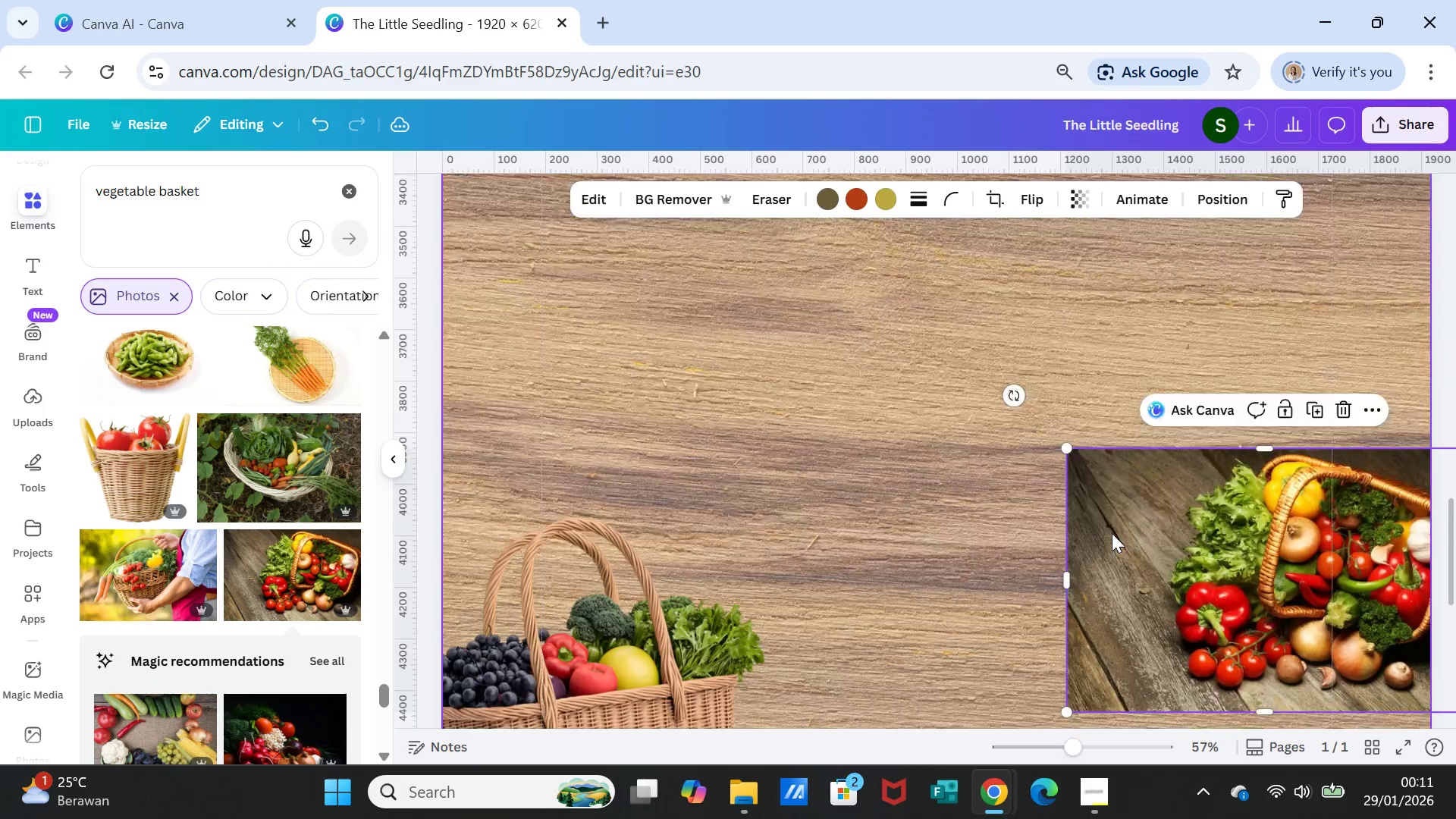 
scroll: coordinate [1112, 533], scroll_direction: down, amount: 4.0
 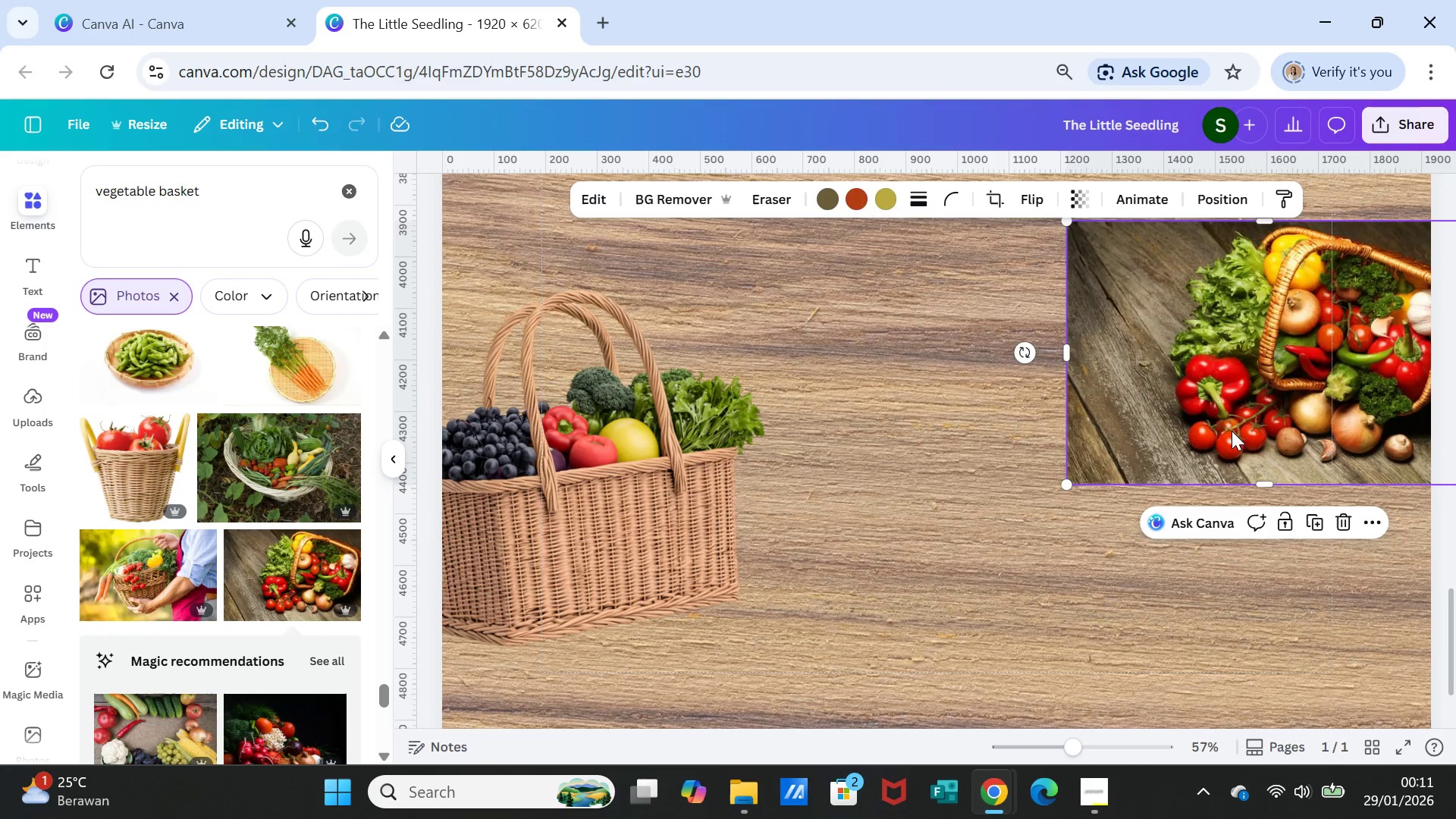 
left_click_drag(start_coordinate=[1232, 431], to_coordinate=[1197, 569])
 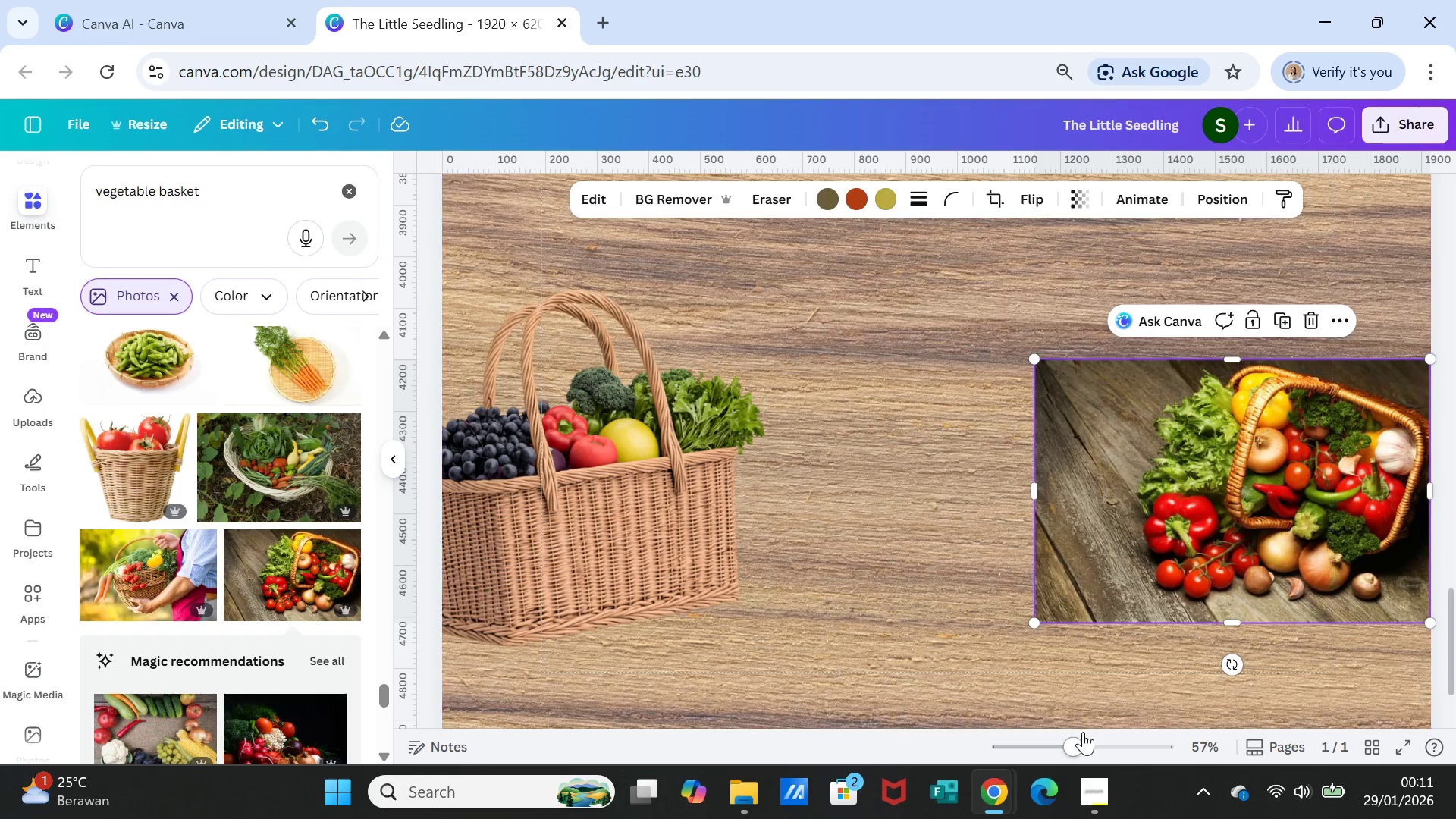 
left_click_drag(start_coordinate=[1078, 742], to_coordinate=[1052, 737])
 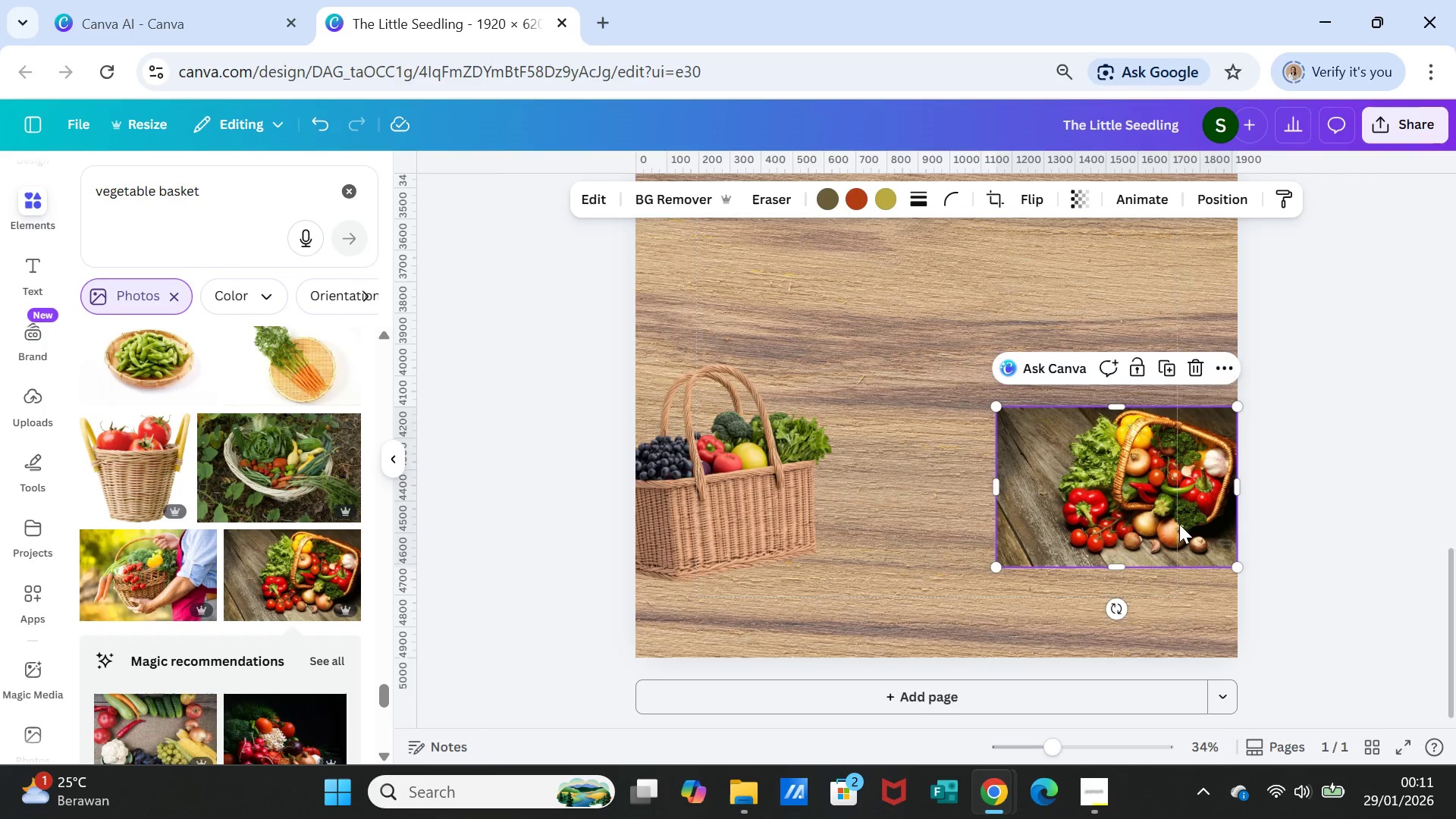 
left_click_drag(start_coordinate=[1179, 524], to_coordinate=[1181, 614])
 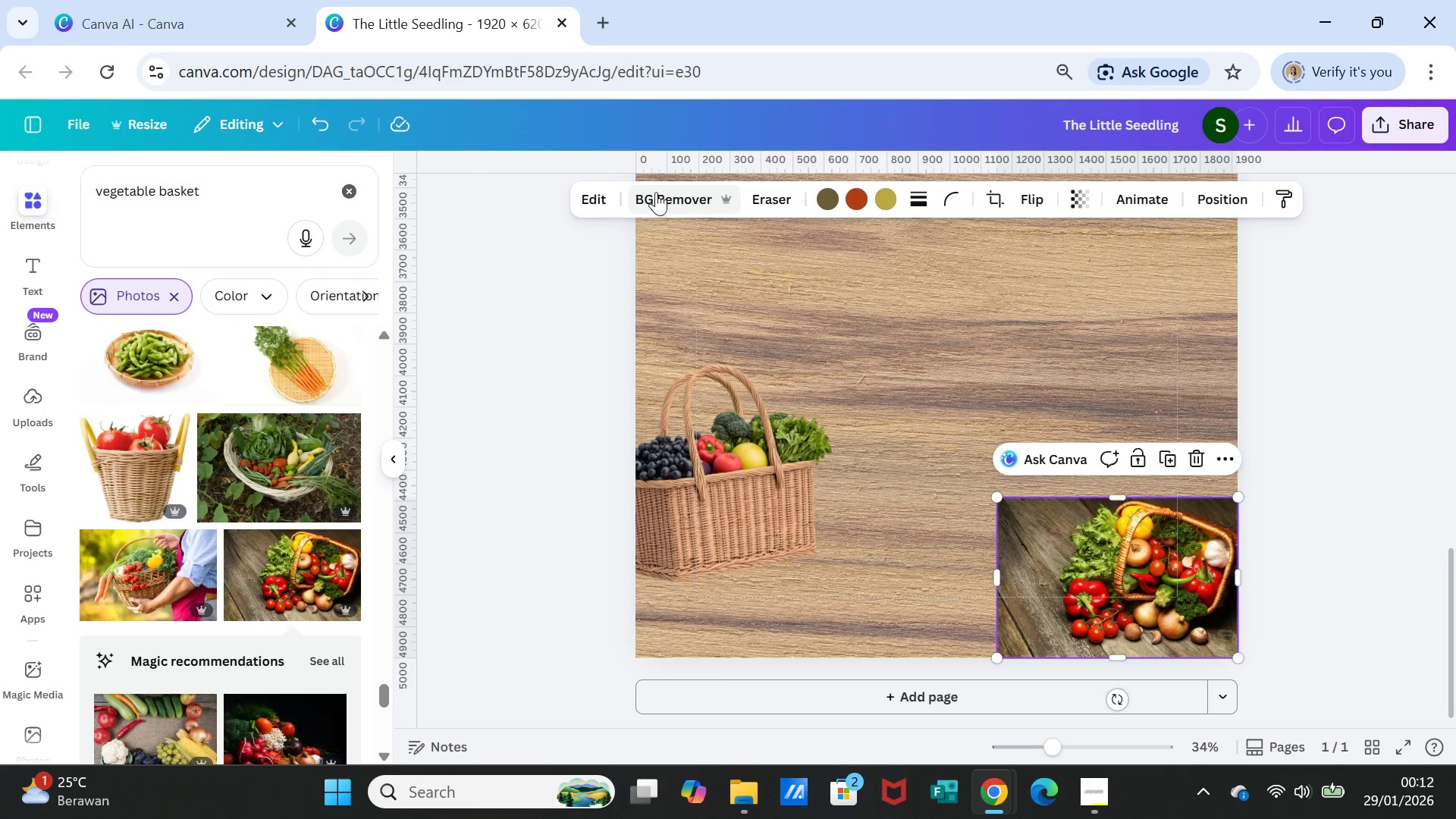 
left_click([655, 191])
 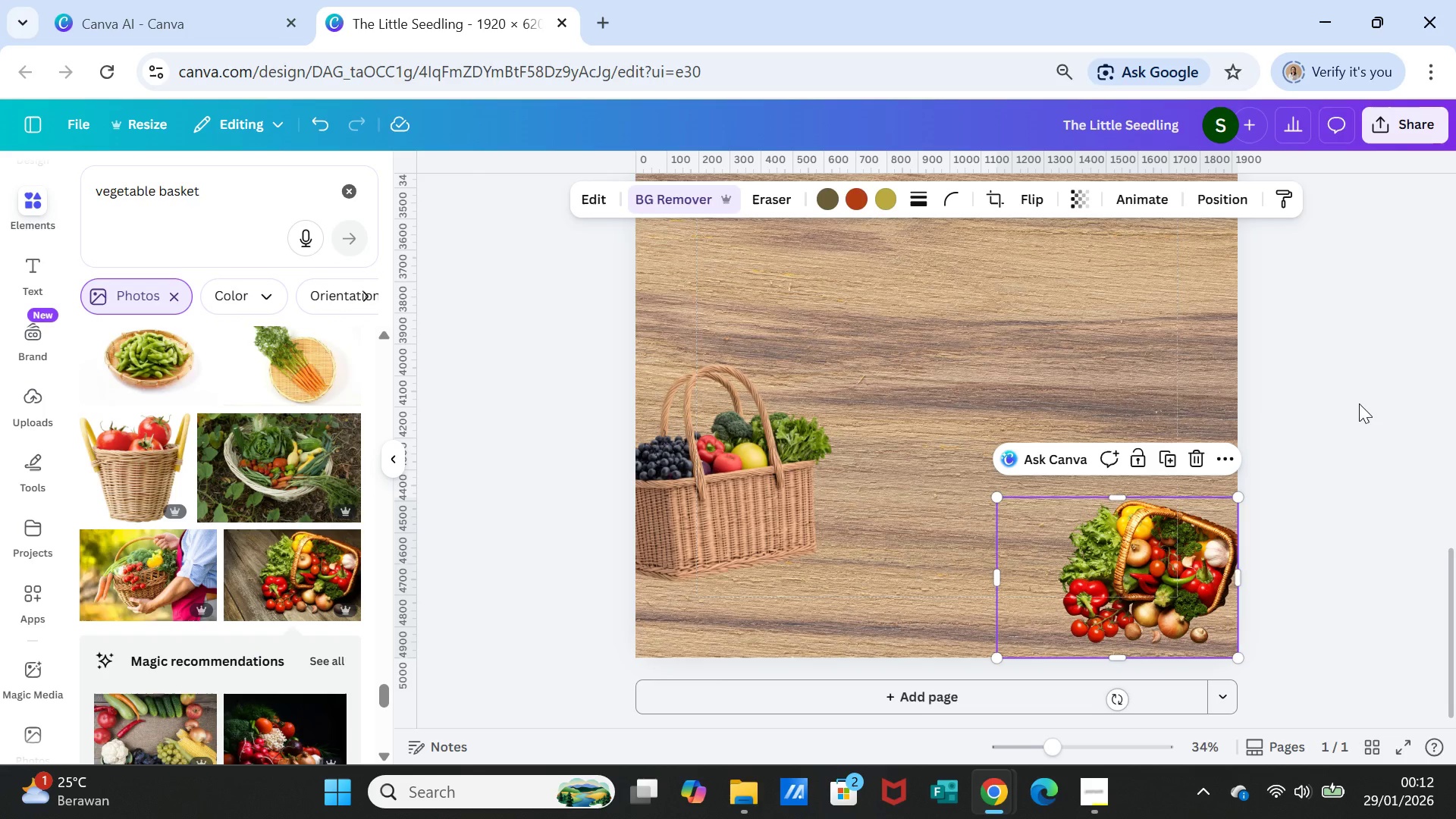 
left_click([1358, 439])
 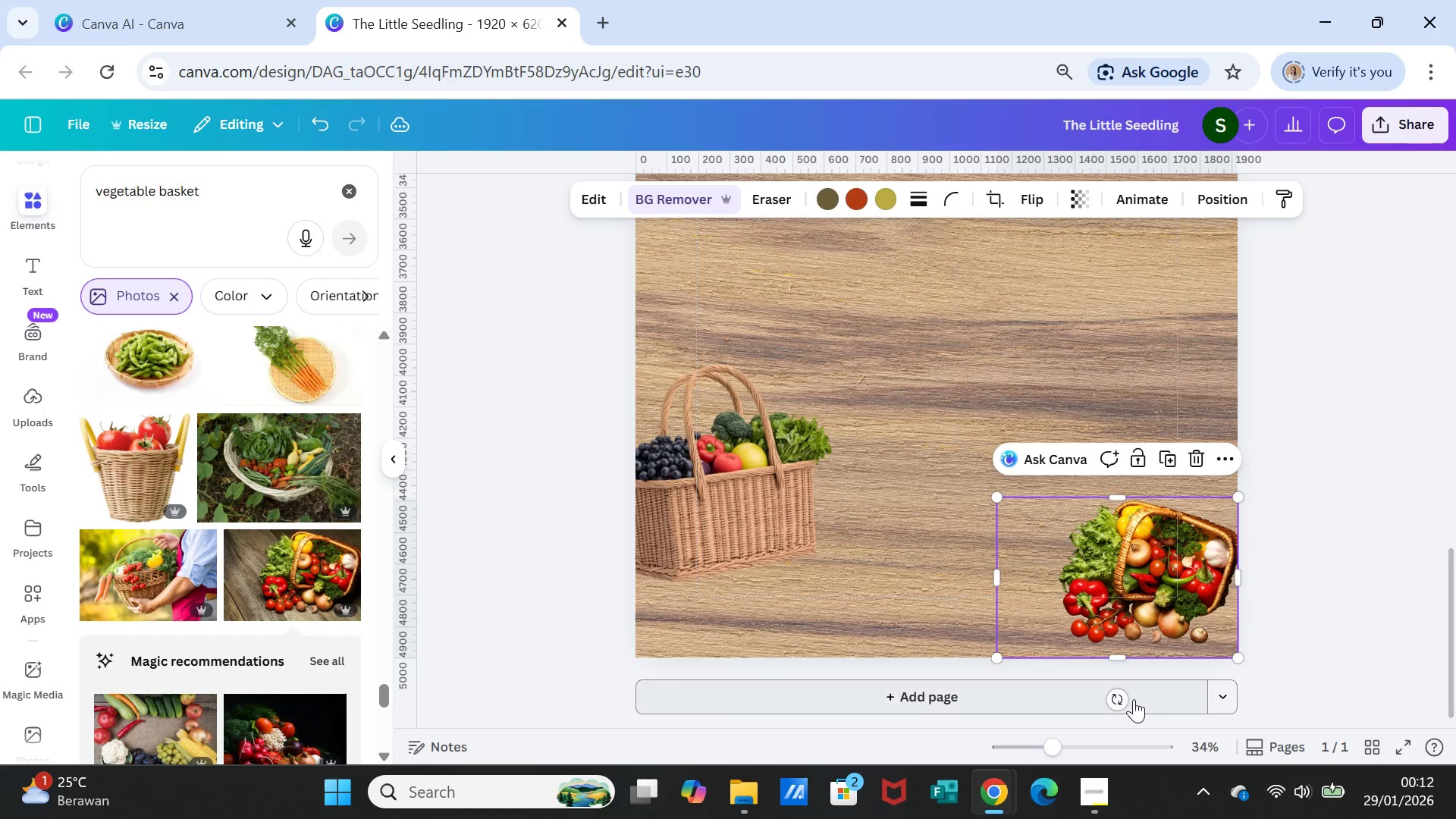 
left_click_drag(start_coordinate=[1122, 696], to_coordinate=[1088, 672])
 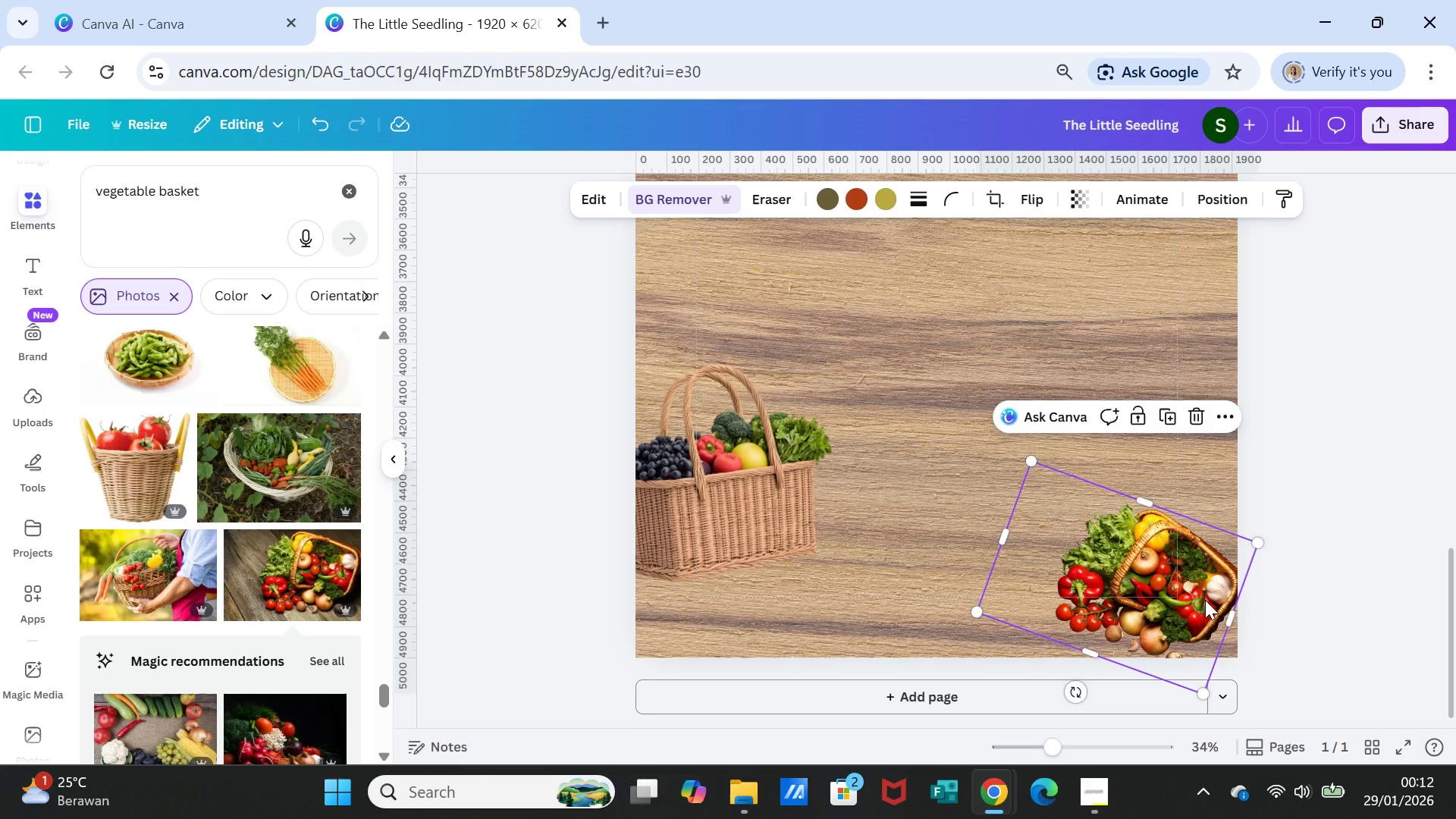 
left_click_drag(start_coordinate=[1205, 600], to_coordinate=[1200, 587])
 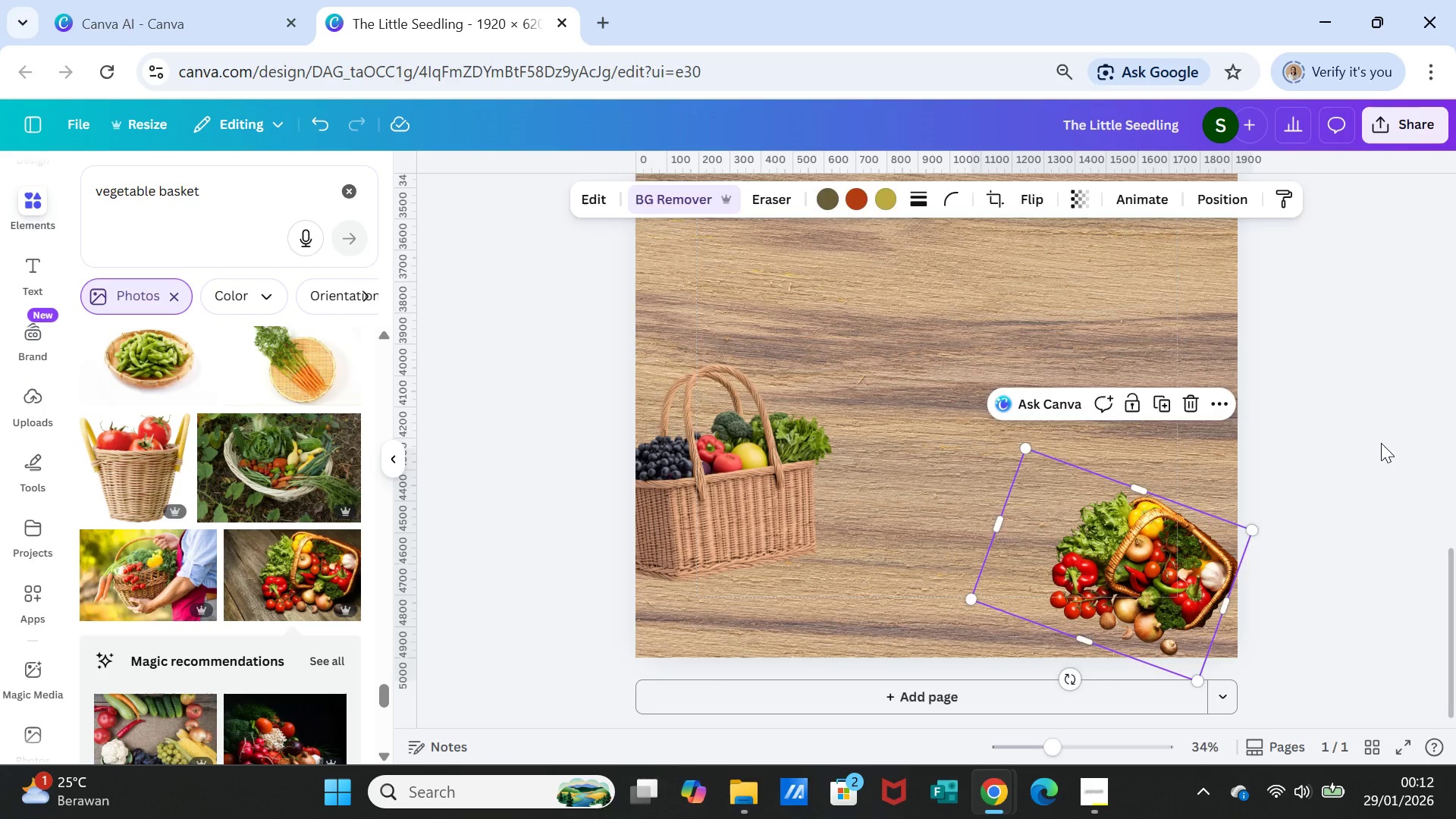 
left_click([1381, 443])
 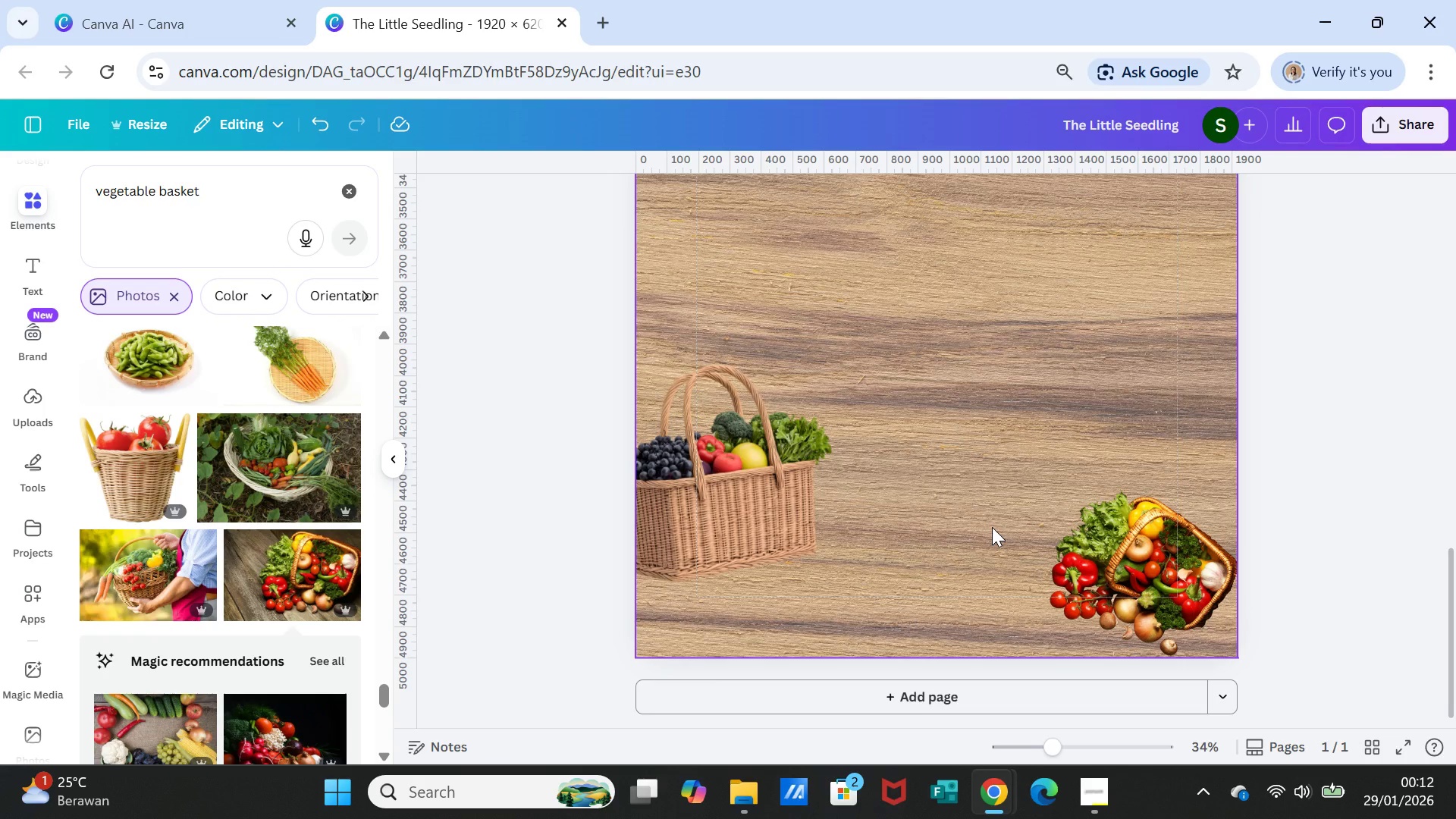 
left_click([1047, 535])
 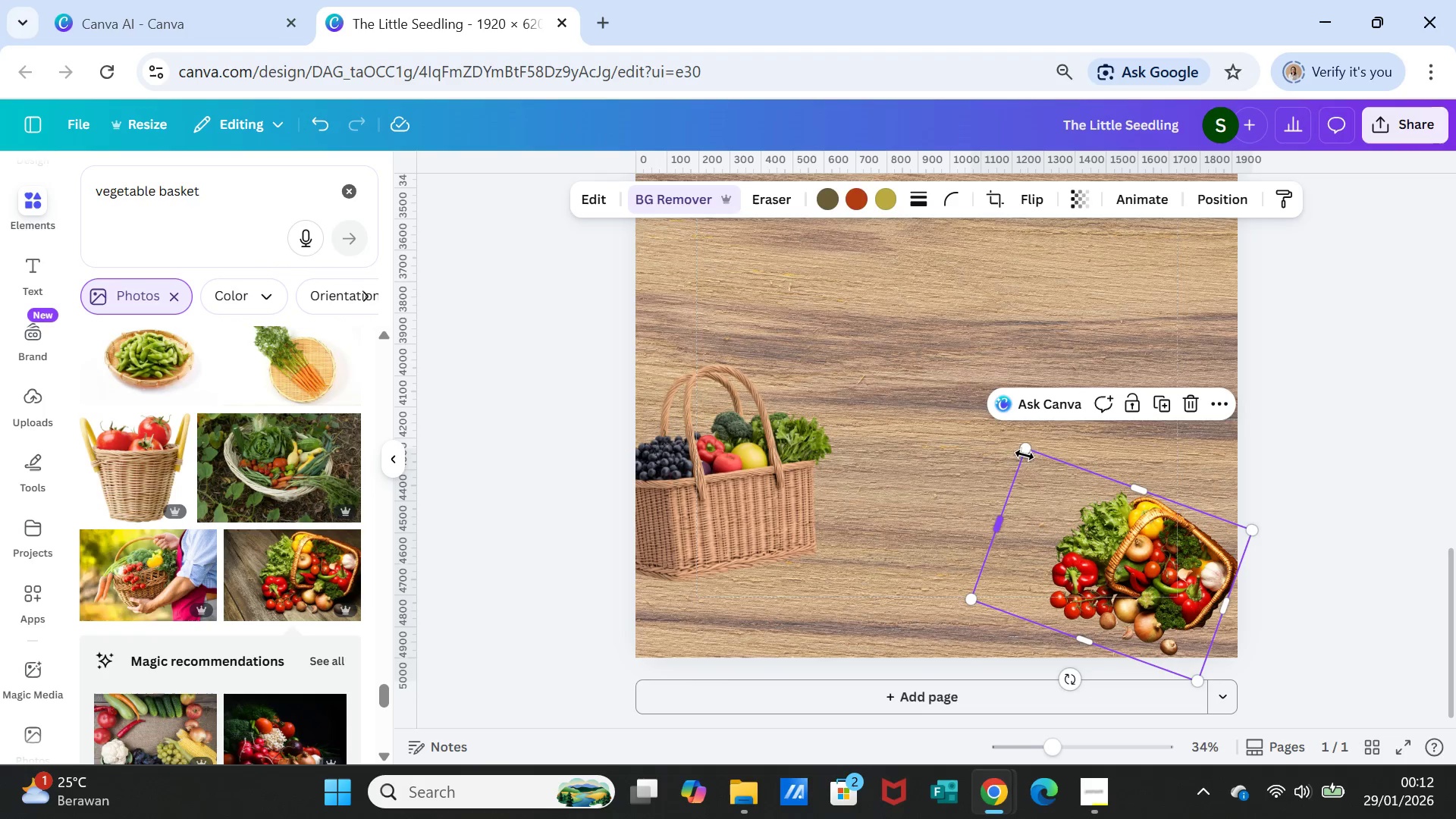 
left_click([1025, 455])
 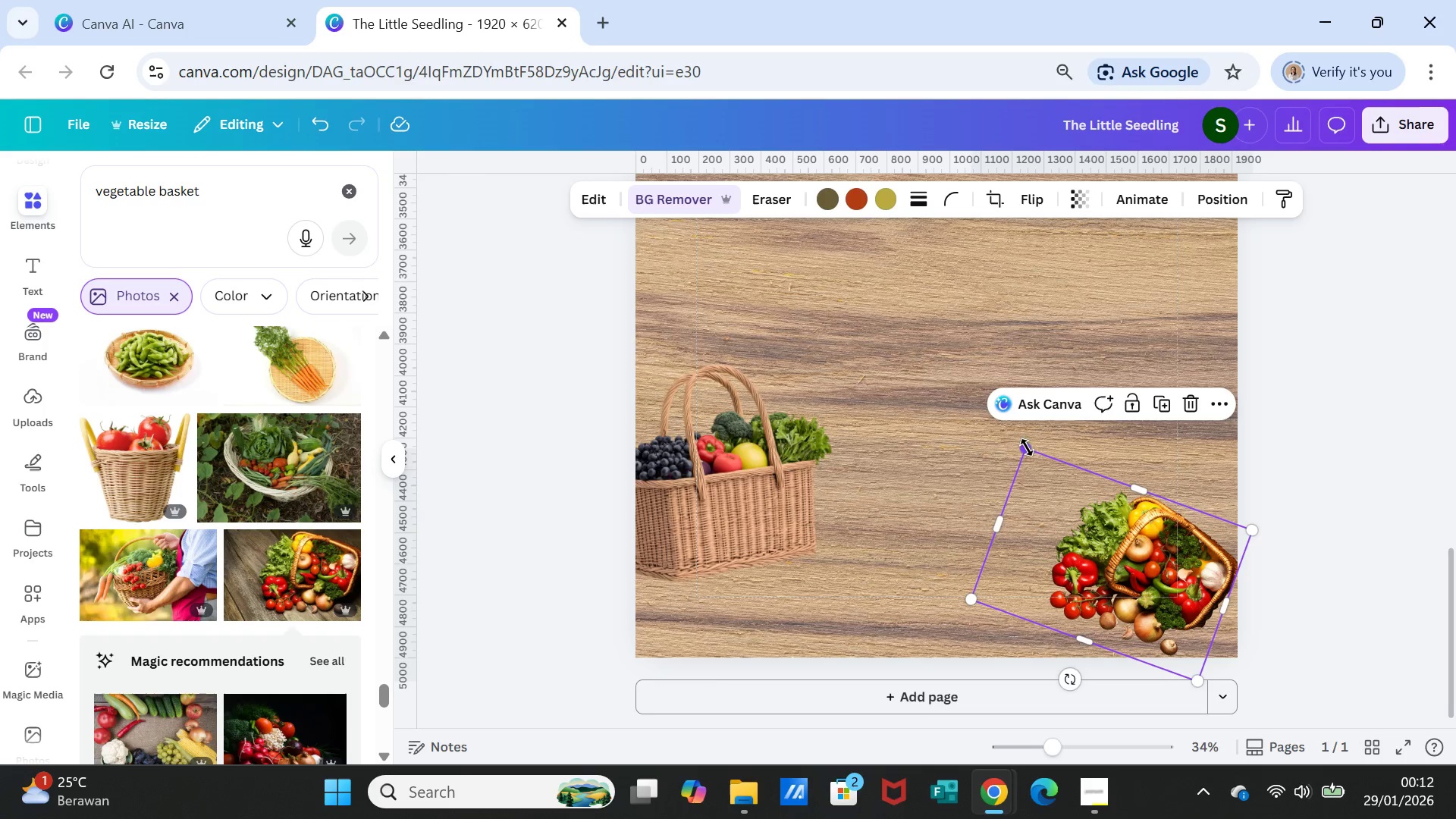 
left_click_drag(start_coordinate=[1025, 448], to_coordinate=[1055, 474])
 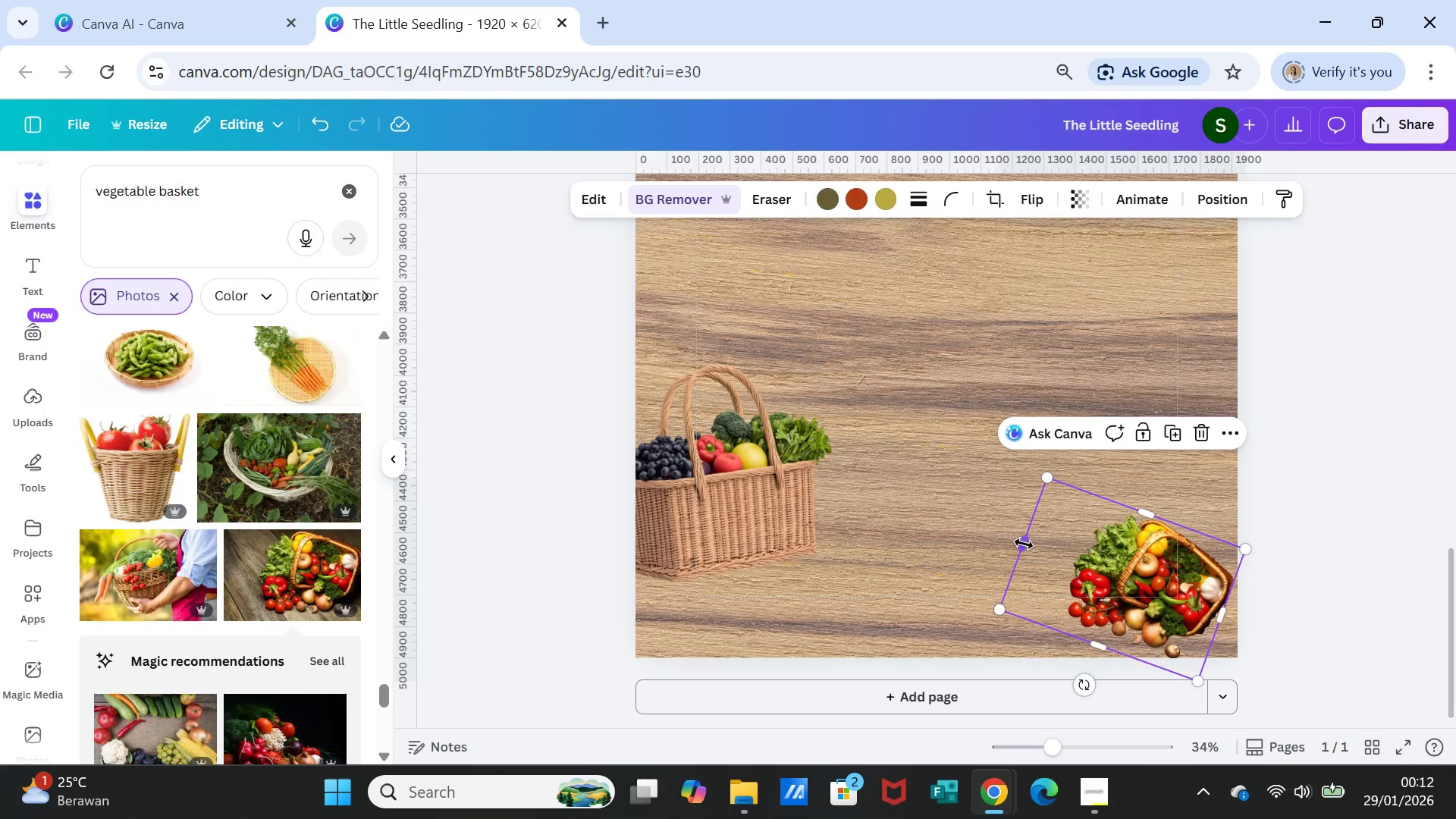 
left_click_drag(start_coordinate=[1023, 543], to_coordinate=[1076, 562])
 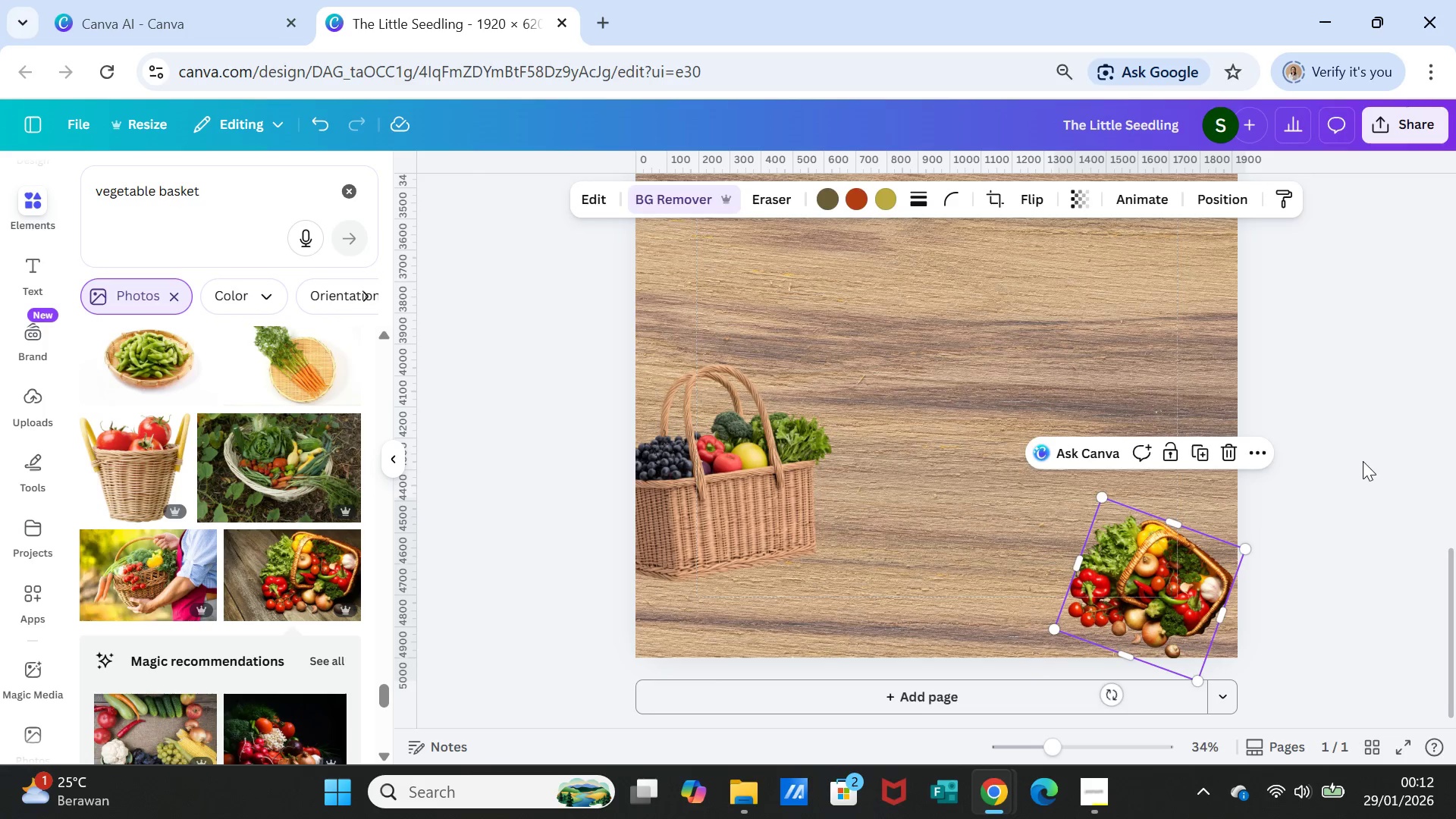 
left_click([1361, 461])
 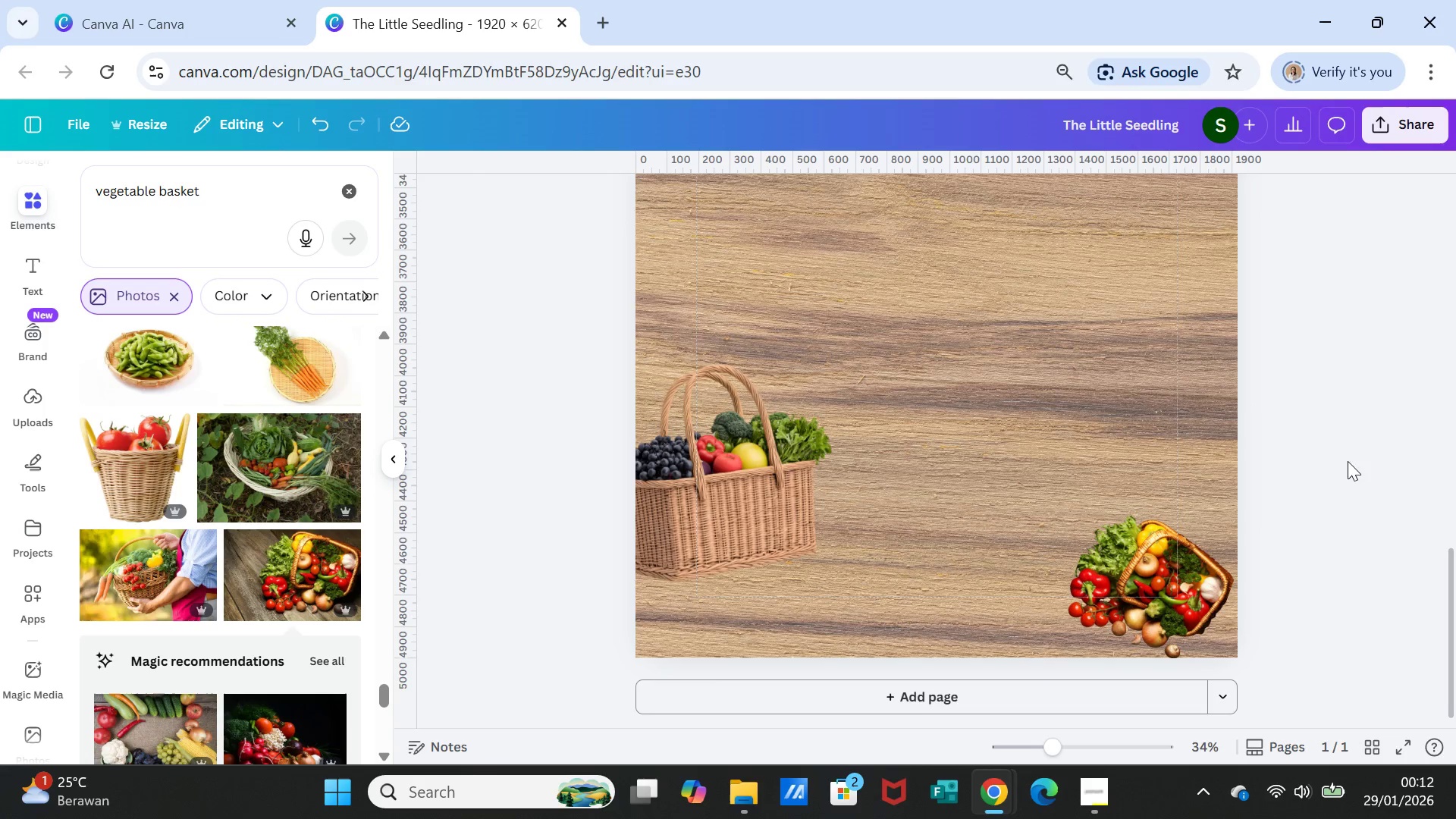 
left_click([1208, 583])
 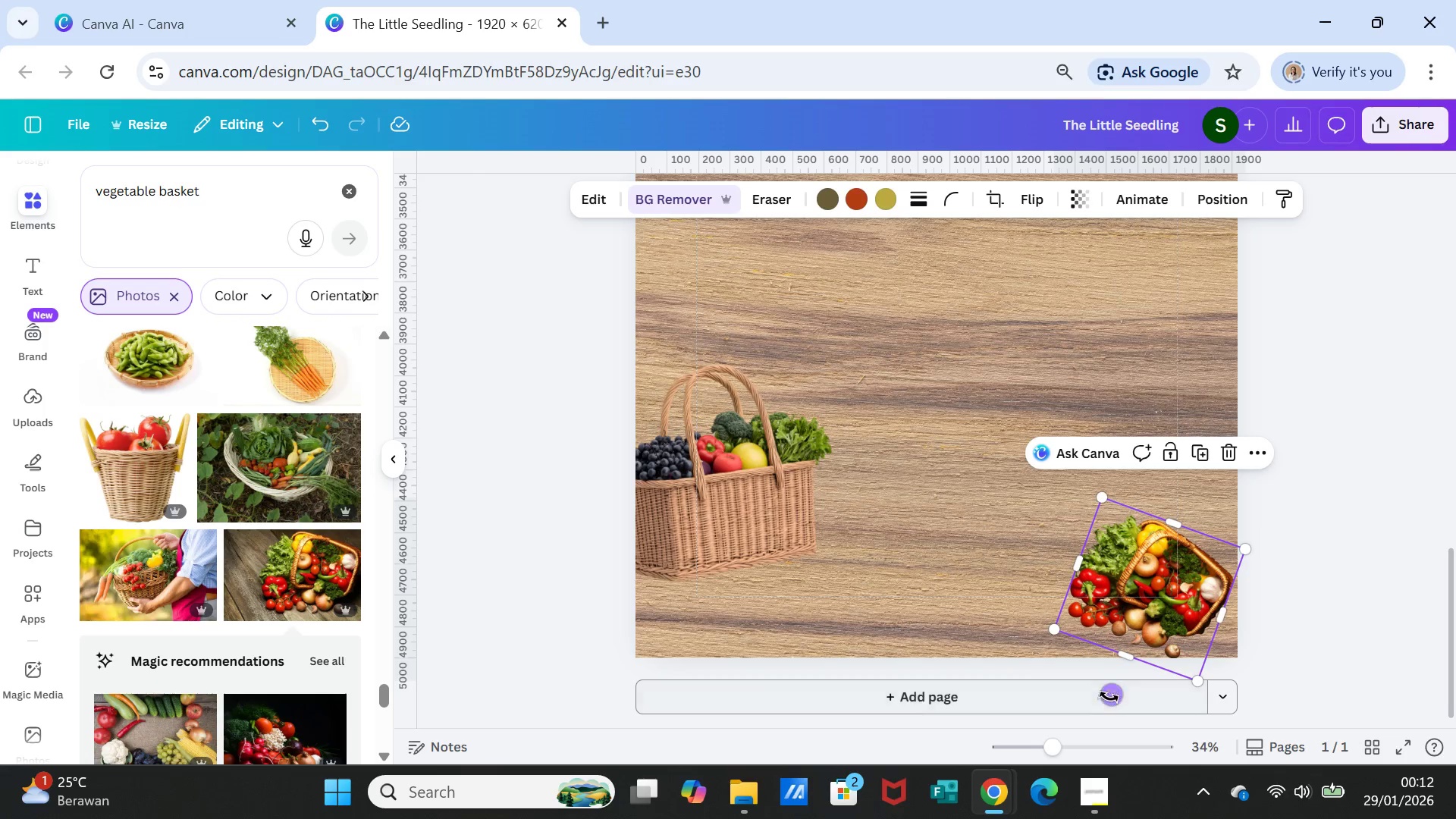 
left_click_drag(start_coordinate=[1109, 692], to_coordinate=[1069, 679])
 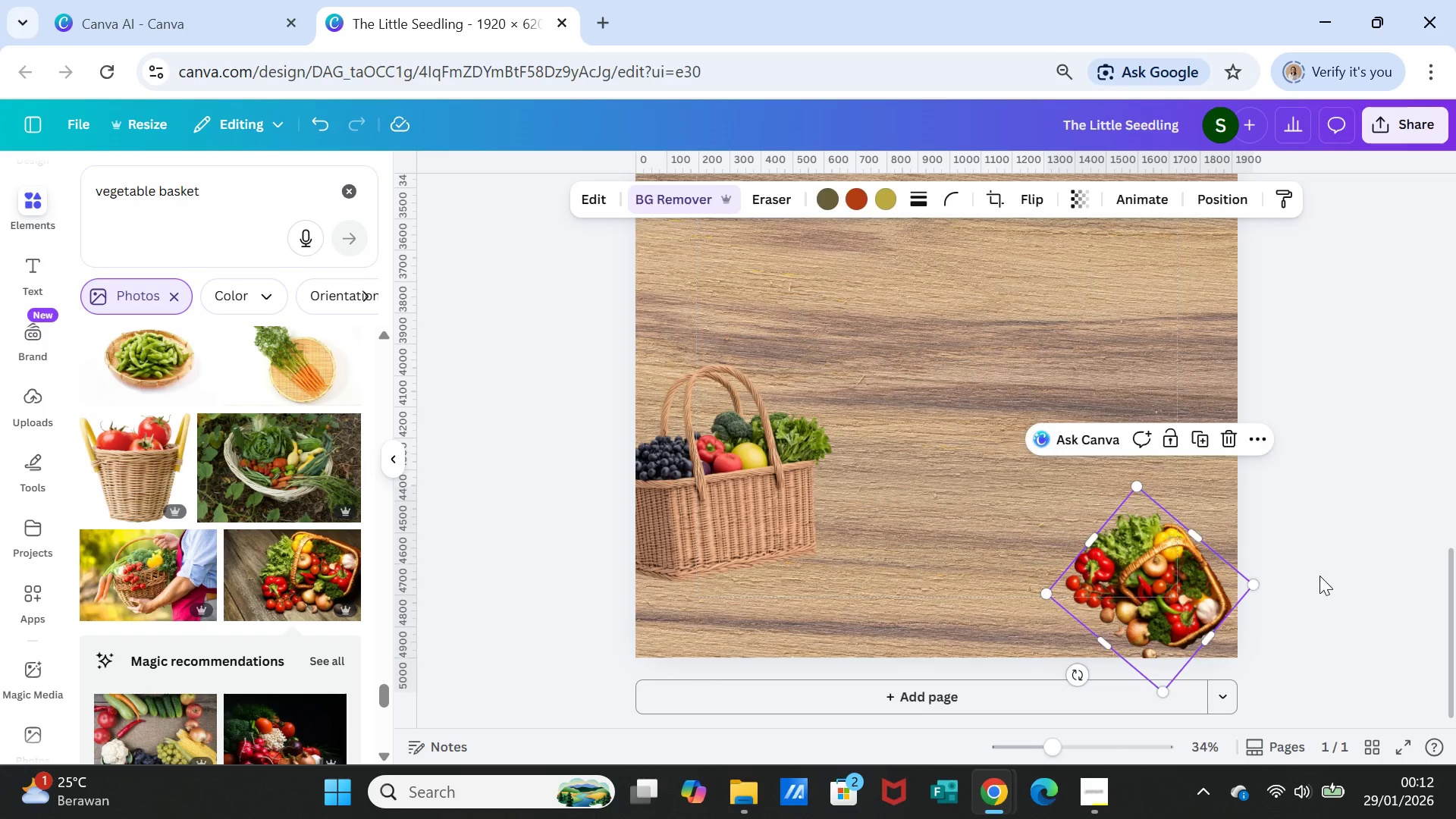 
left_click([1320, 576])
 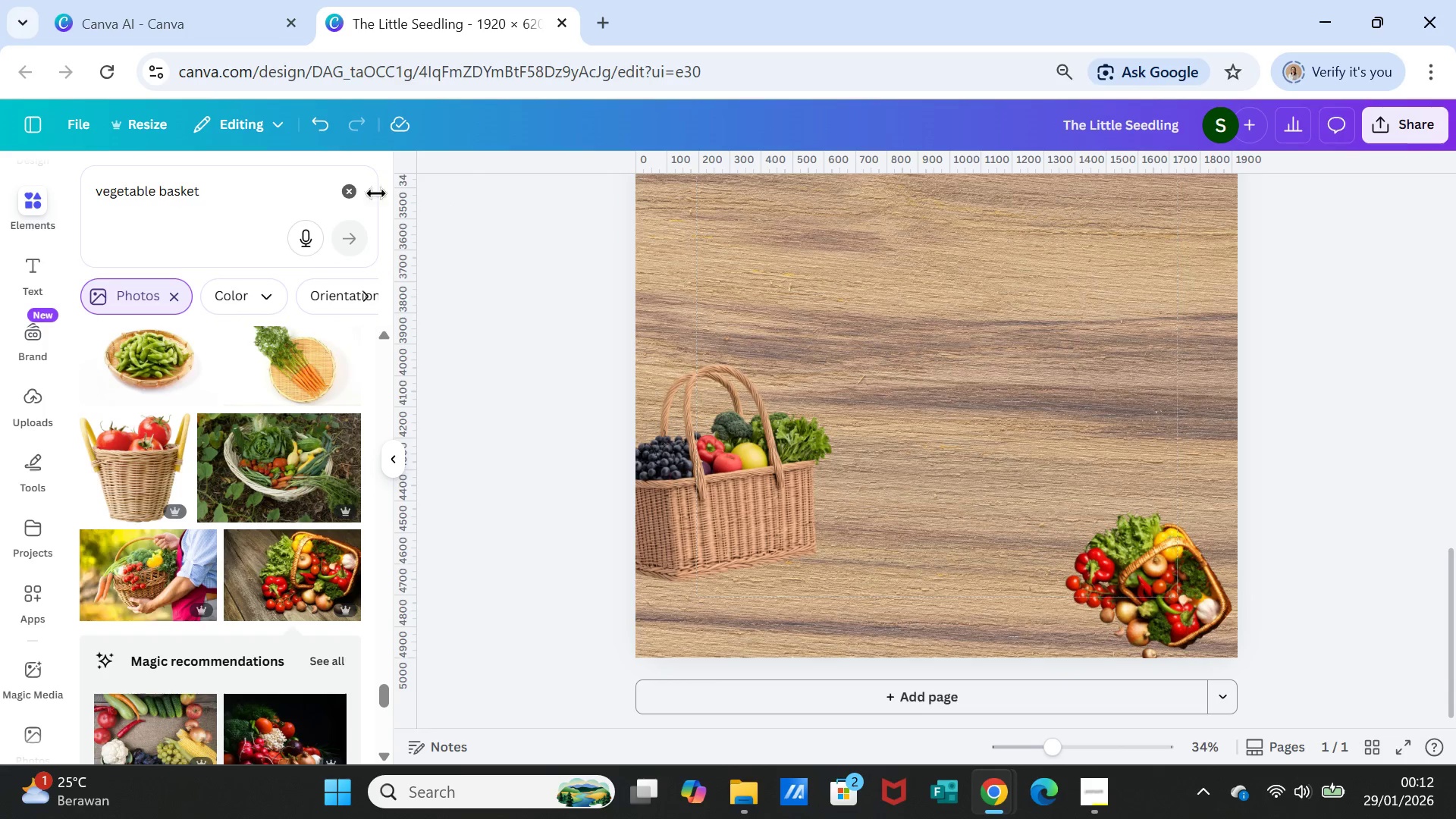 
left_click_drag(start_coordinate=[244, 191], to_coordinate=[93, 179])
 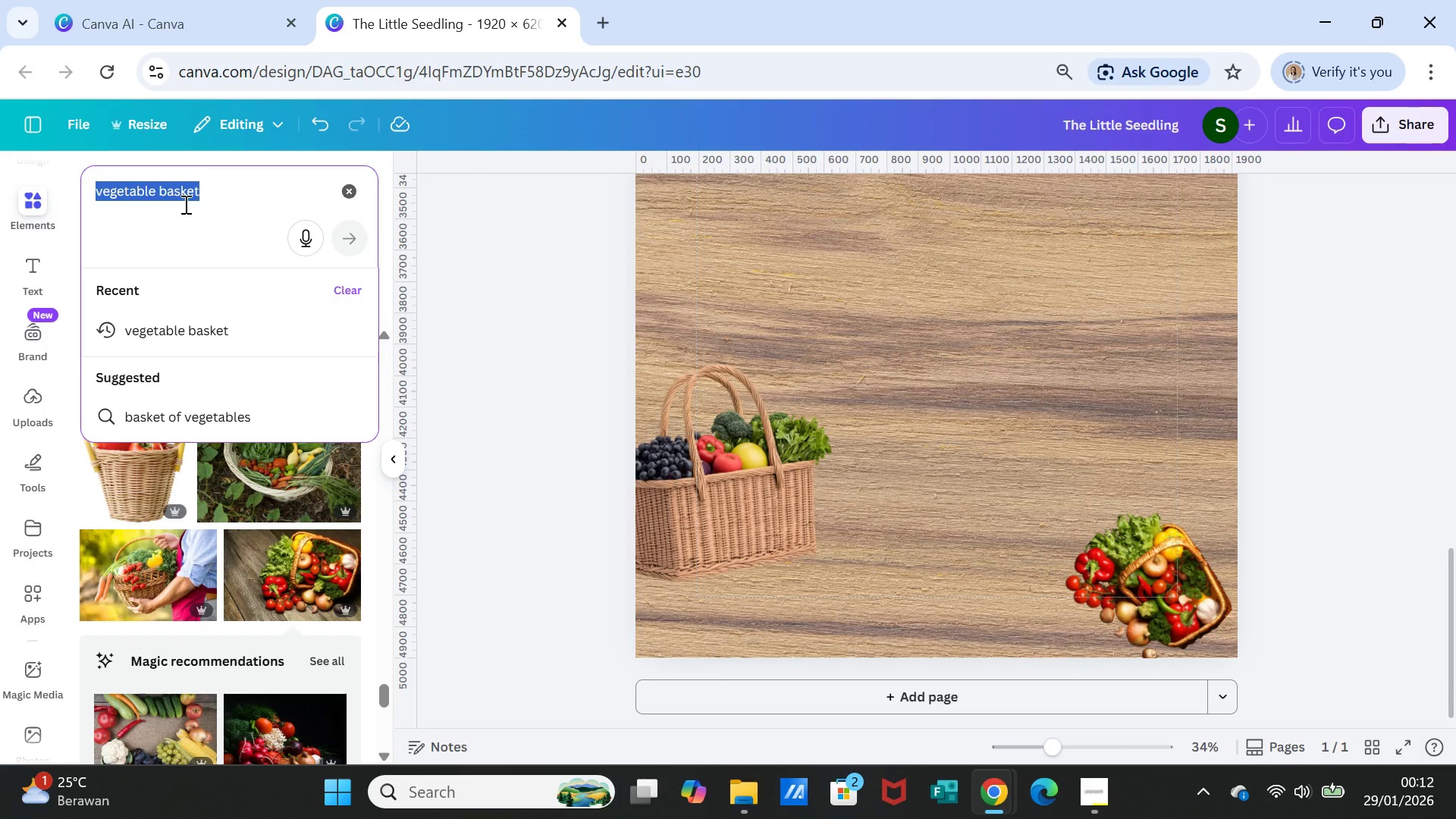 
type(ade)
 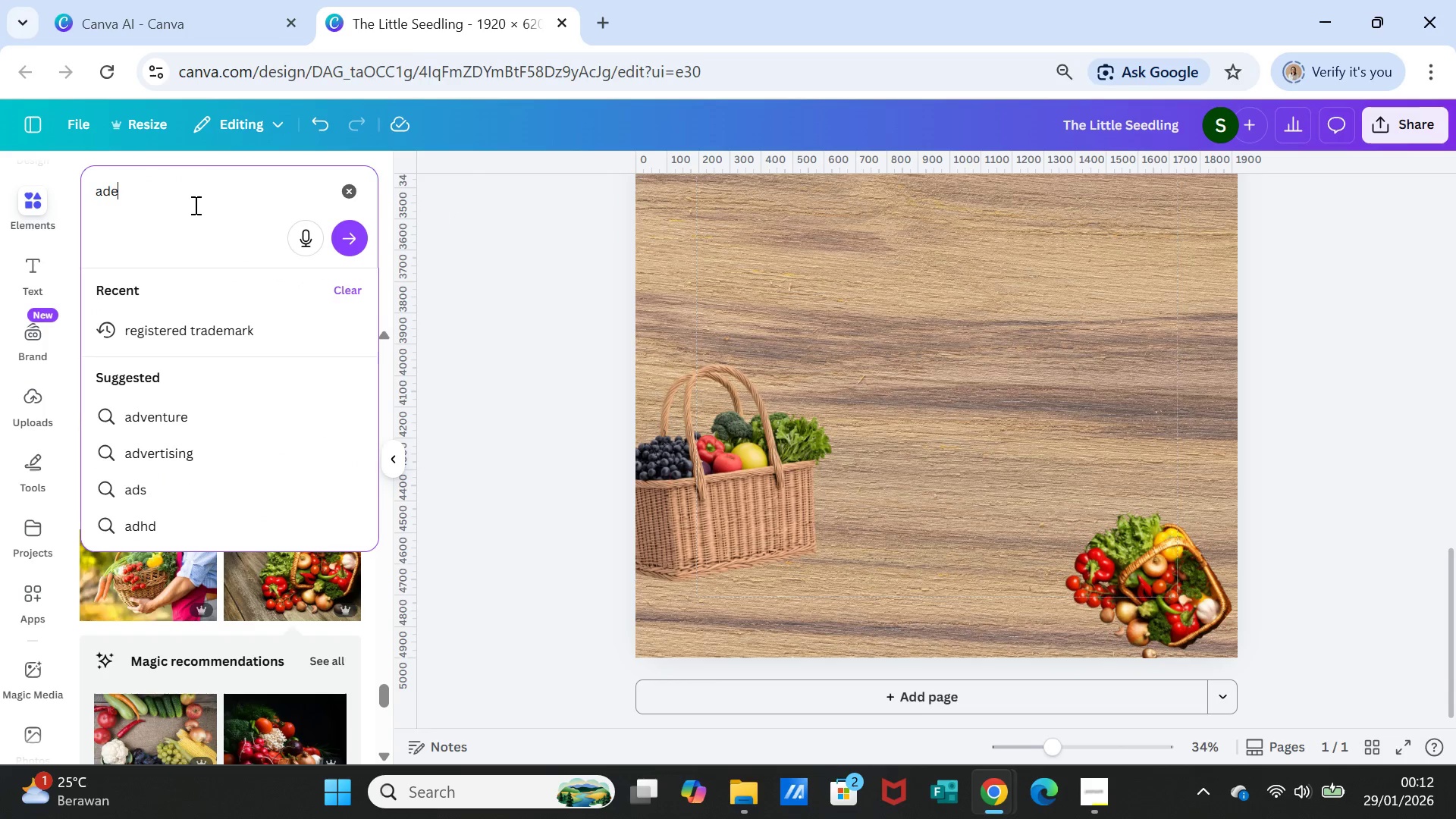 
key(Backspace)
type(ventur )
 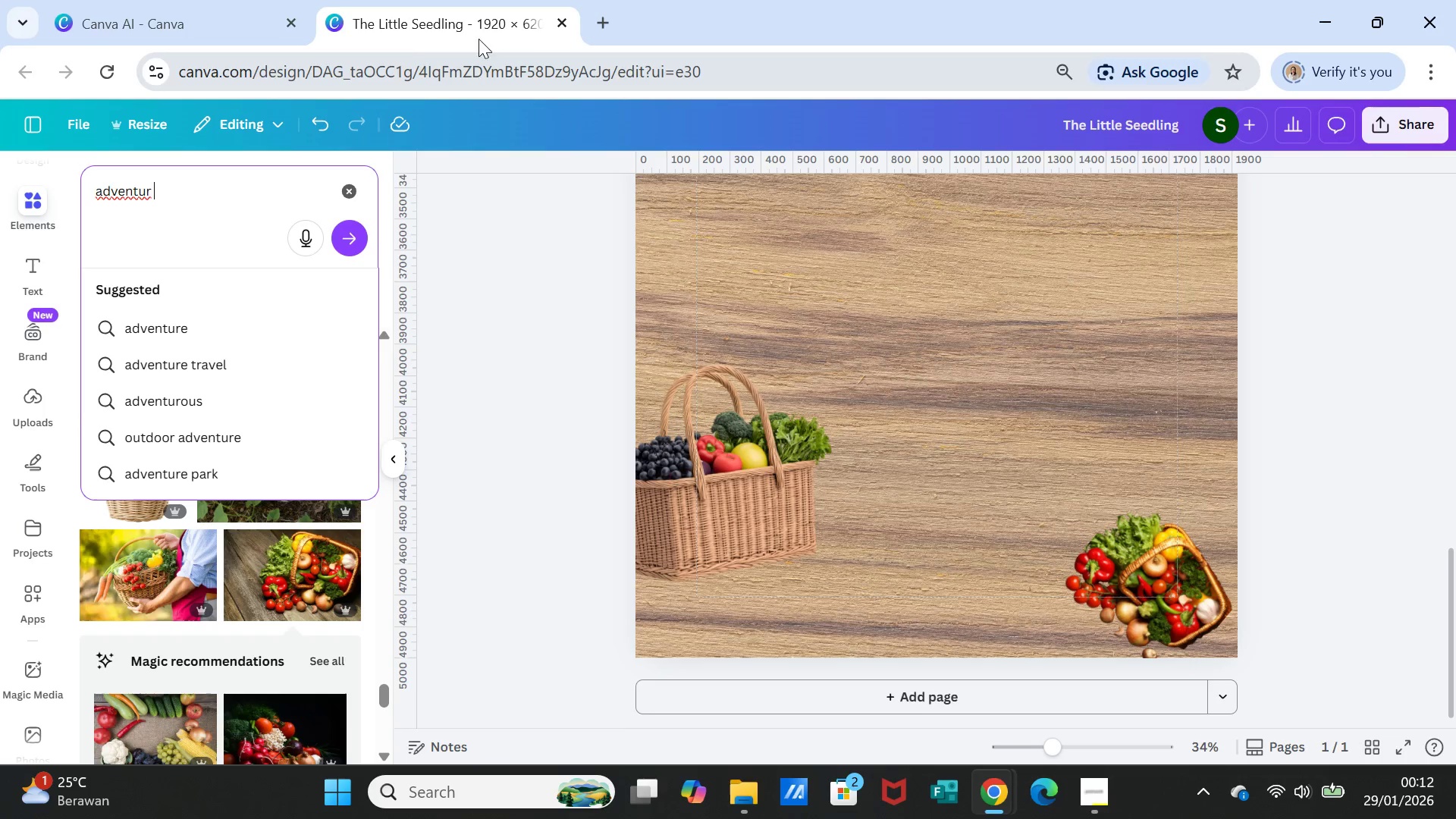 
key(Backspace)
 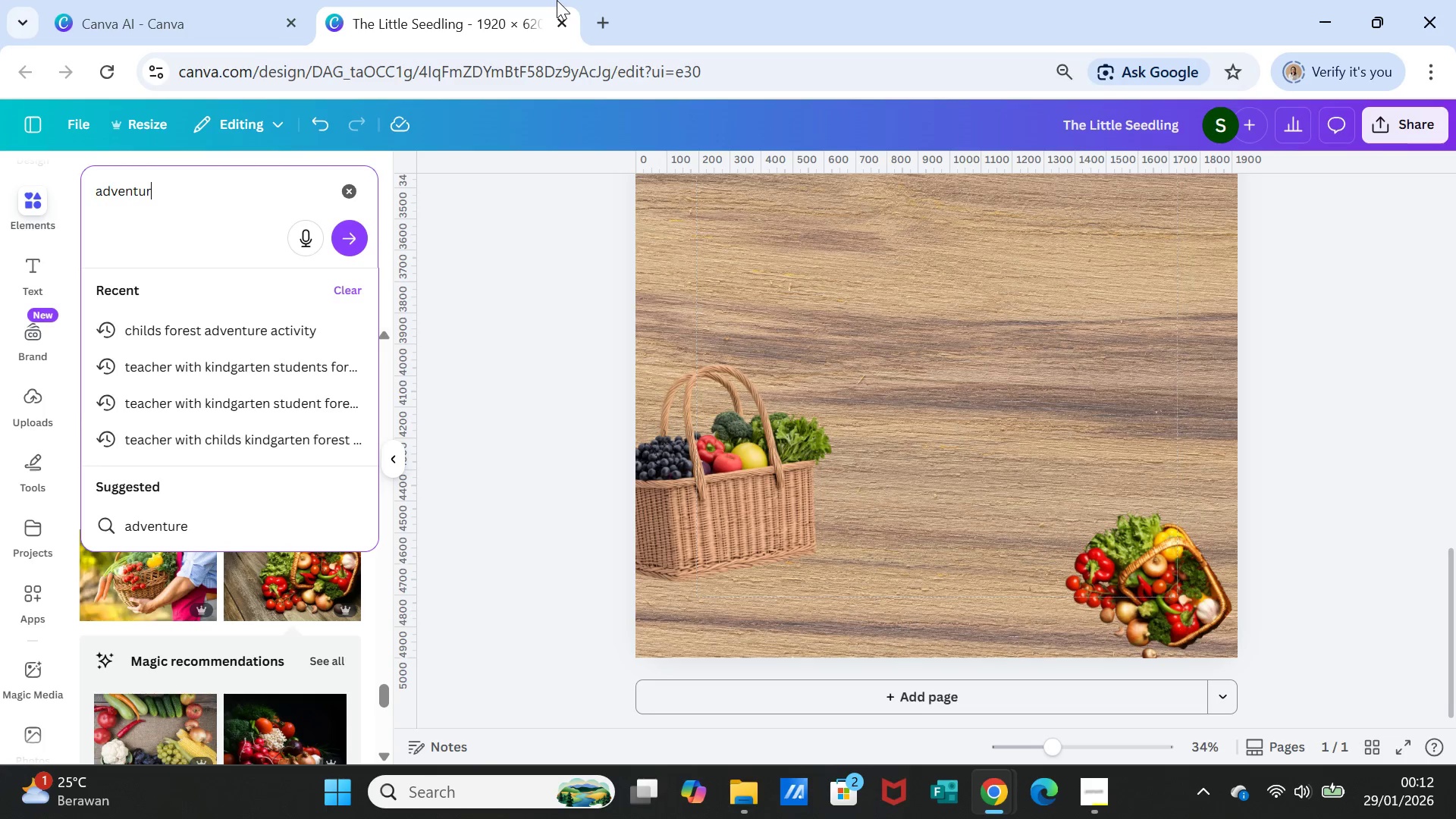 
key(E)
 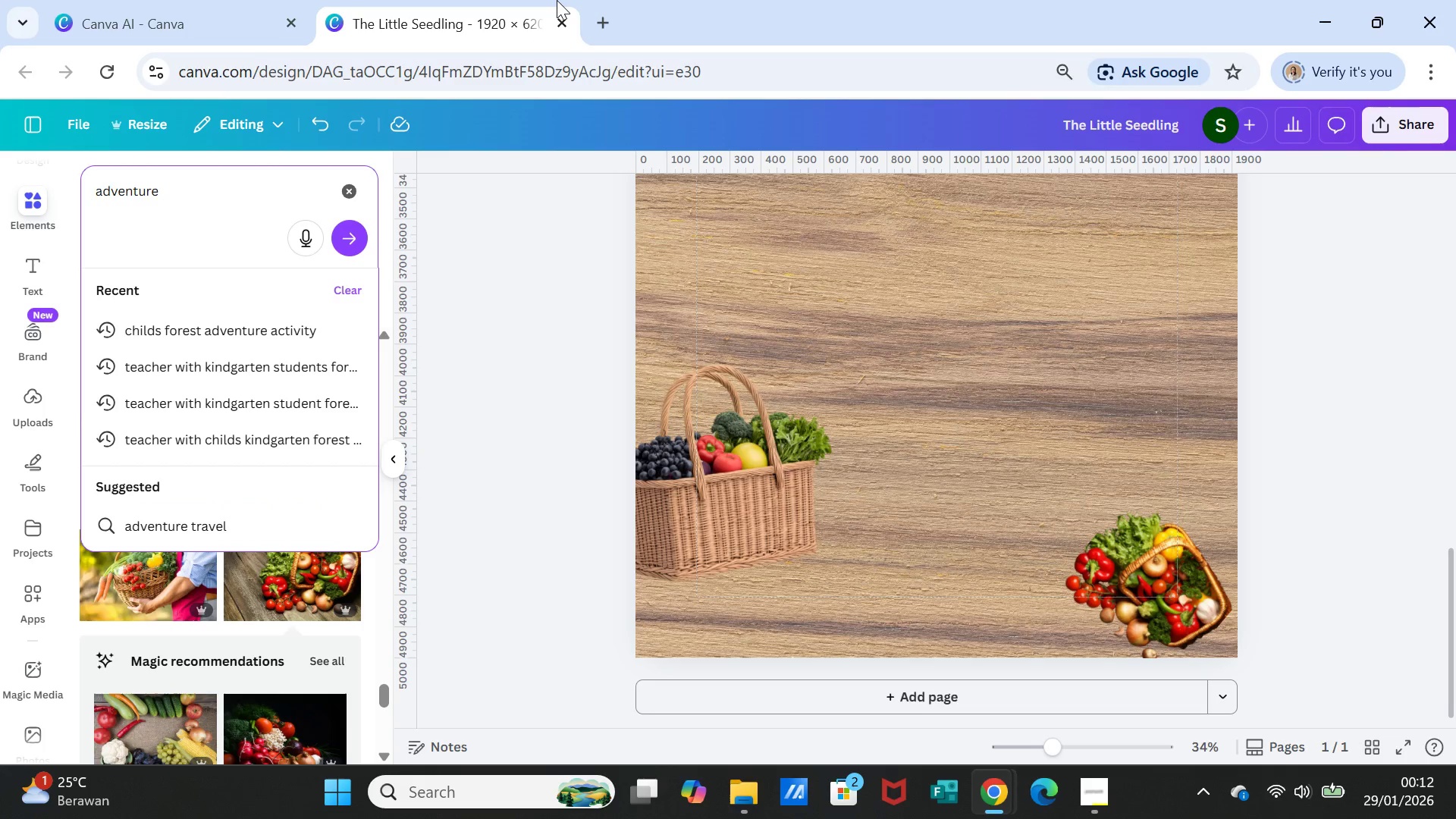 
key(Space)
 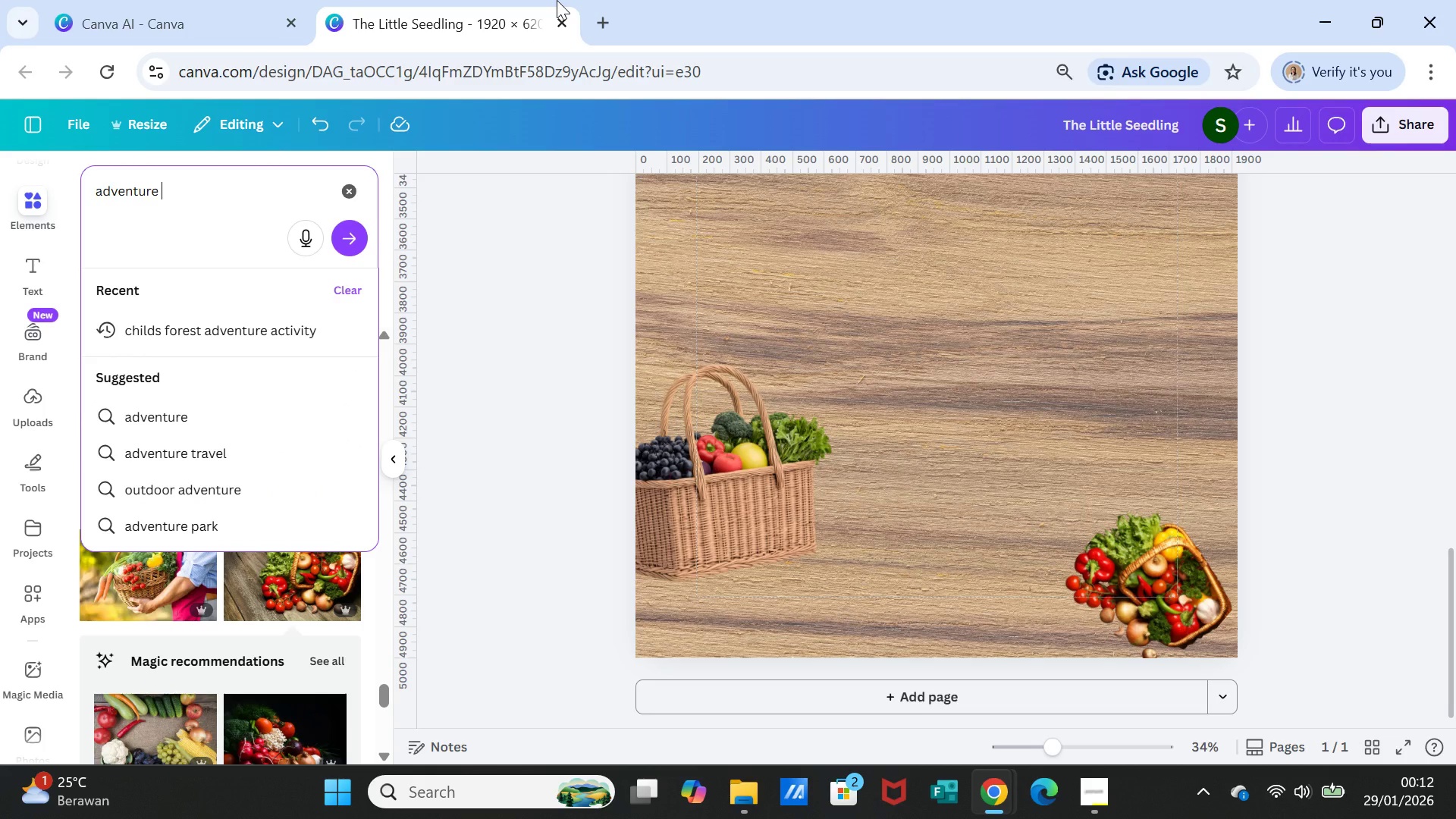 
type(stuff for kids)
 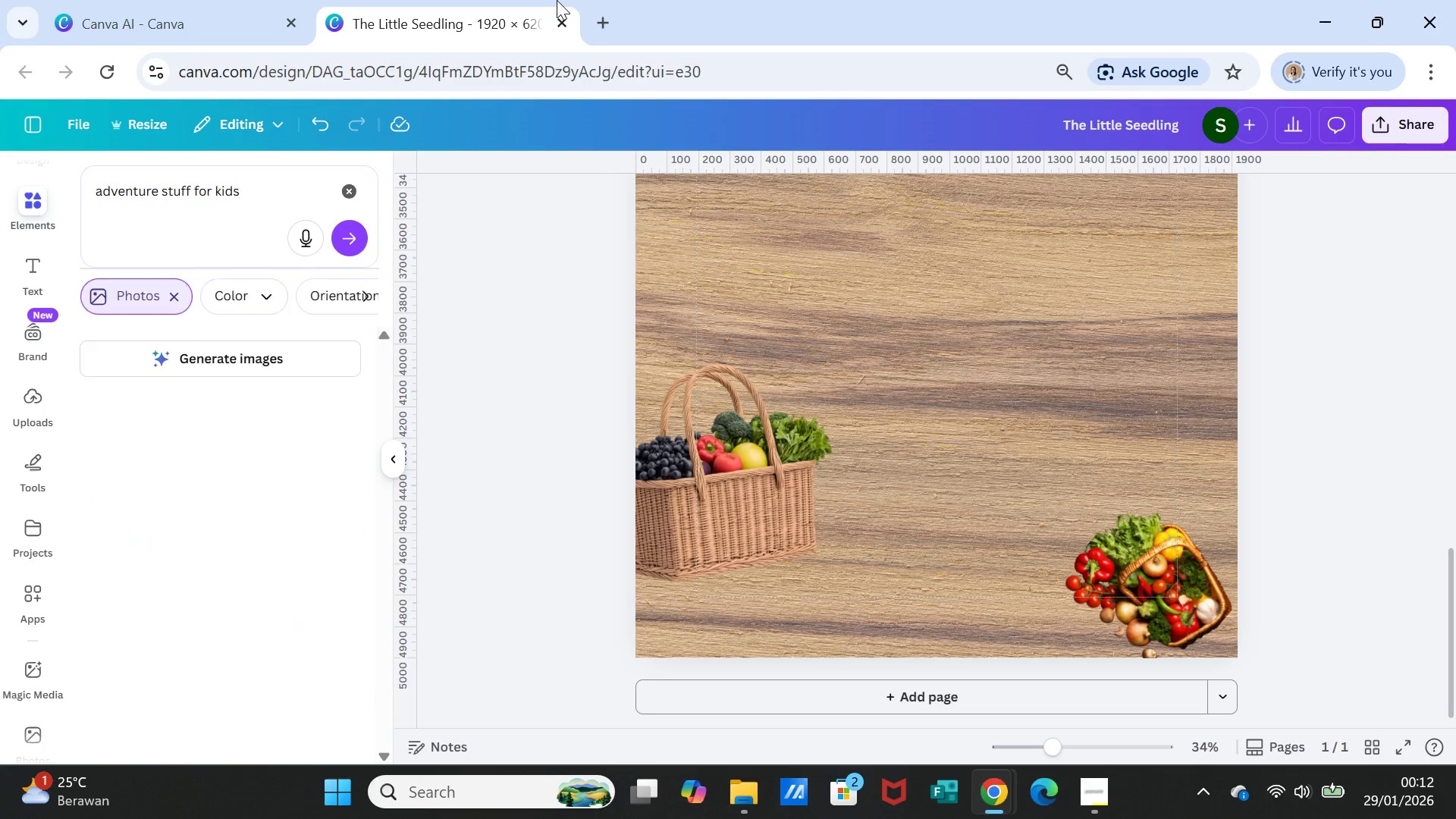 
key(Enter)
 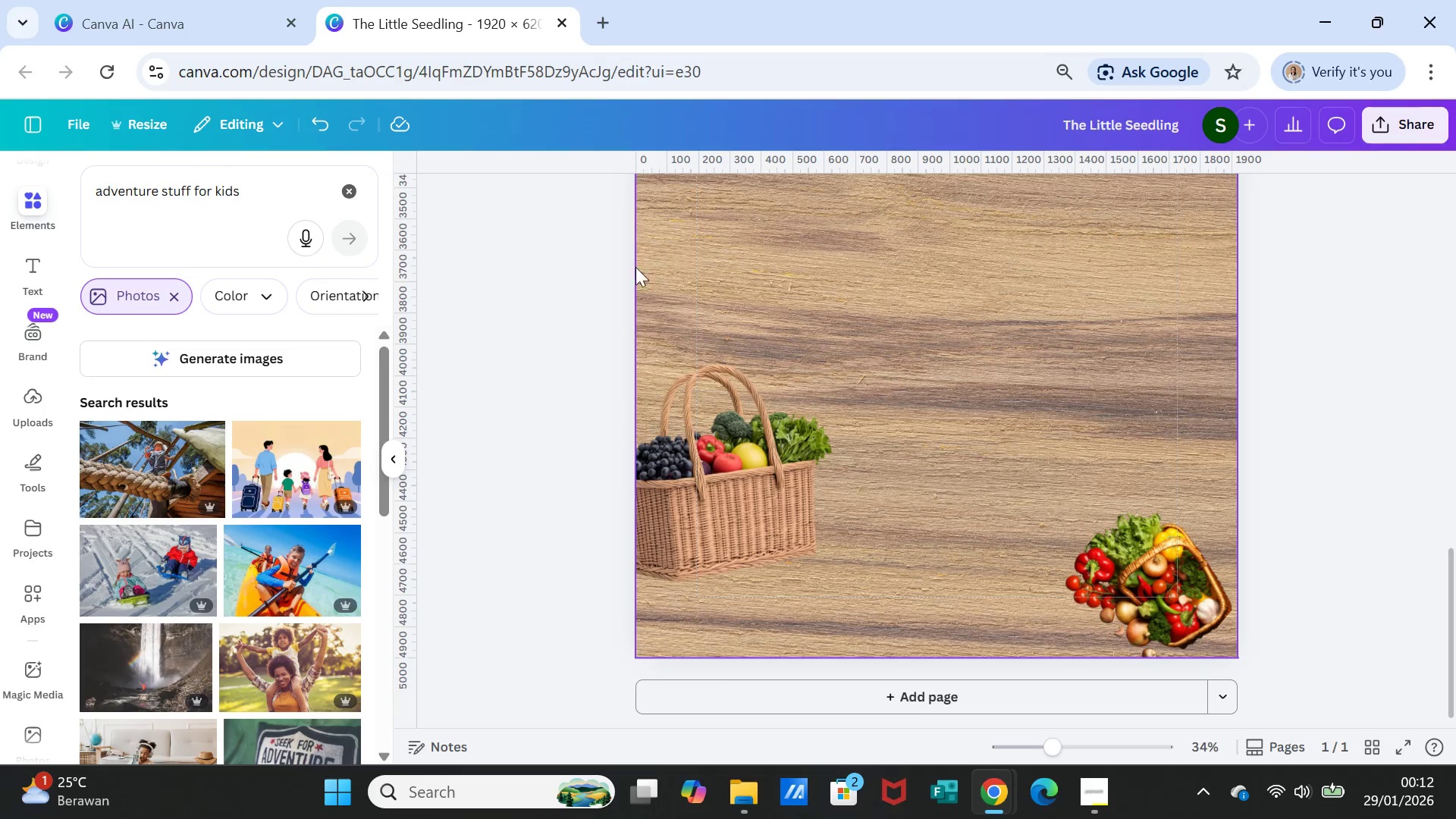 
scroll: coordinate [318, 575], scroll_direction: down, amount: 9.0
 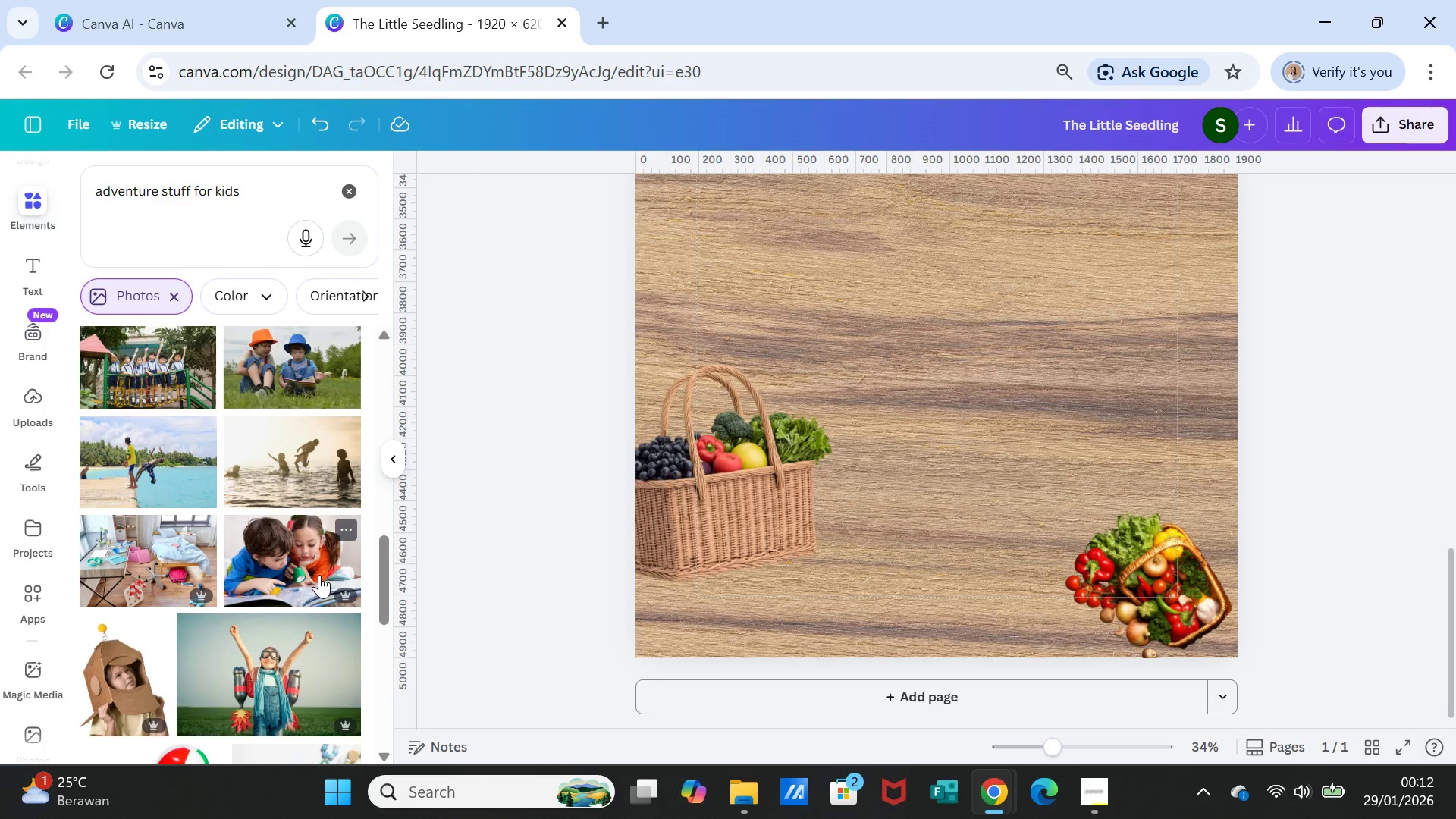 
scroll: coordinate [319, 575], scroll_direction: down, amount: 3.0
 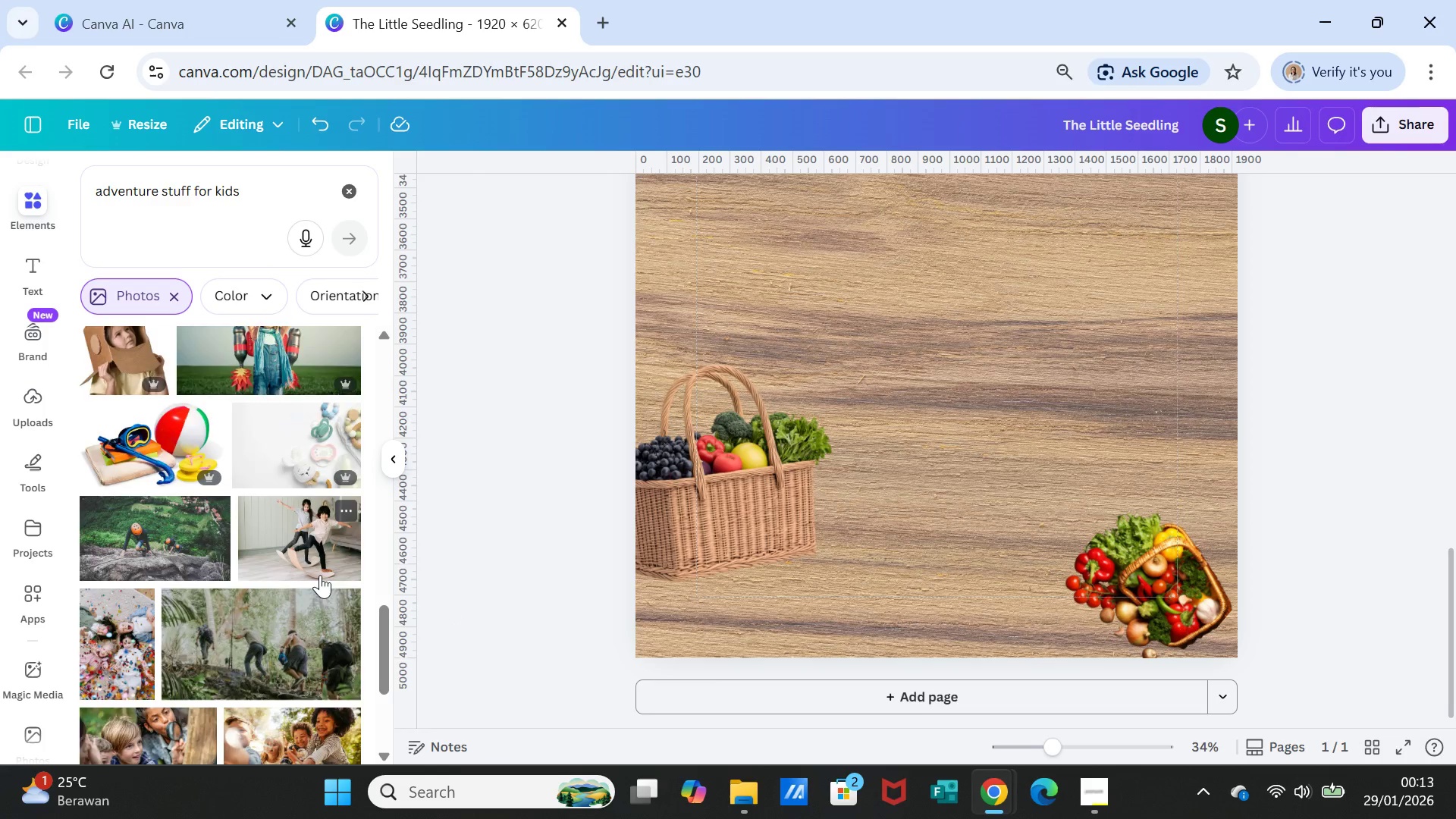 
scroll: coordinate [314, 554], scroll_direction: up, amount: 17.0
 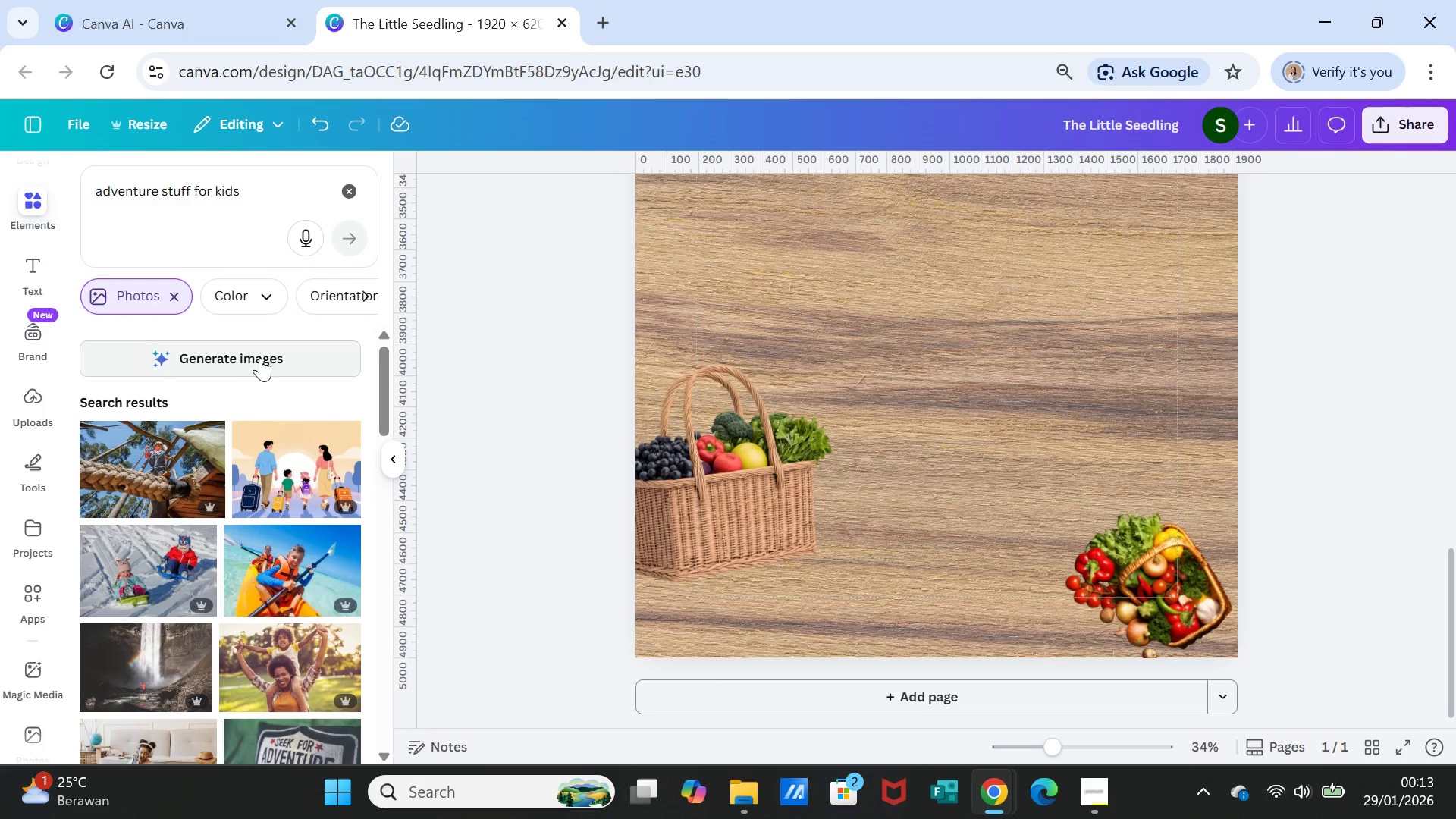 
left_click([259, 355])
 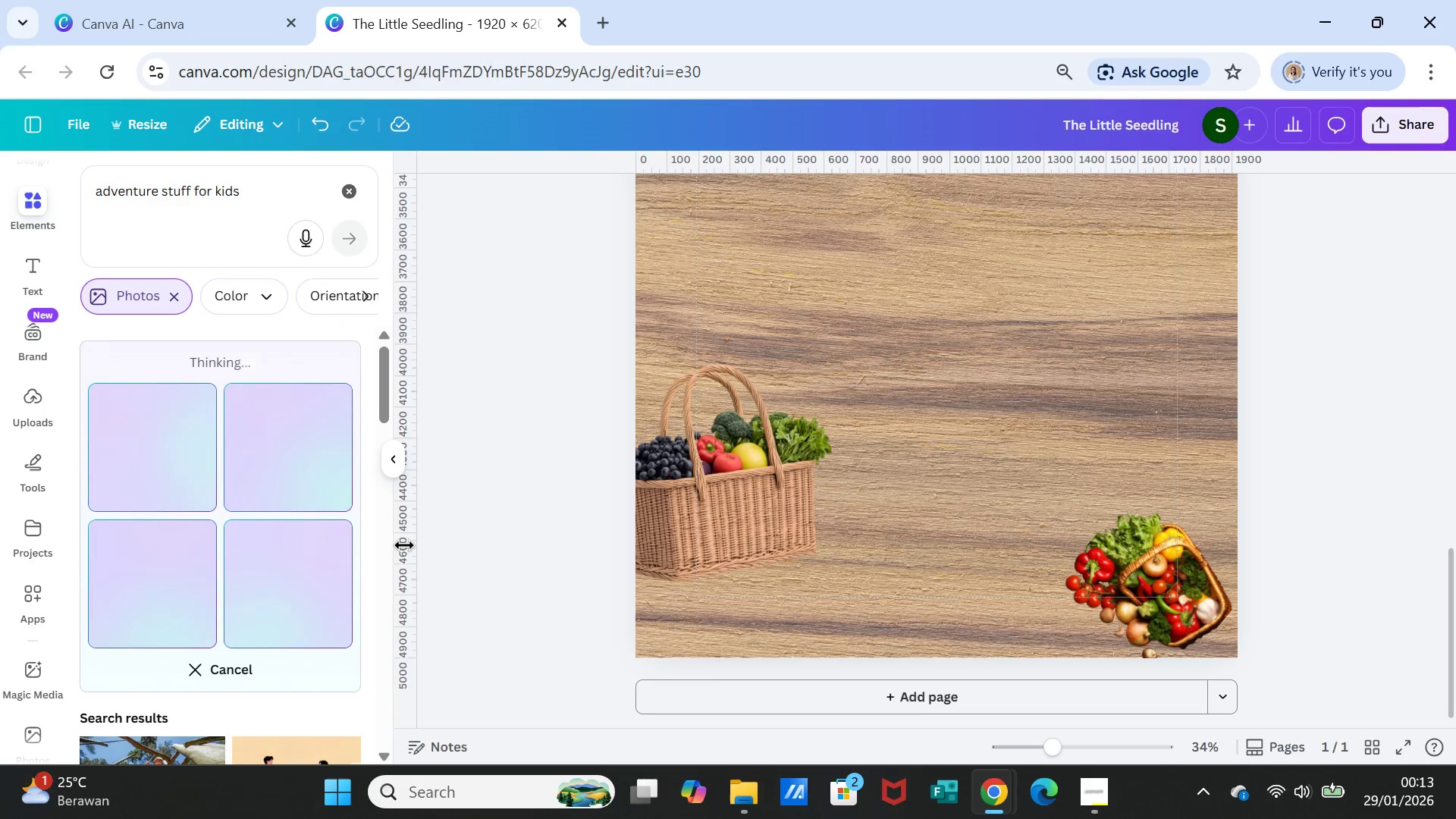 
left_click_drag(start_coordinate=[701, 536], to_coordinate=[709, 617])
 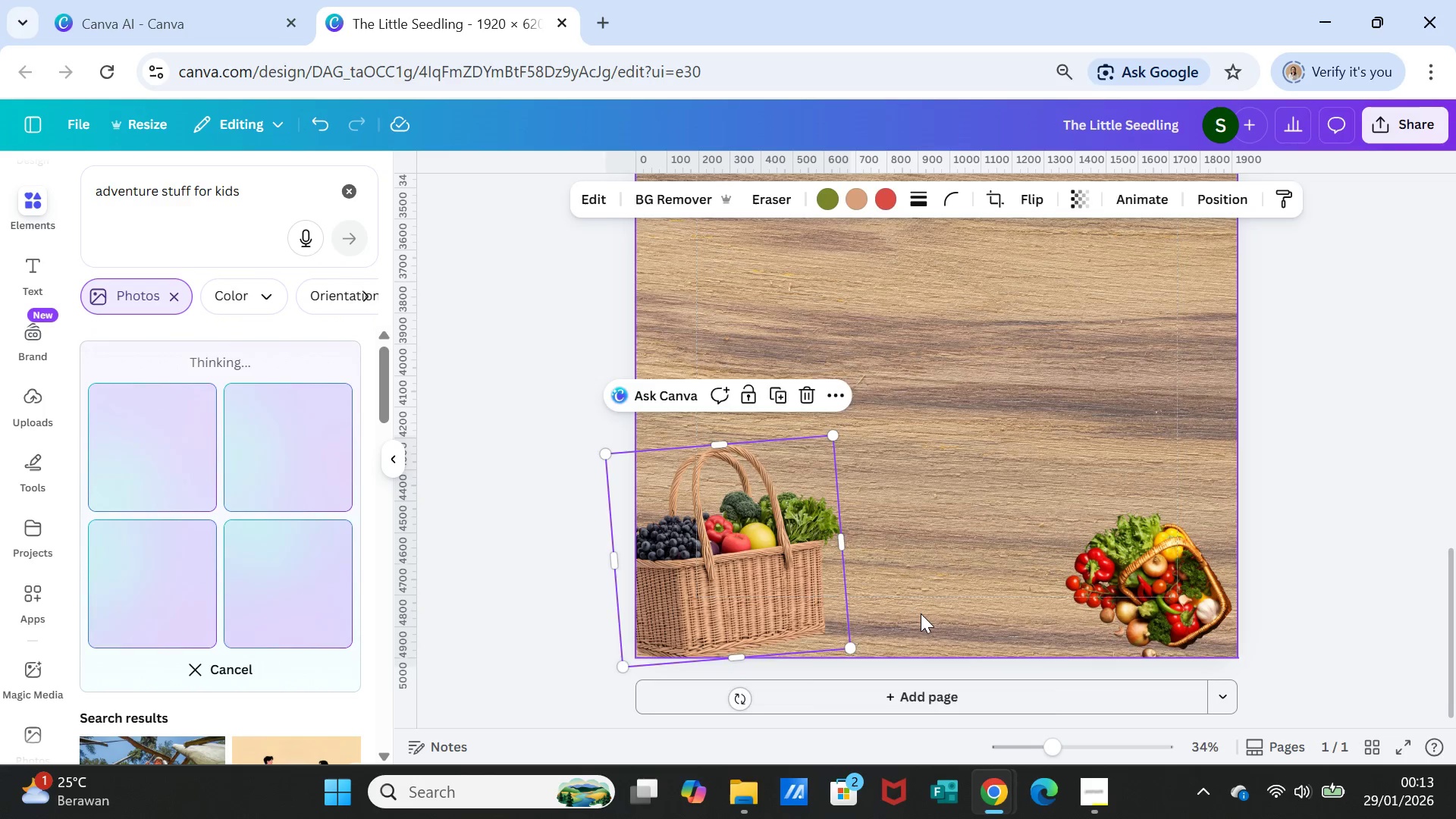 
left_click([921, 613])
 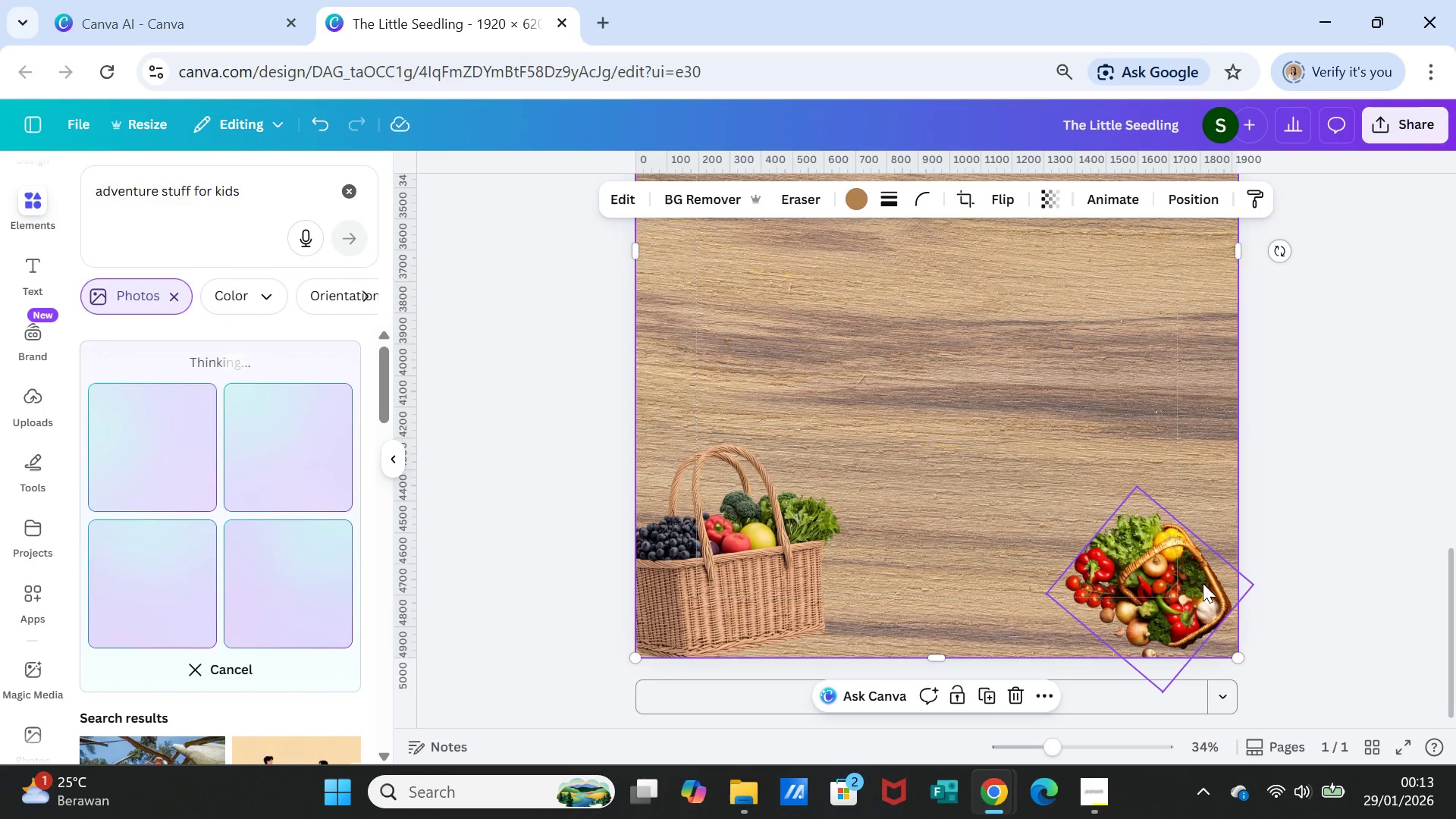 
left_click([1203, 583])
 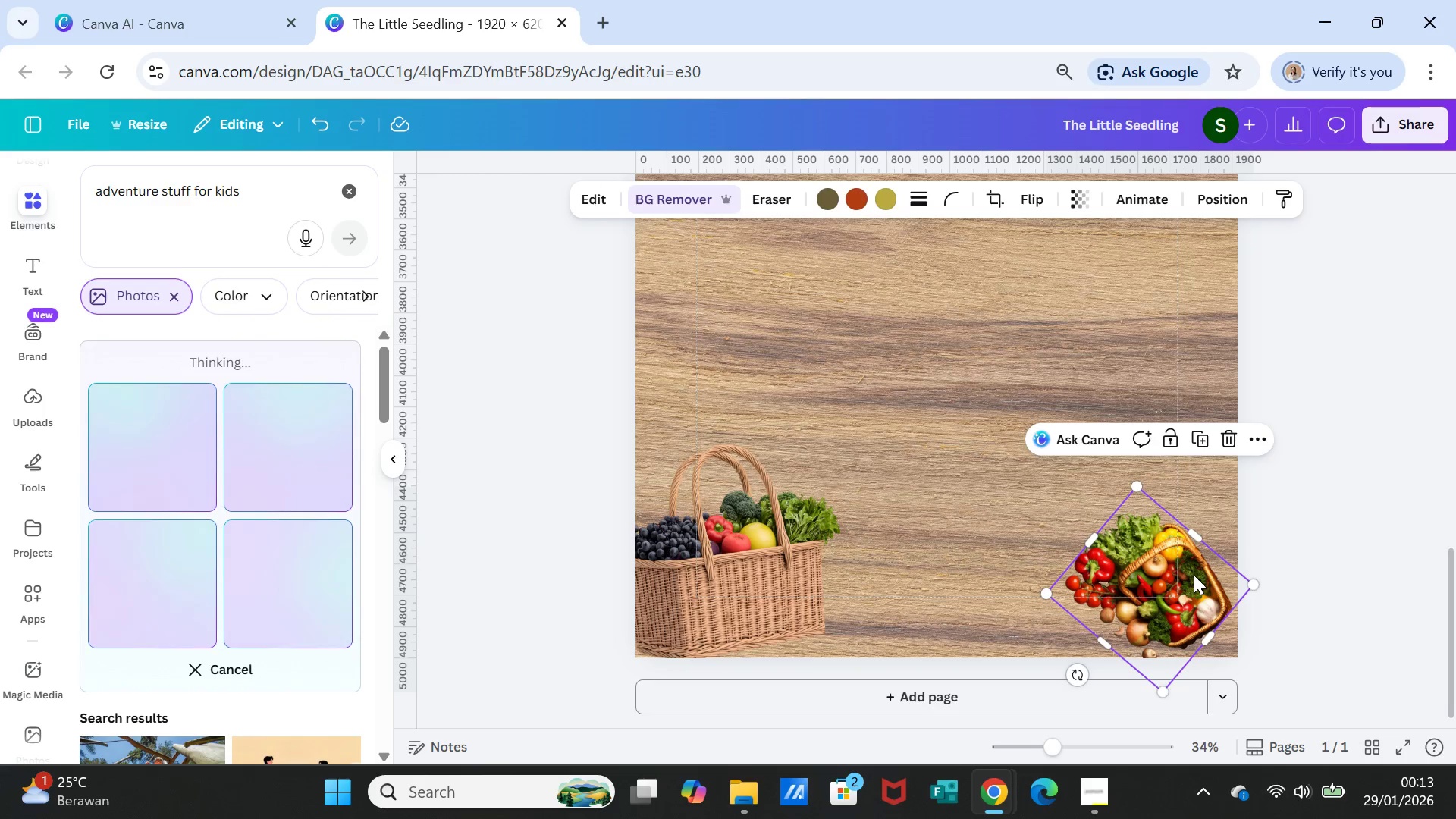 
key(Delete)
 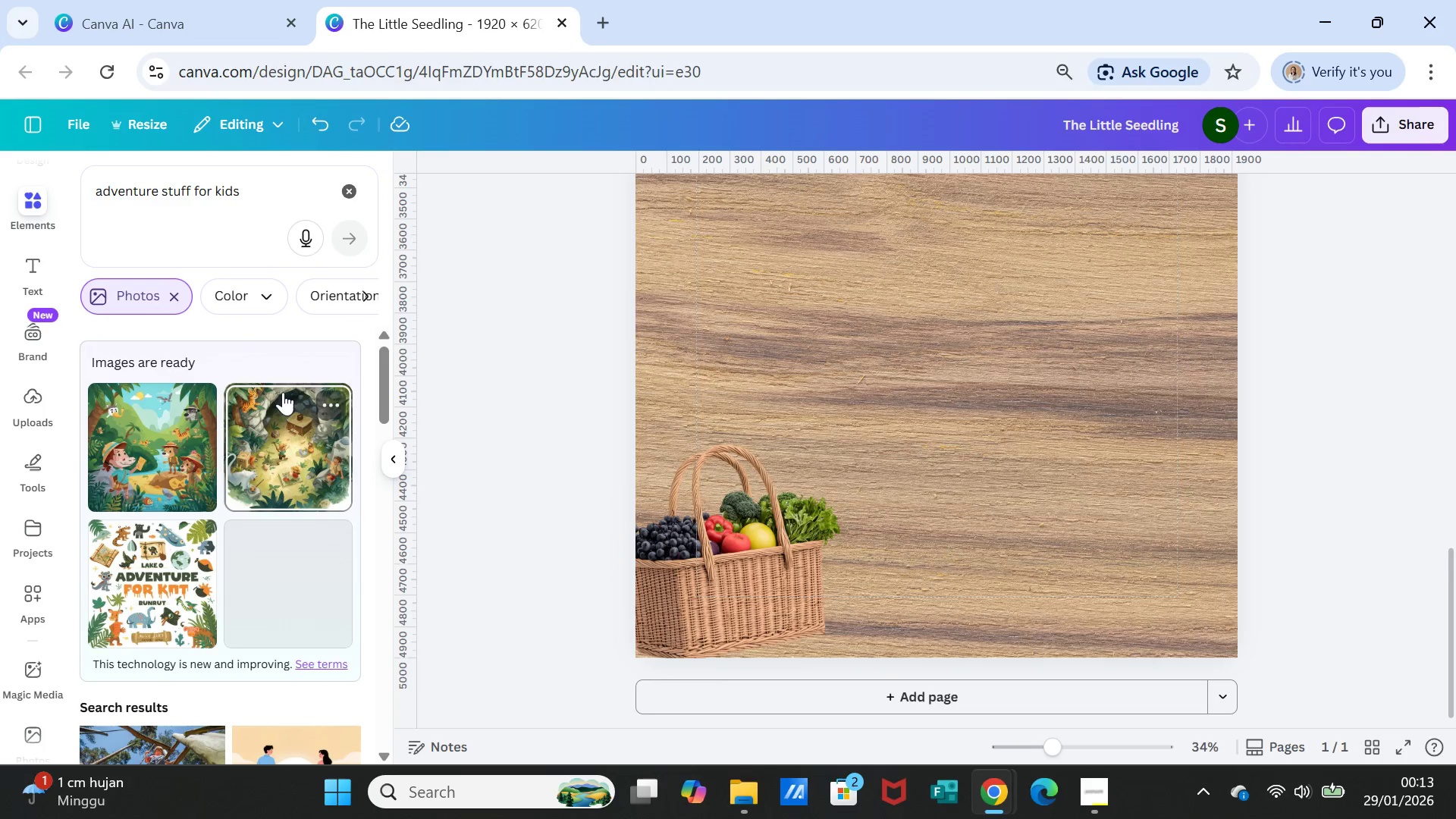 
wait(8.62)
 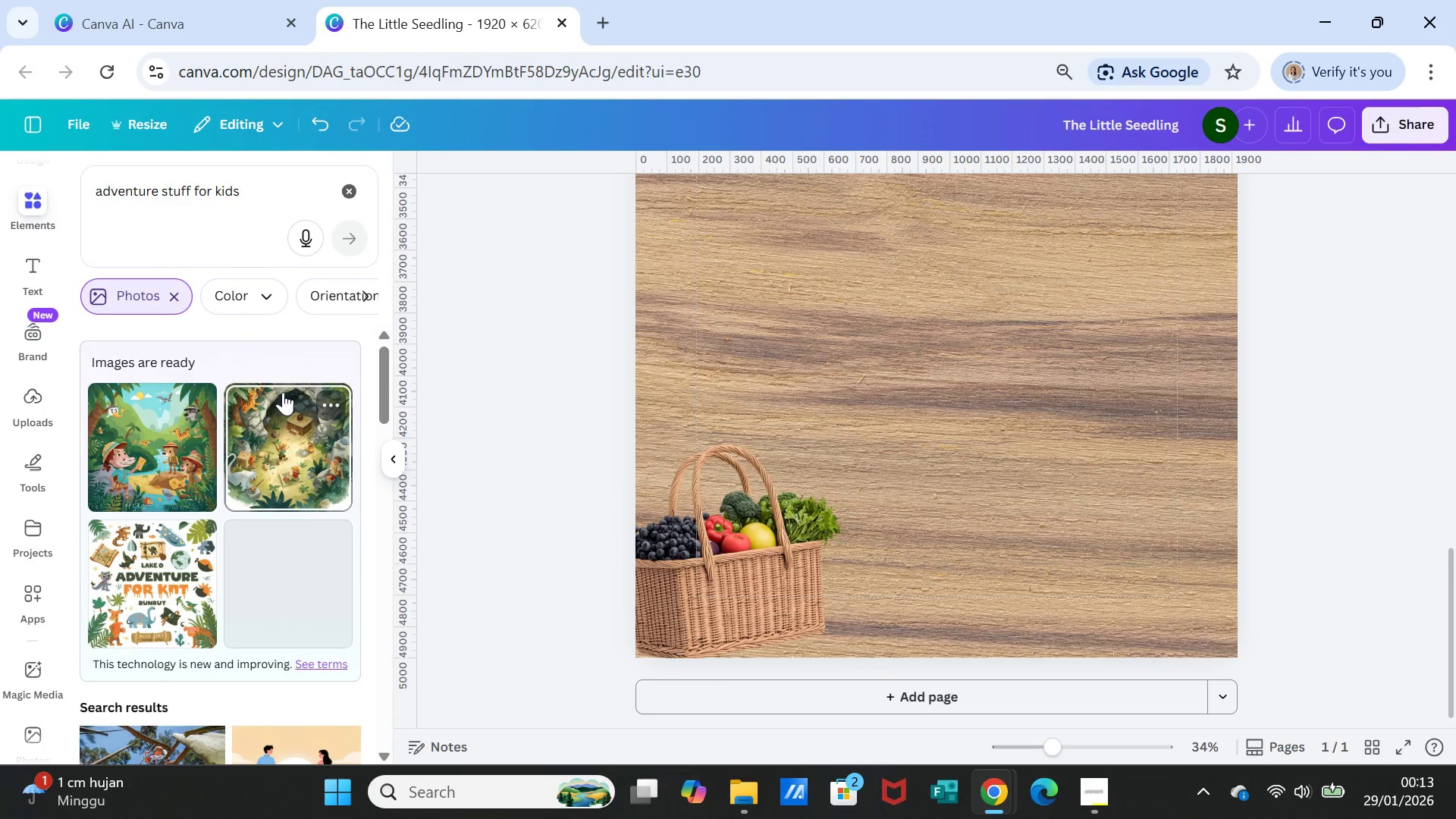 
left_click_drag(start_coordinate=[193, 191], to_coordinate=[163, 190])
 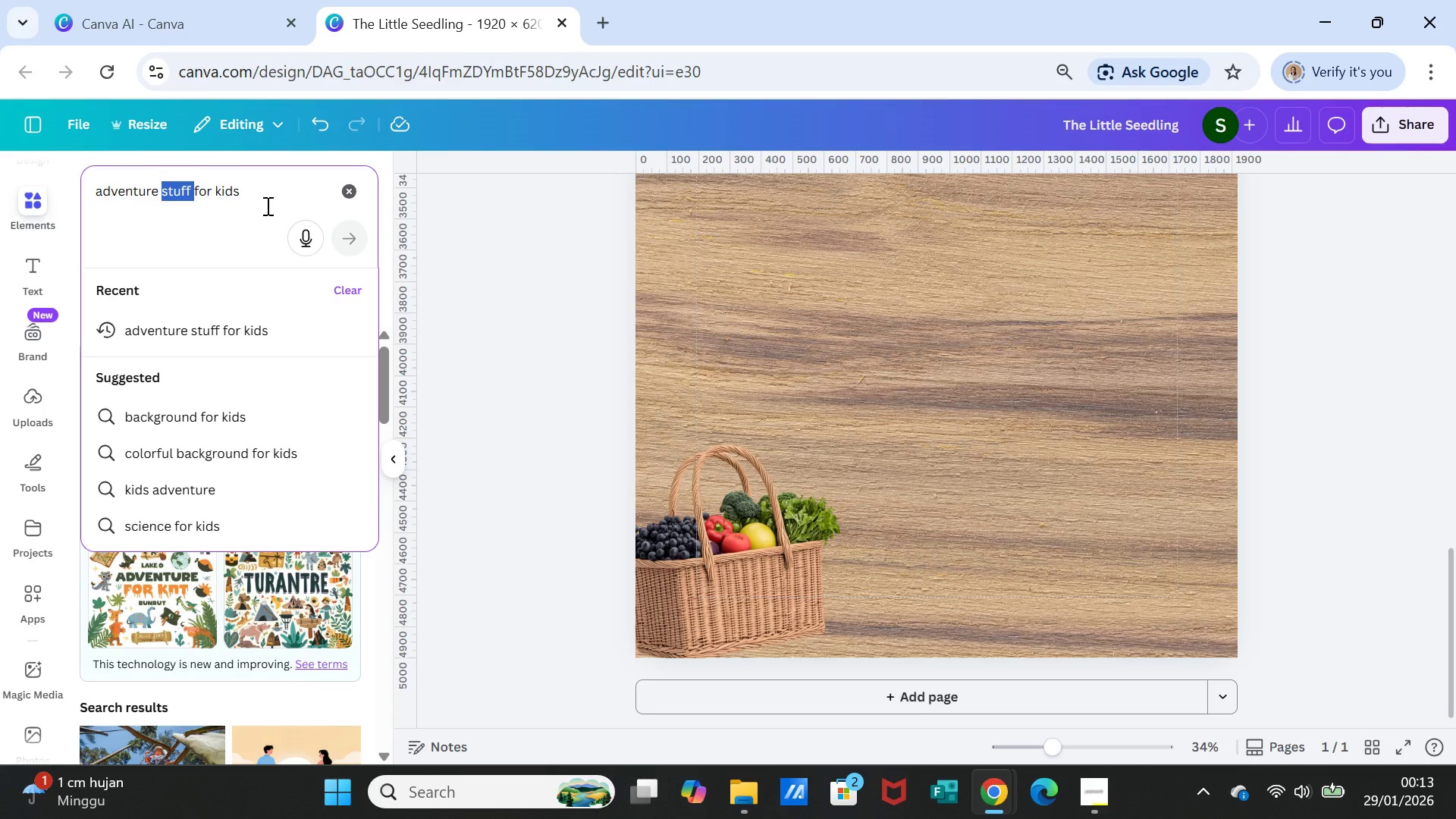 
wait(12.39)
 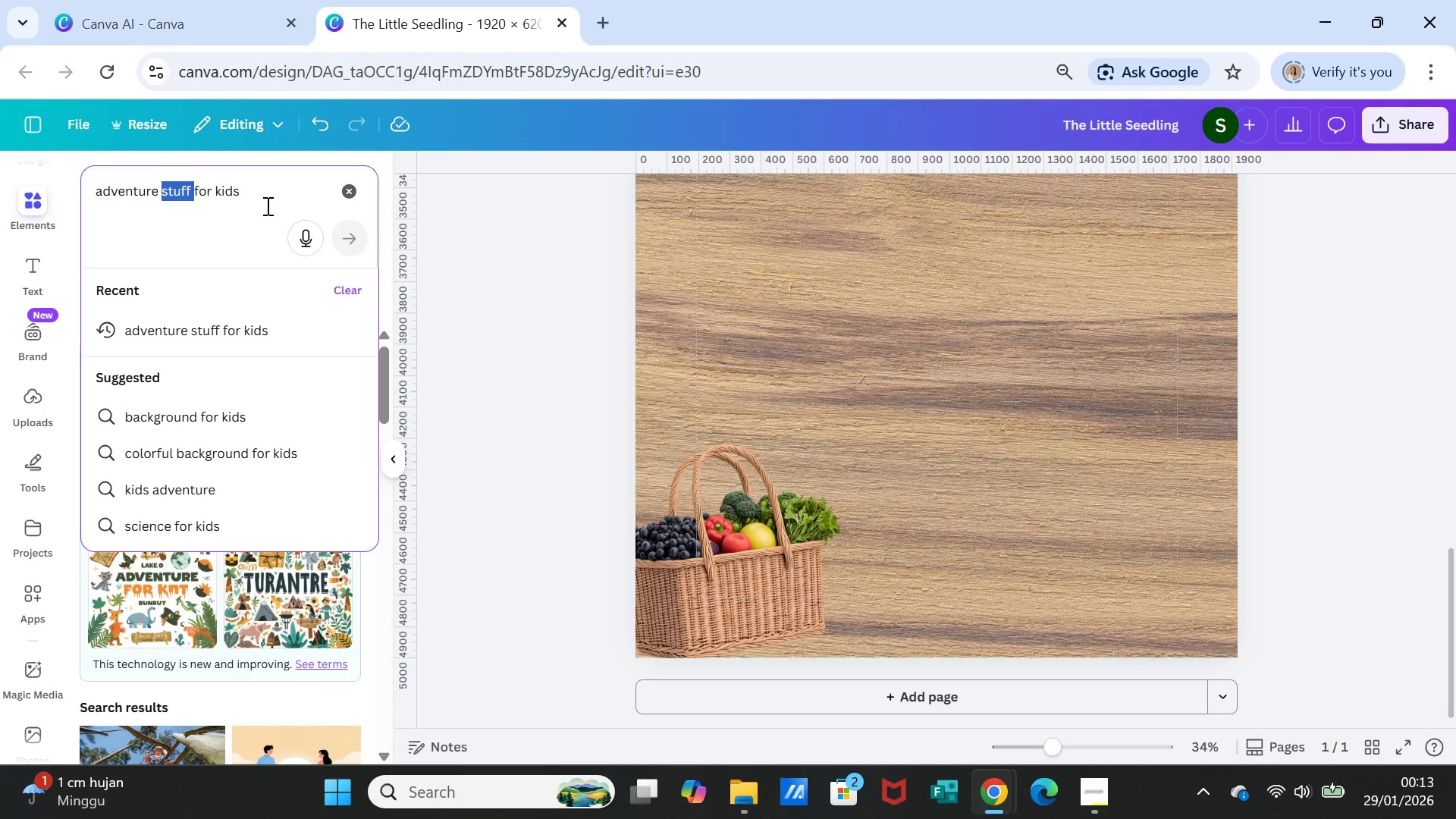 
type(tool kit)
 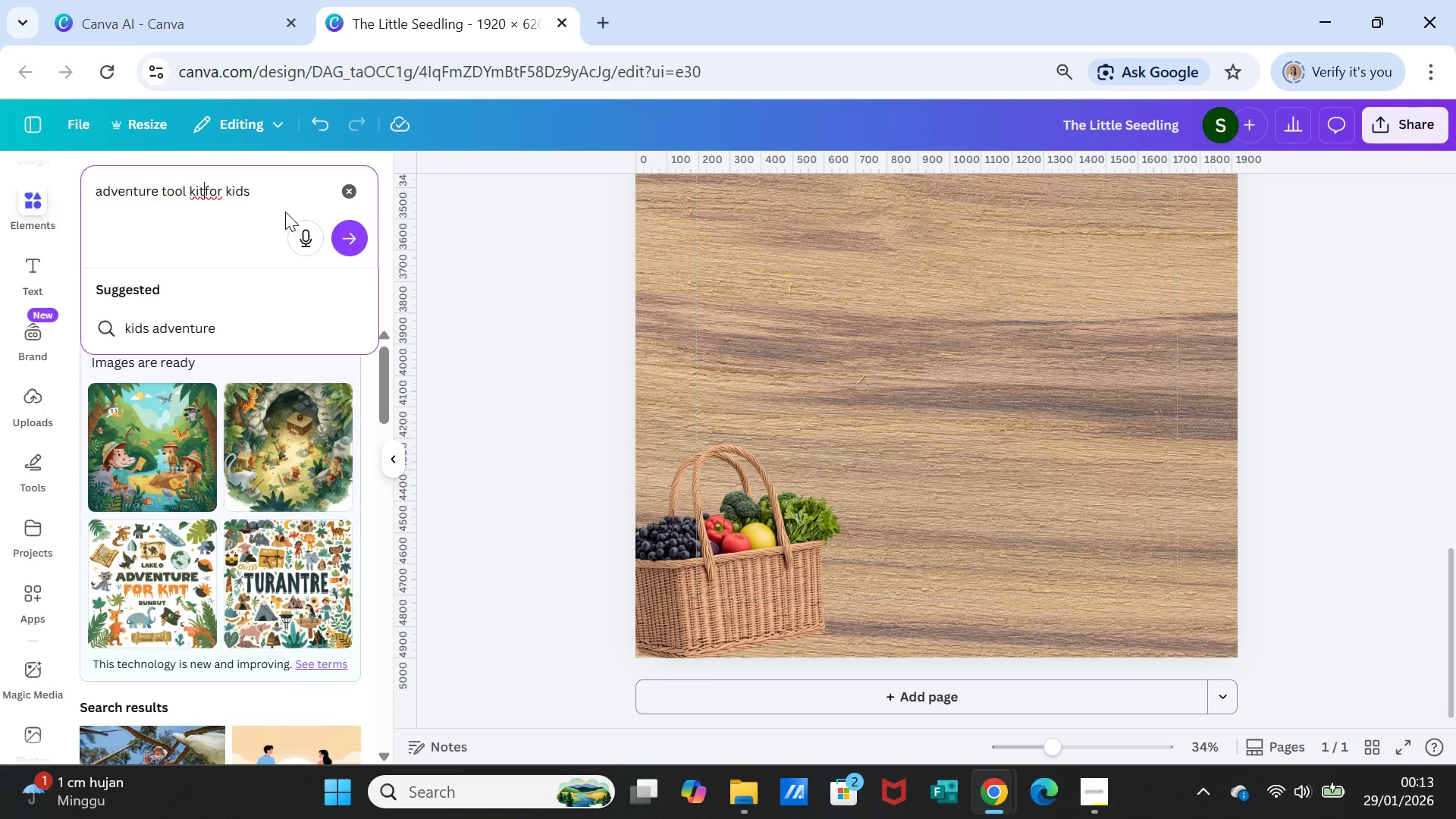 
key(Space)
 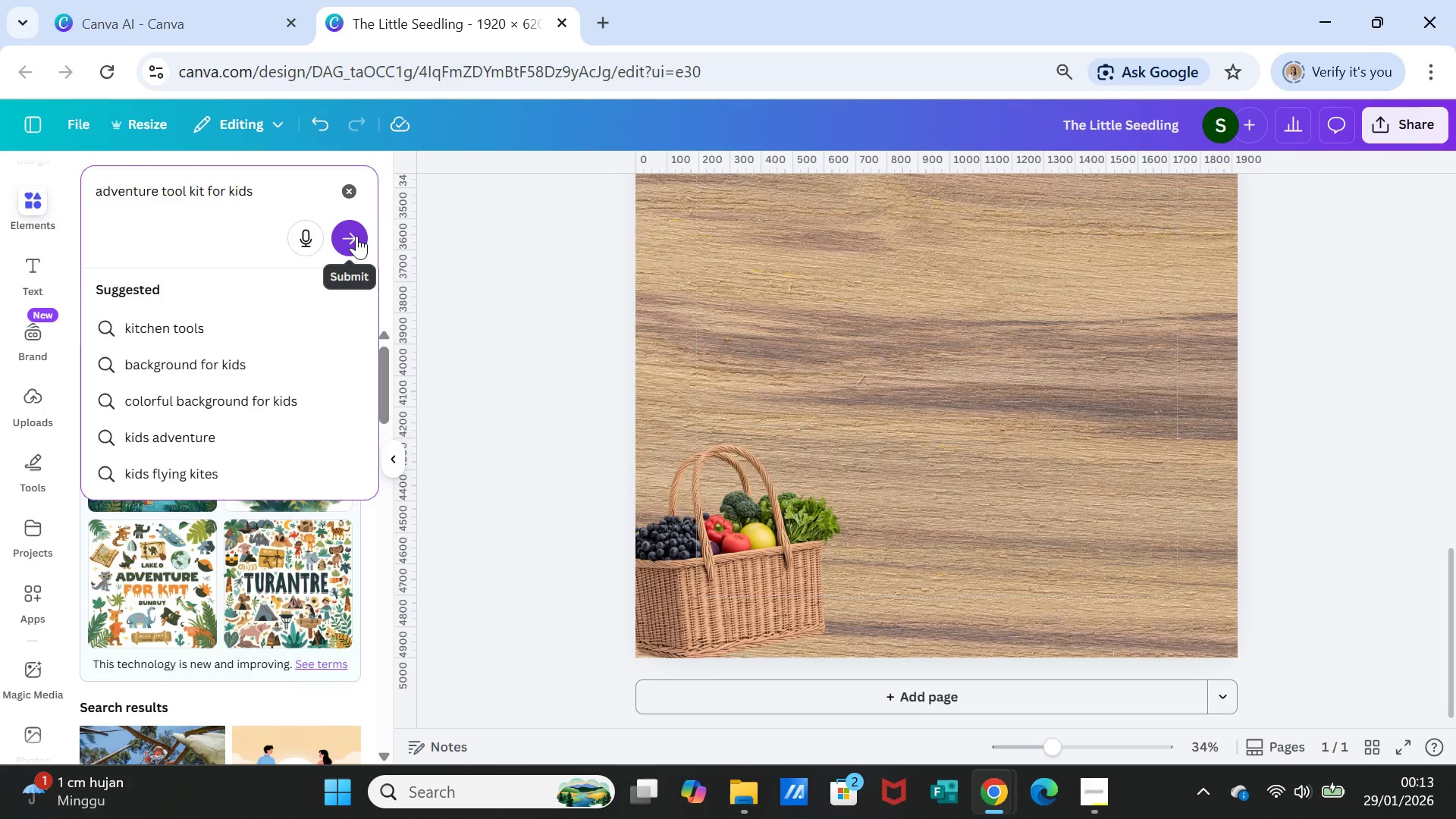 
left_click([356, 236])
 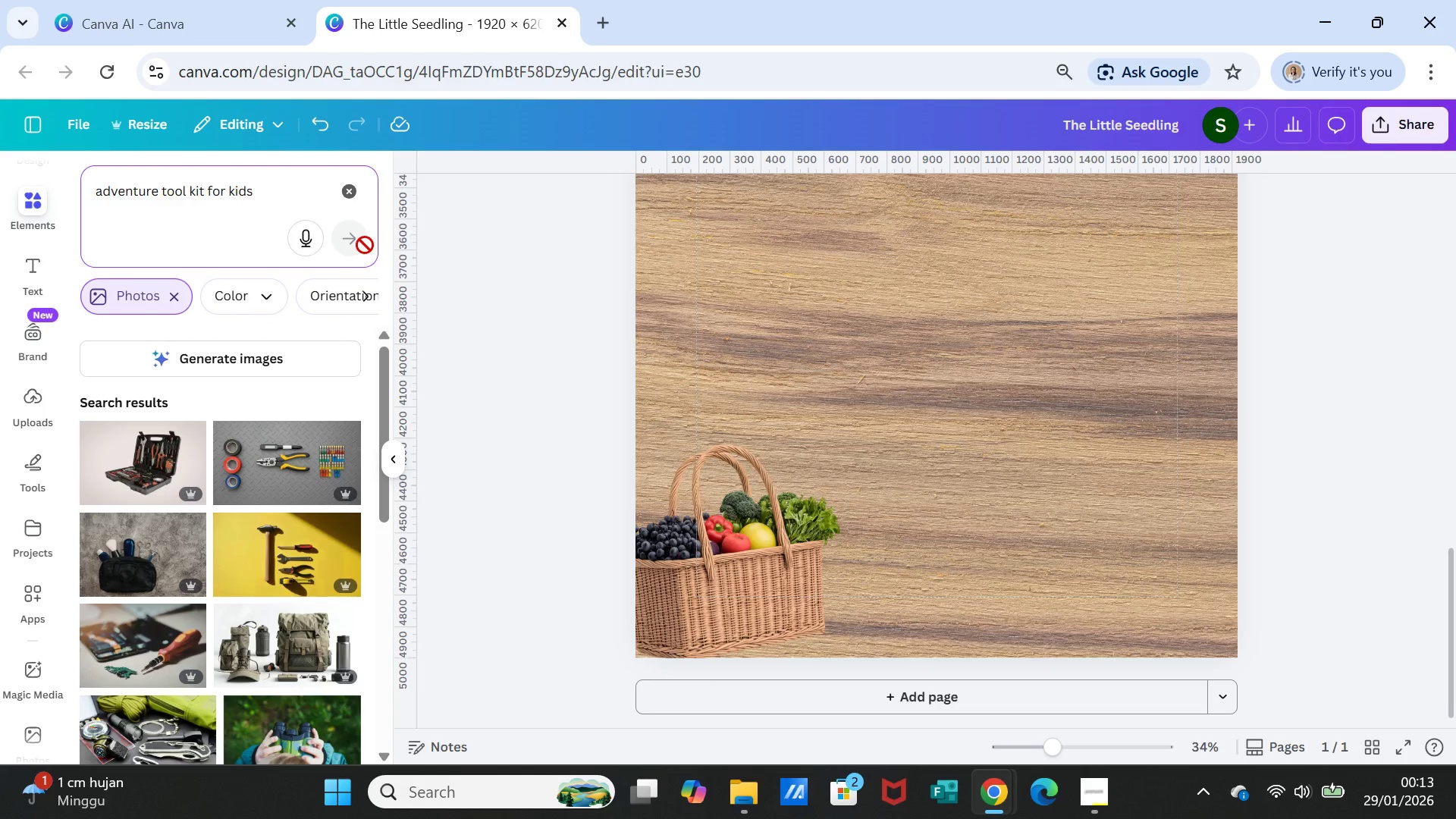 
scroll: coordinate [246, 579], scroll_direction: down, amount: 10.0
 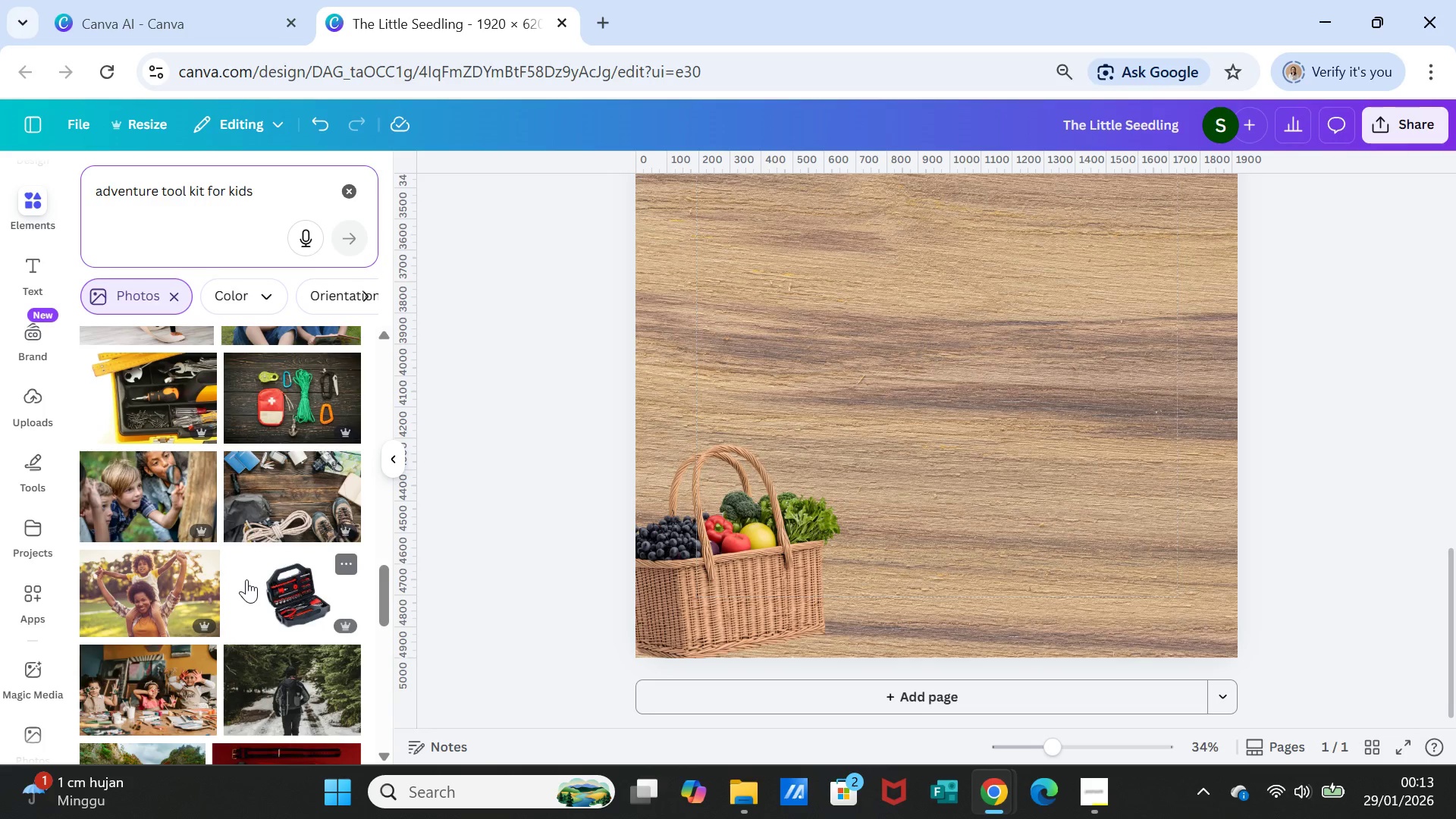 
scroll: coordinate [254, 566], scroll_direction: up, amount: 19.0
 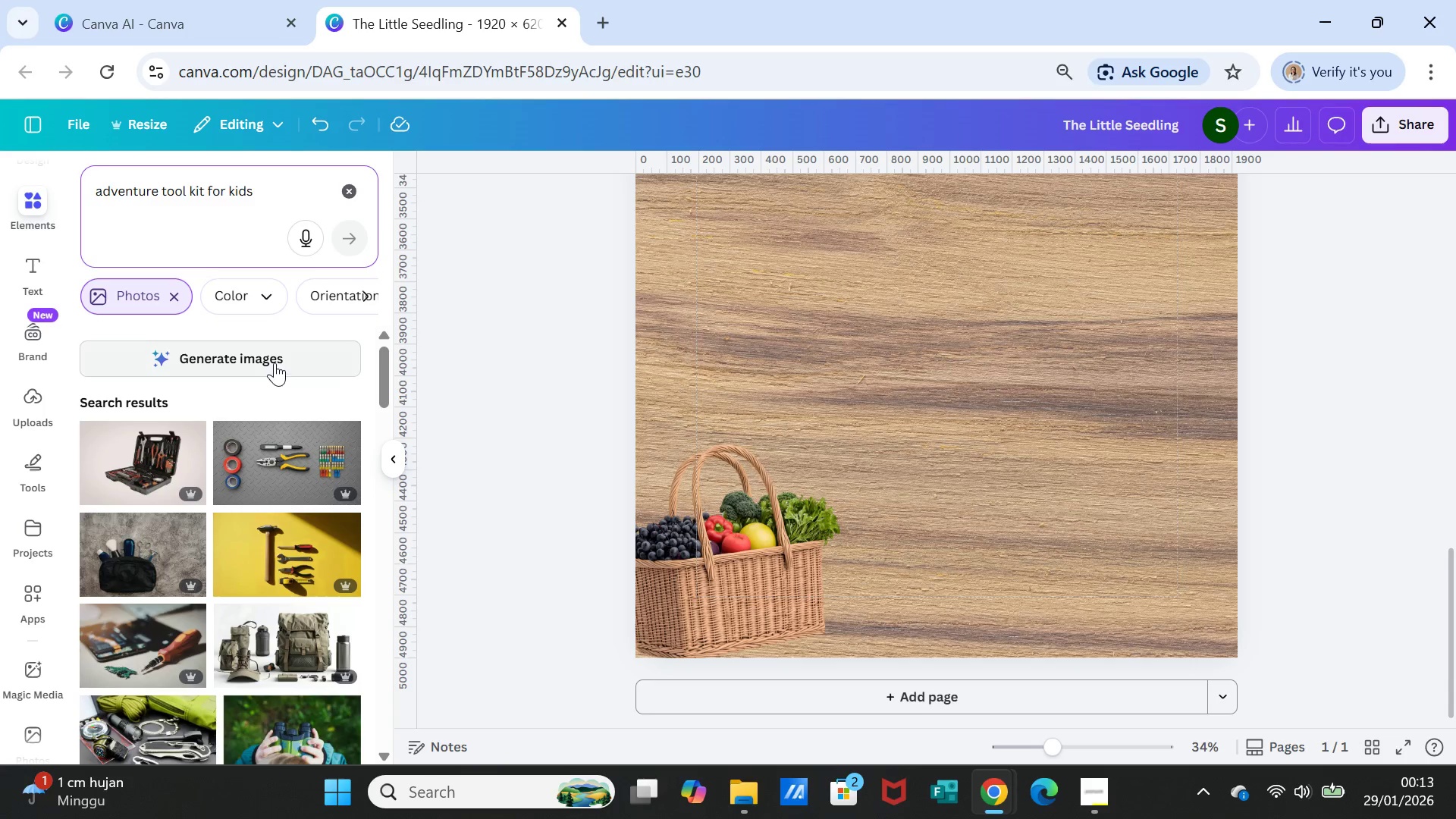 
left_click([275, 362])
 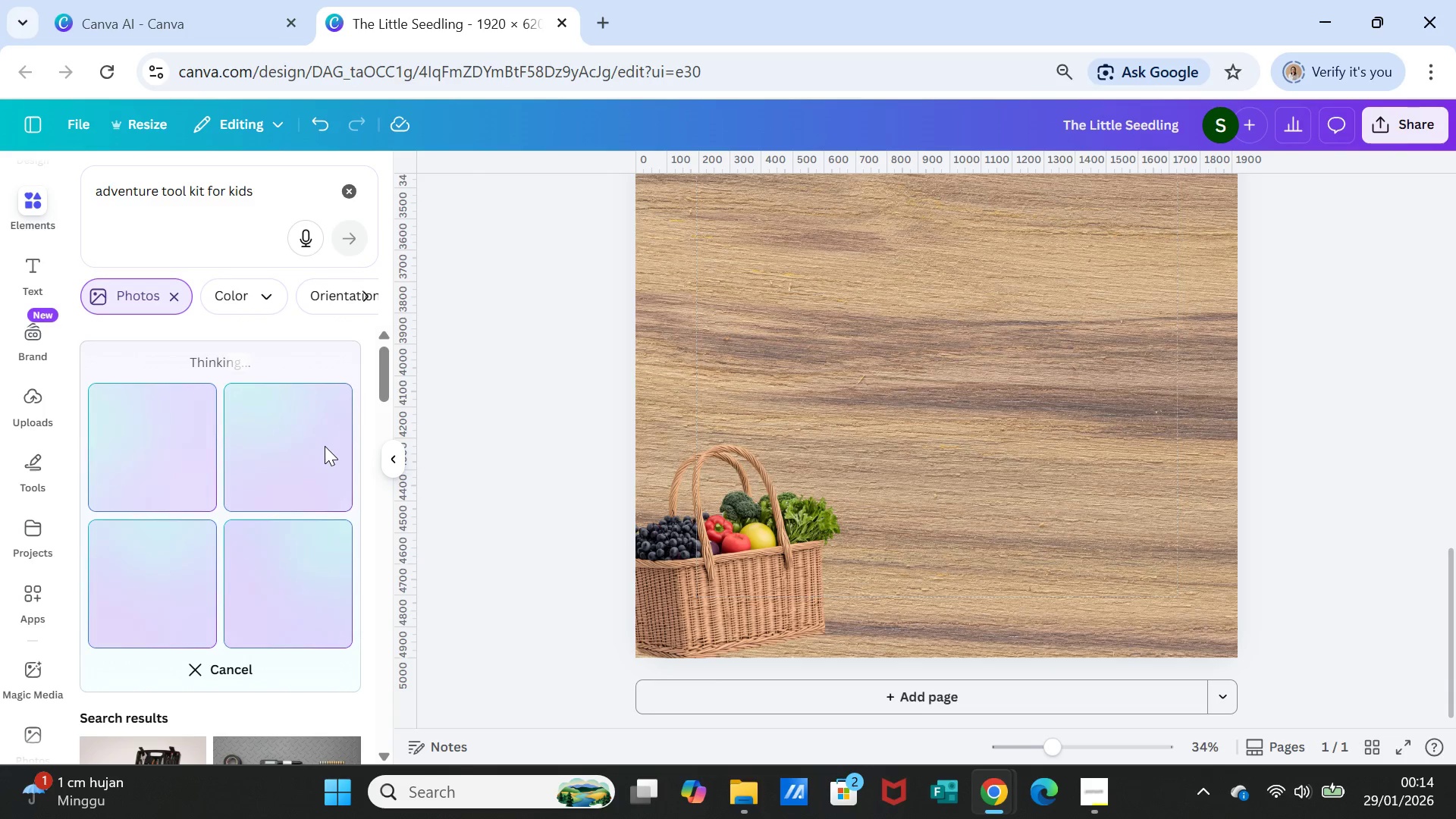 
wait(13.29)
 